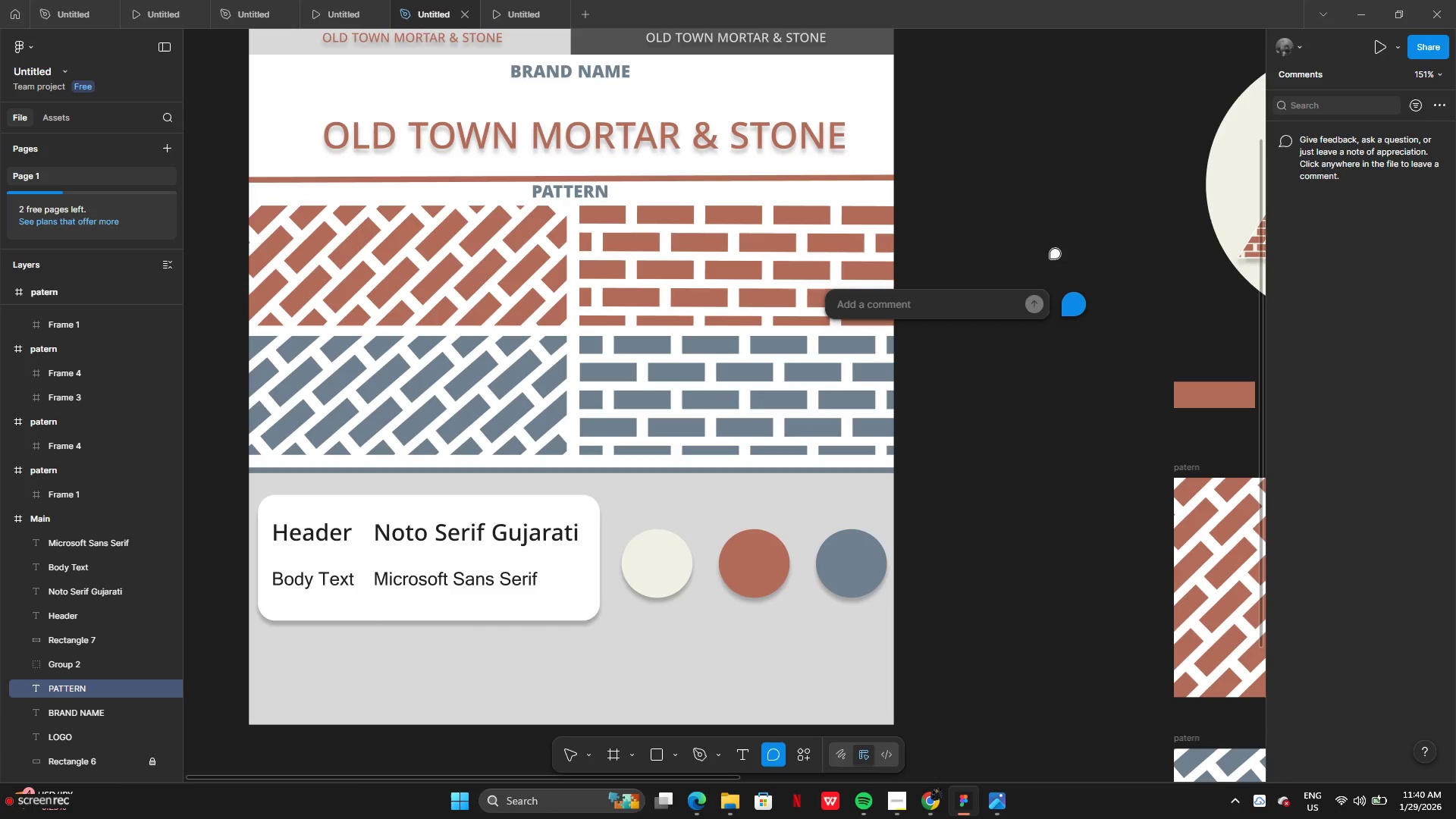 
key(Control+Z)
 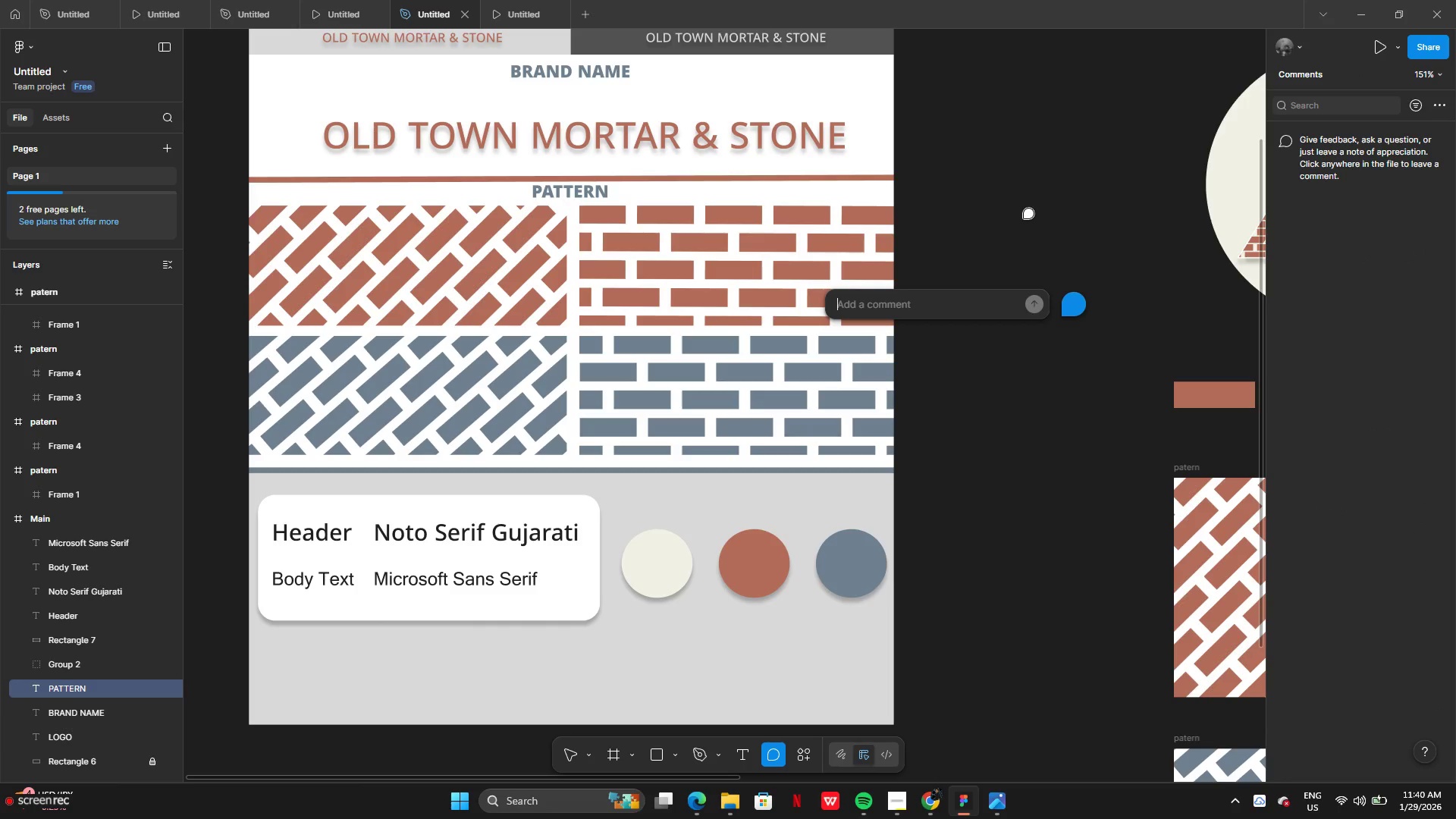 
left_click([1025, 218])
 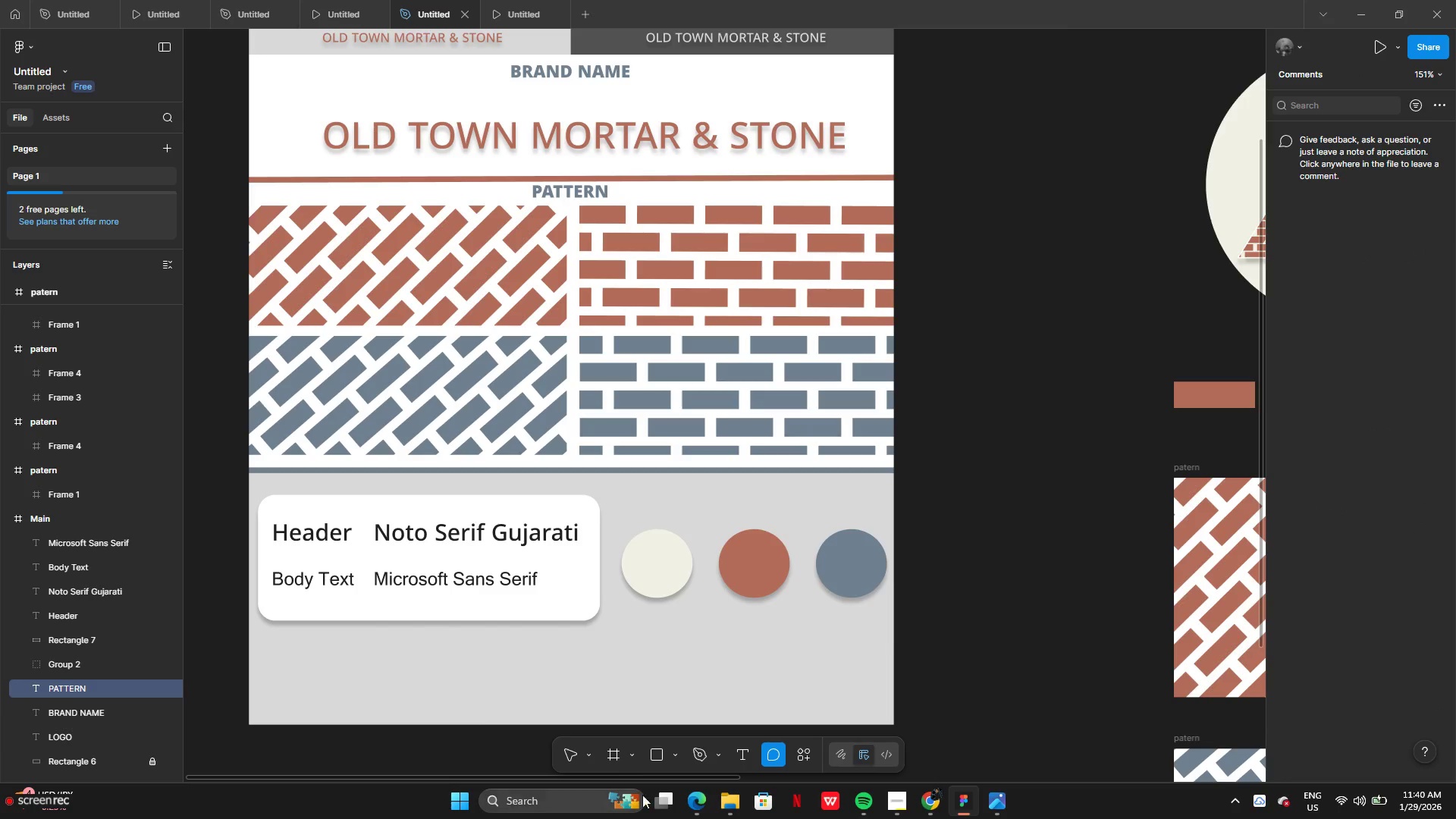 
left_click([579, 756])
 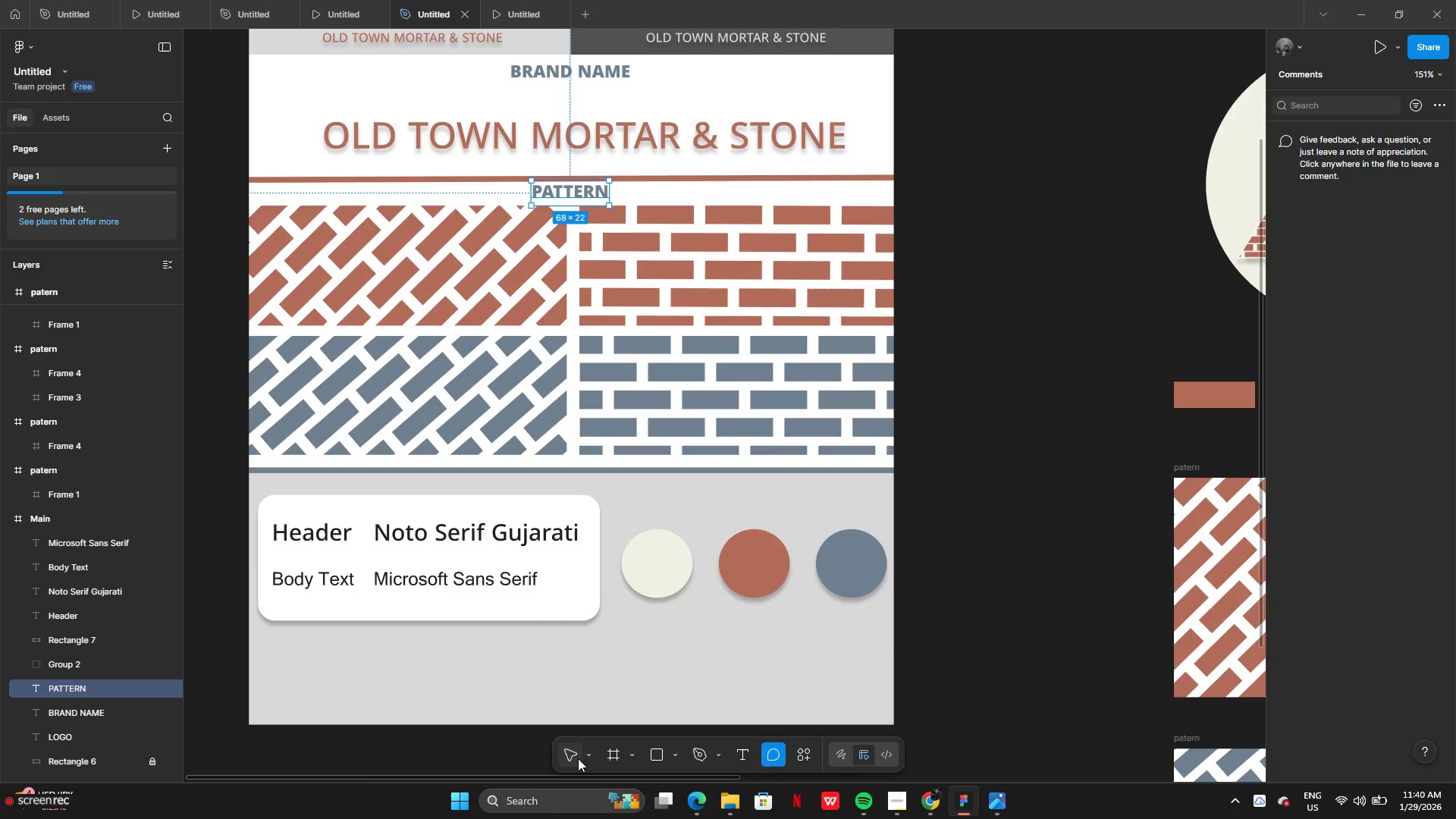 
key(Shift+ShiftLeft)
 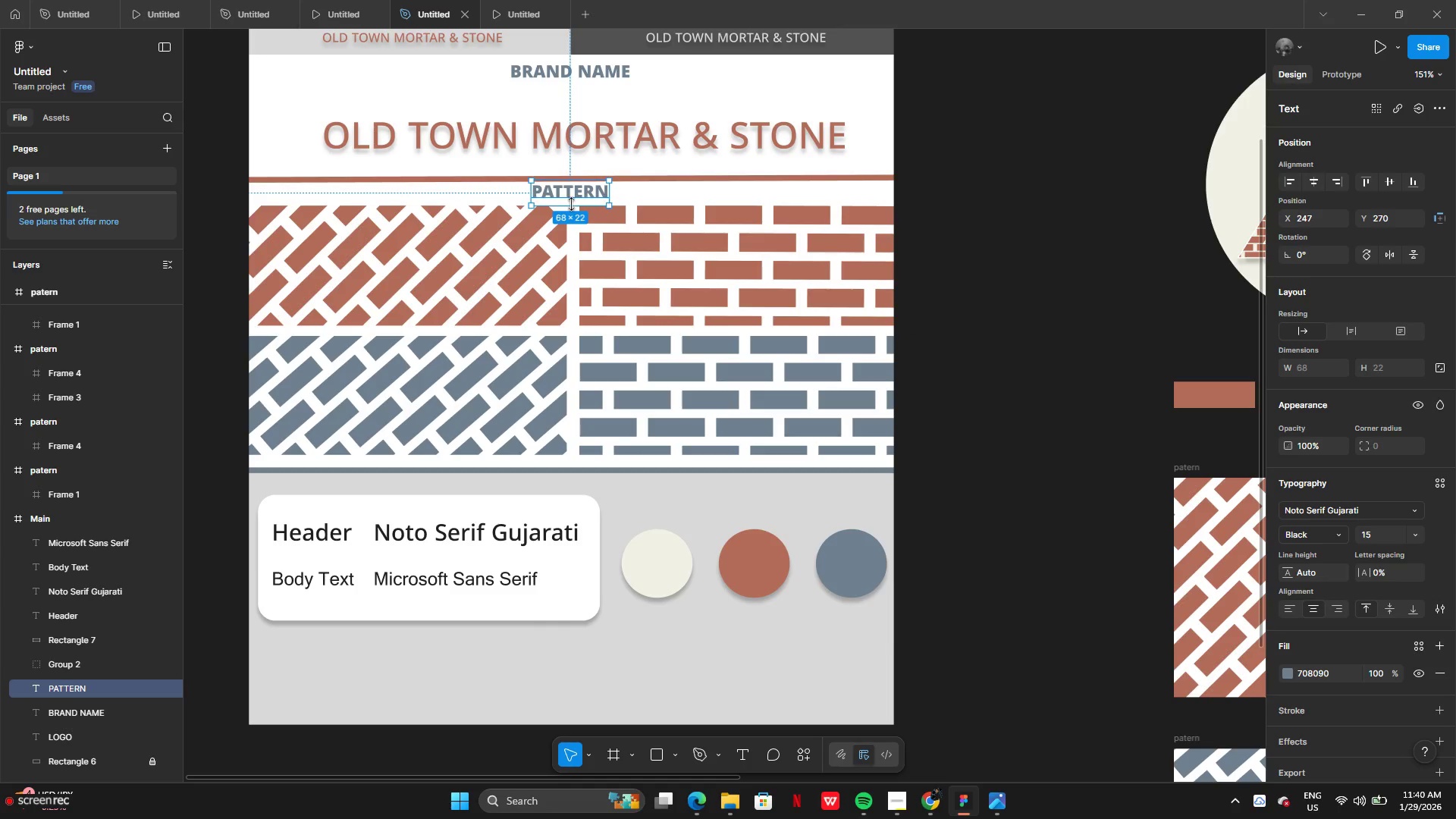 
hold_key(key=AltLeft, duration=3.27)
left_click_drag(start_coordinate=[568, 193], to_coordinate=[414, 510])
 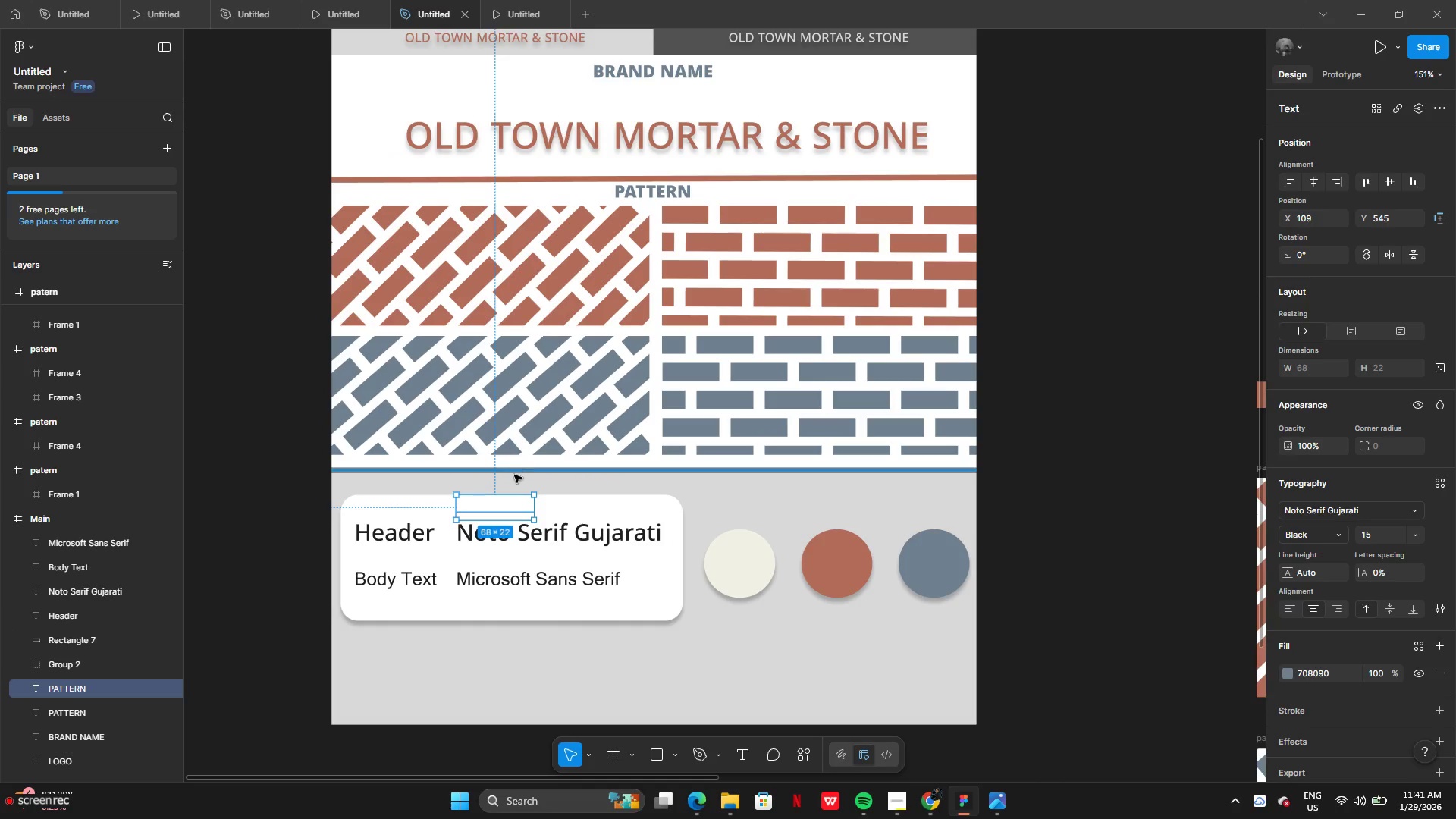 
left_click_drag(start_coordinate=[511, 513], to_coordinate=[516, 494])
 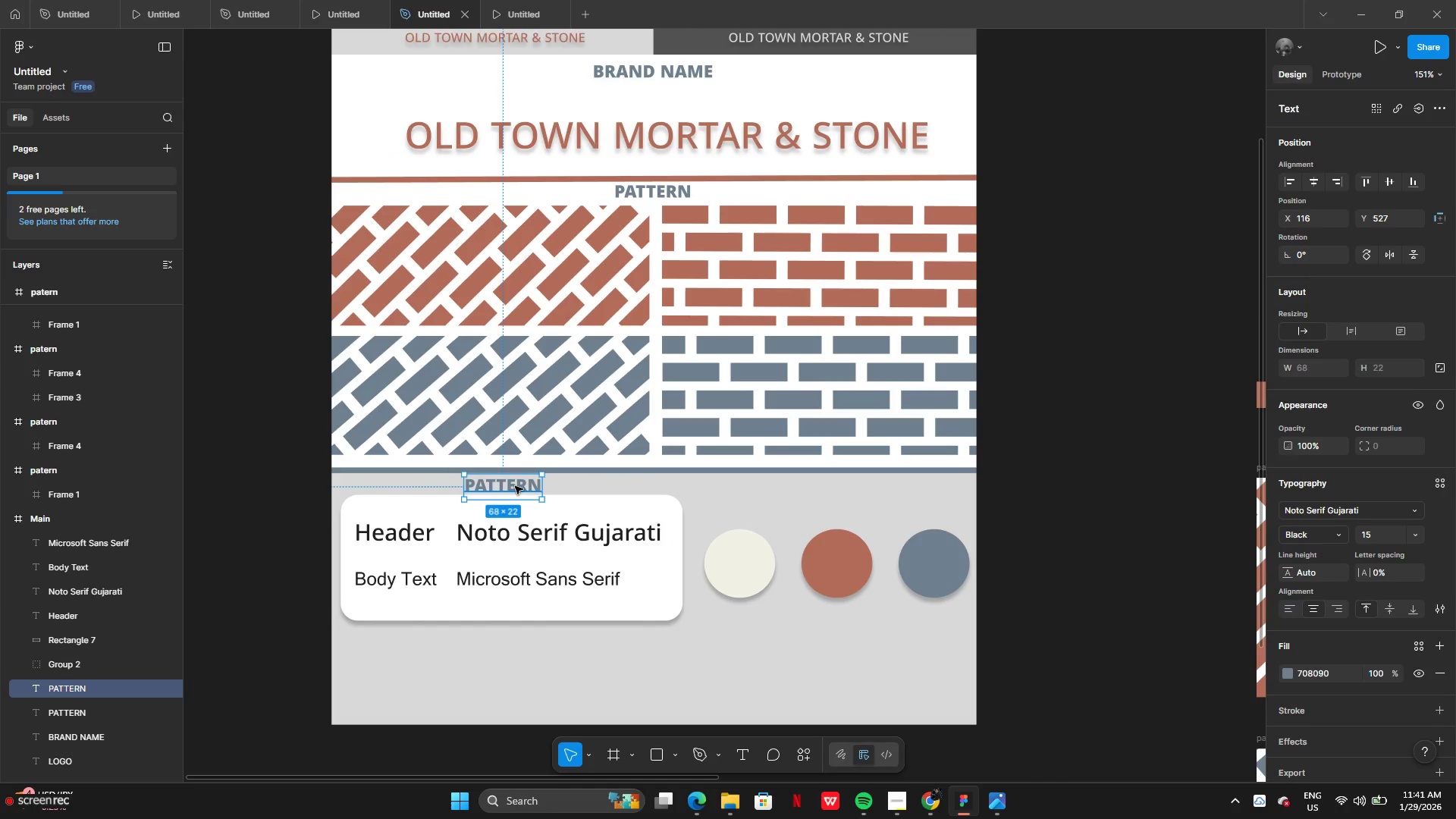 
double_click([515, 486])
 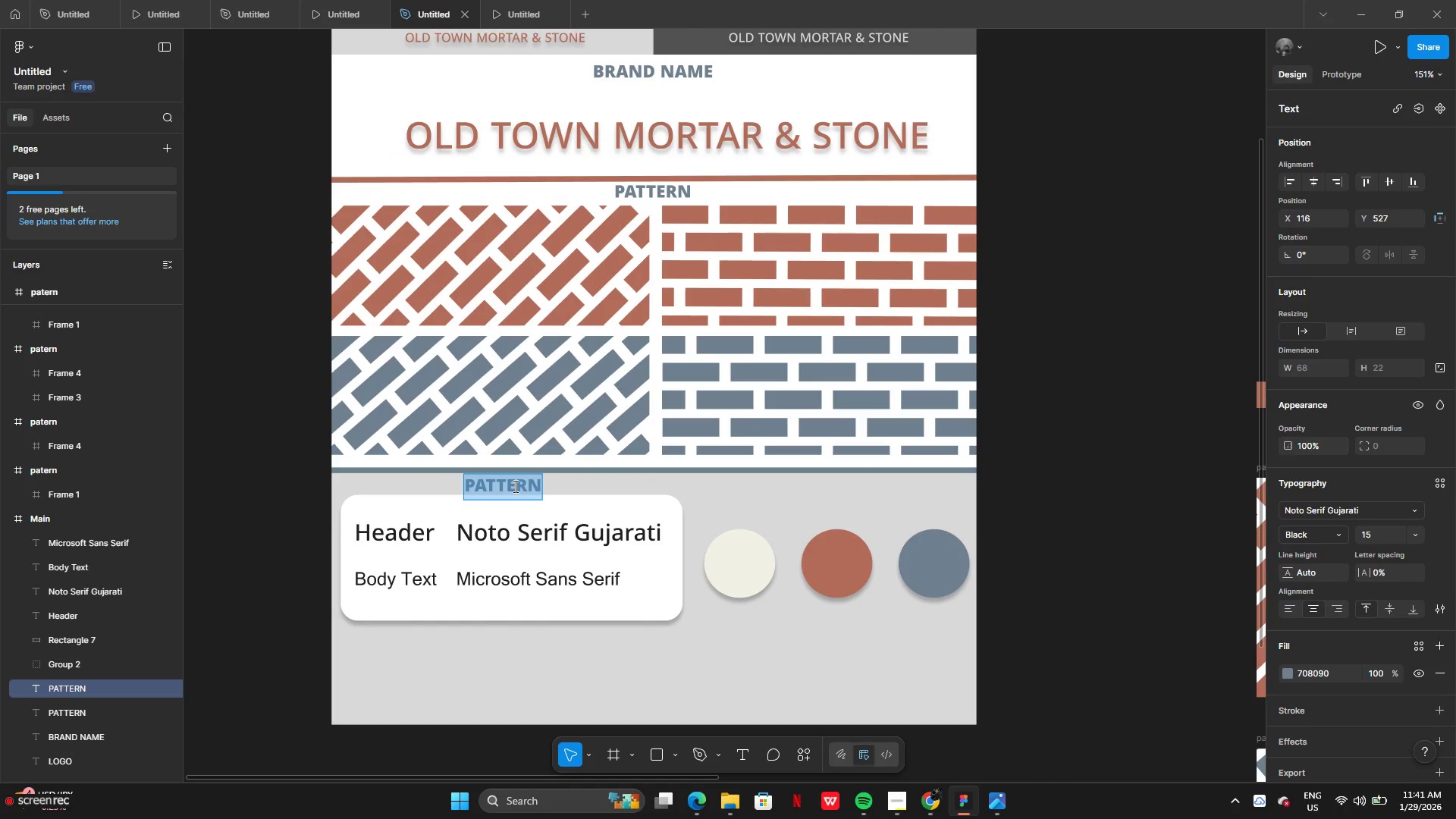 
type(Font)
key(Backspace)
key(Backspace)
key(Backspace)
type(ONT)
 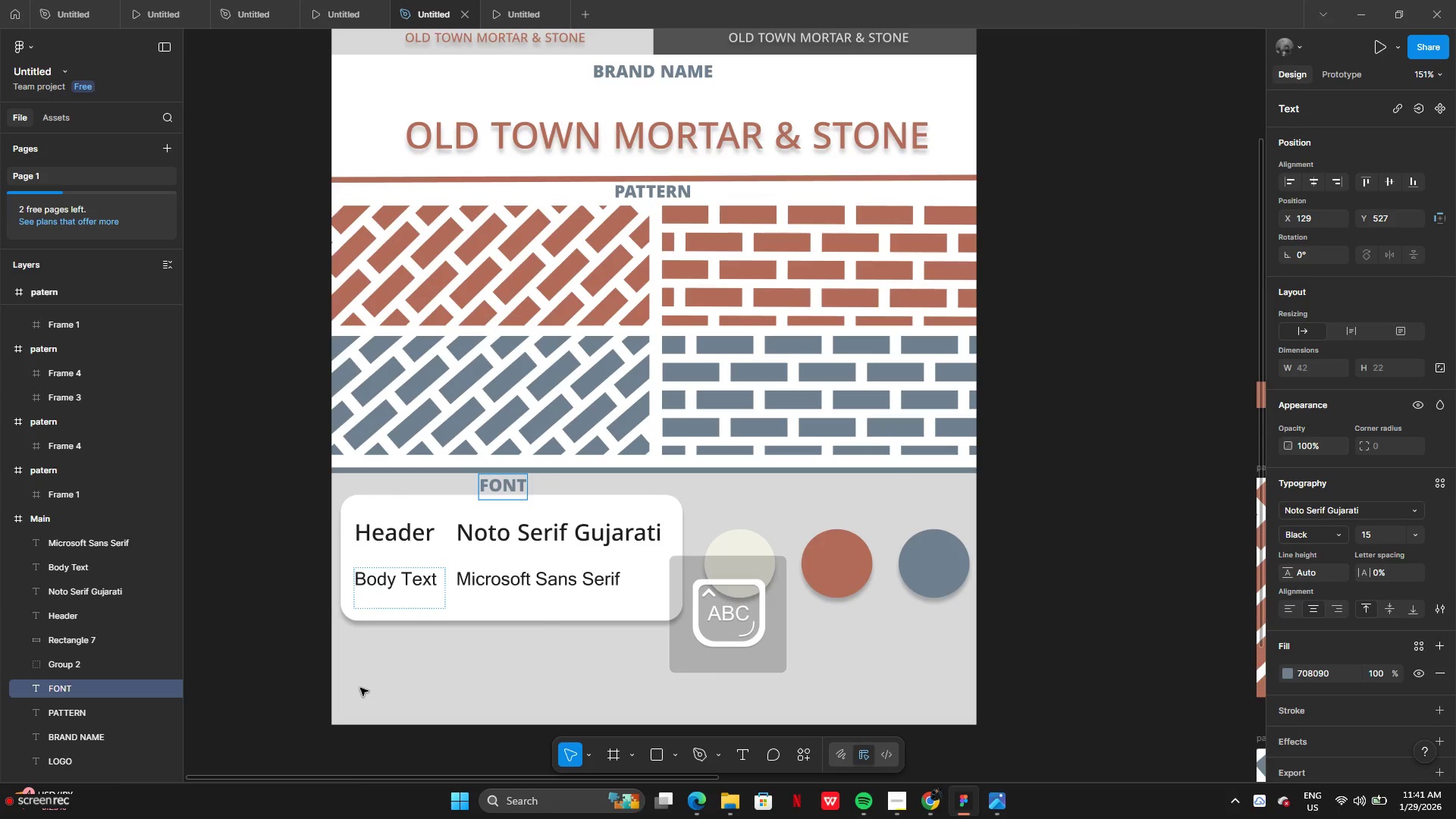 
left_click([403, 696])
 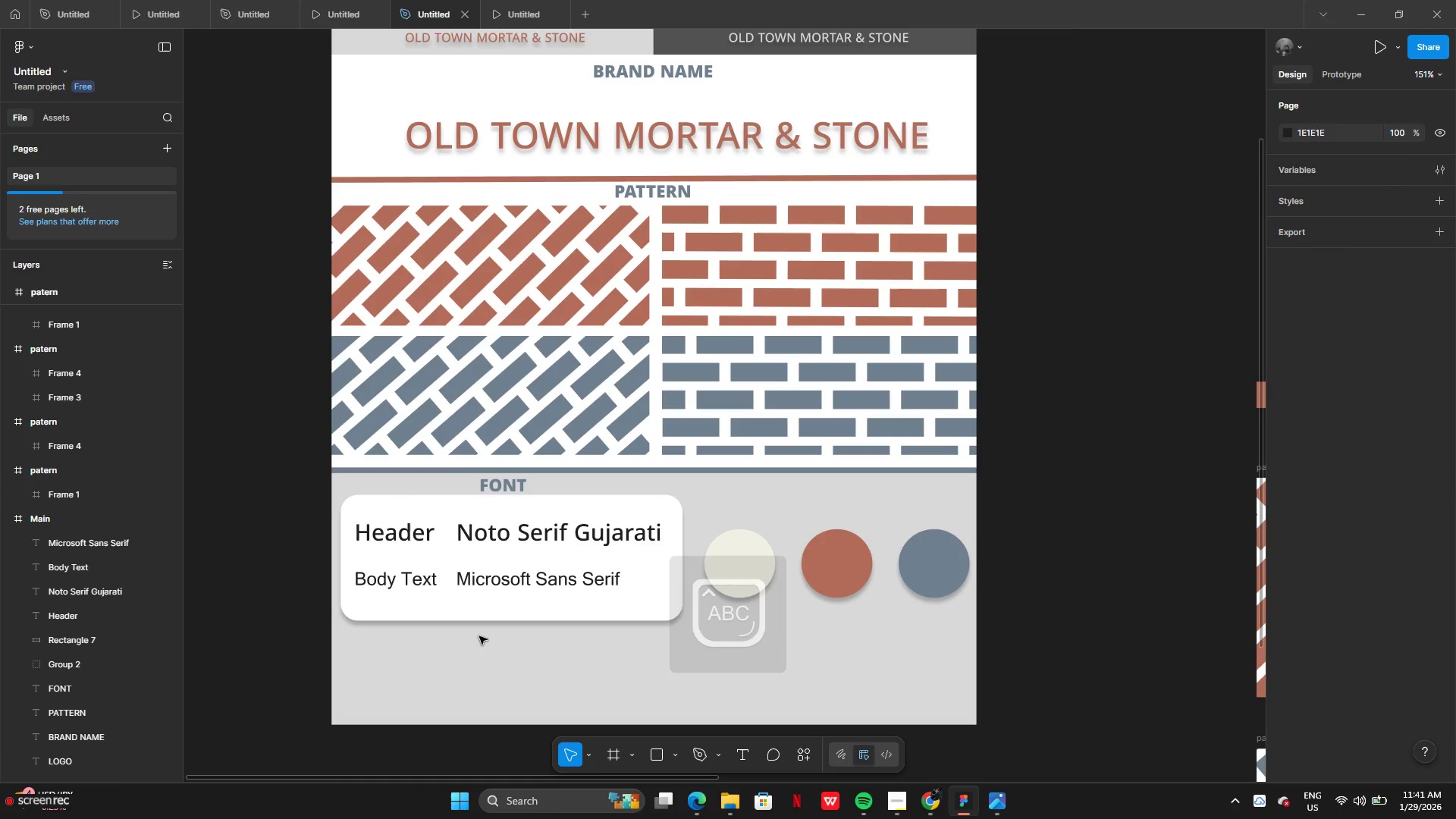 
left_click([514, 610])
 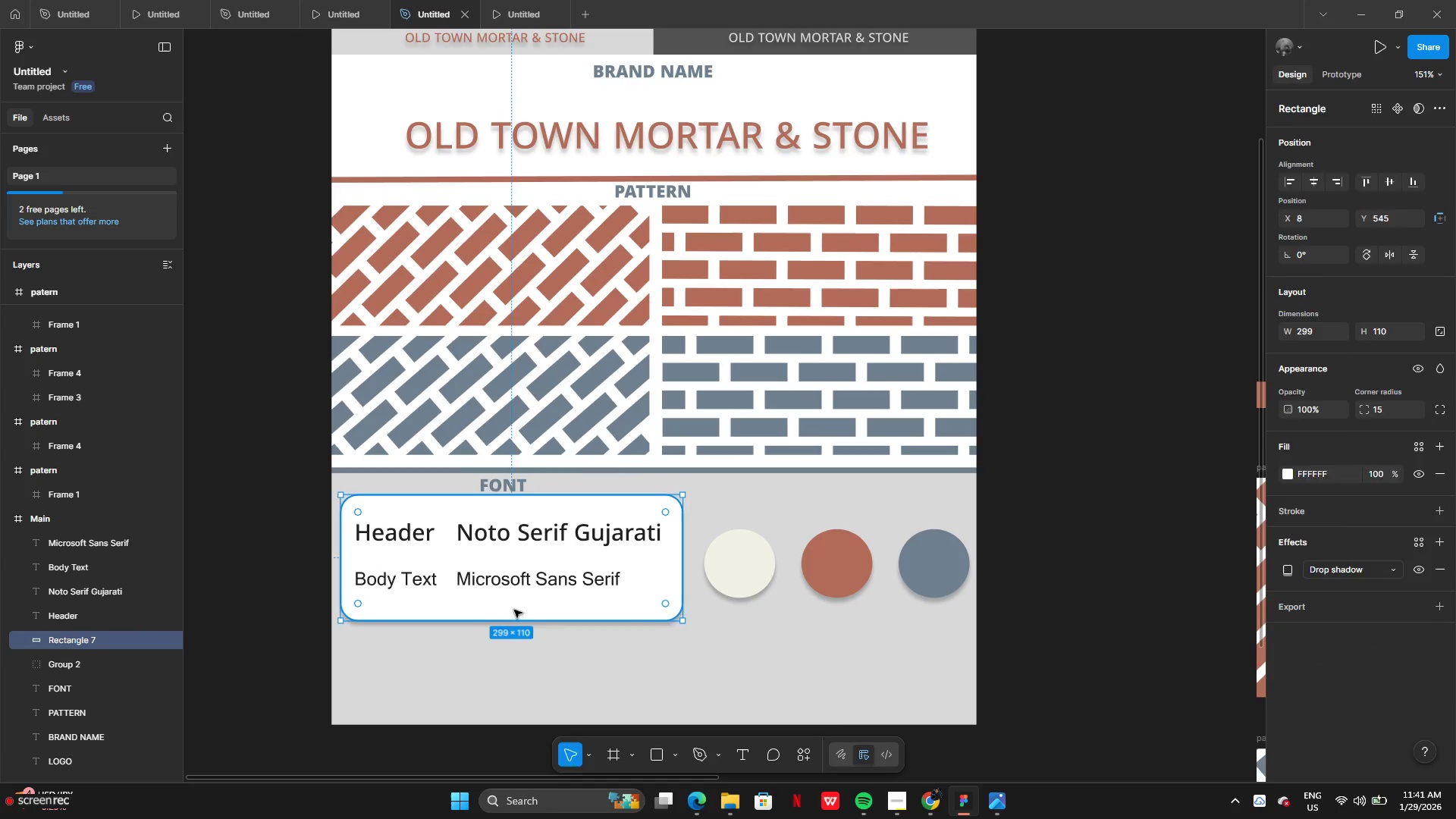 
left_click_drag(start_coordinate=[514, 610], to_coordinate=[510, 623])
 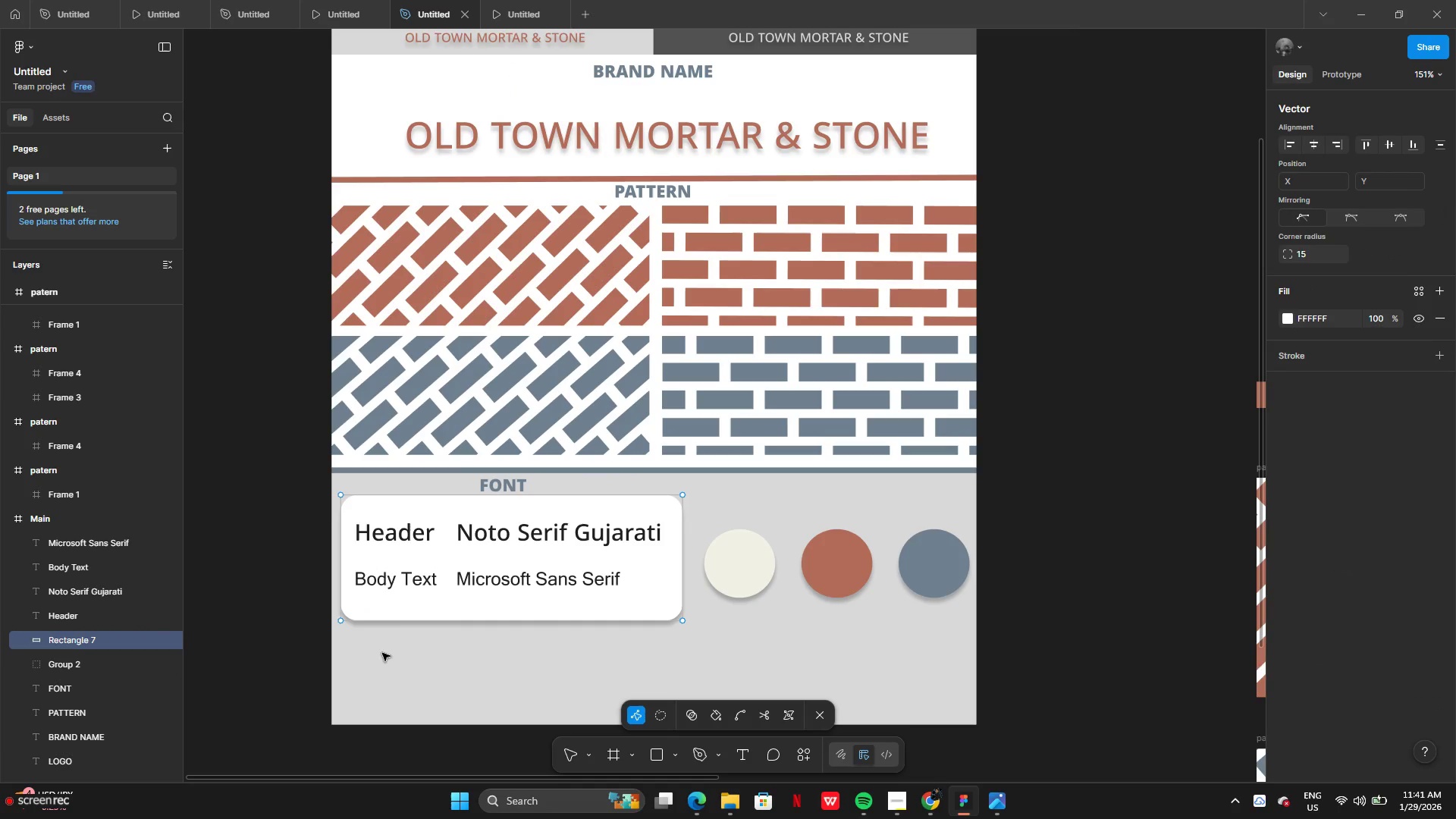 
left_click([382, 653])
 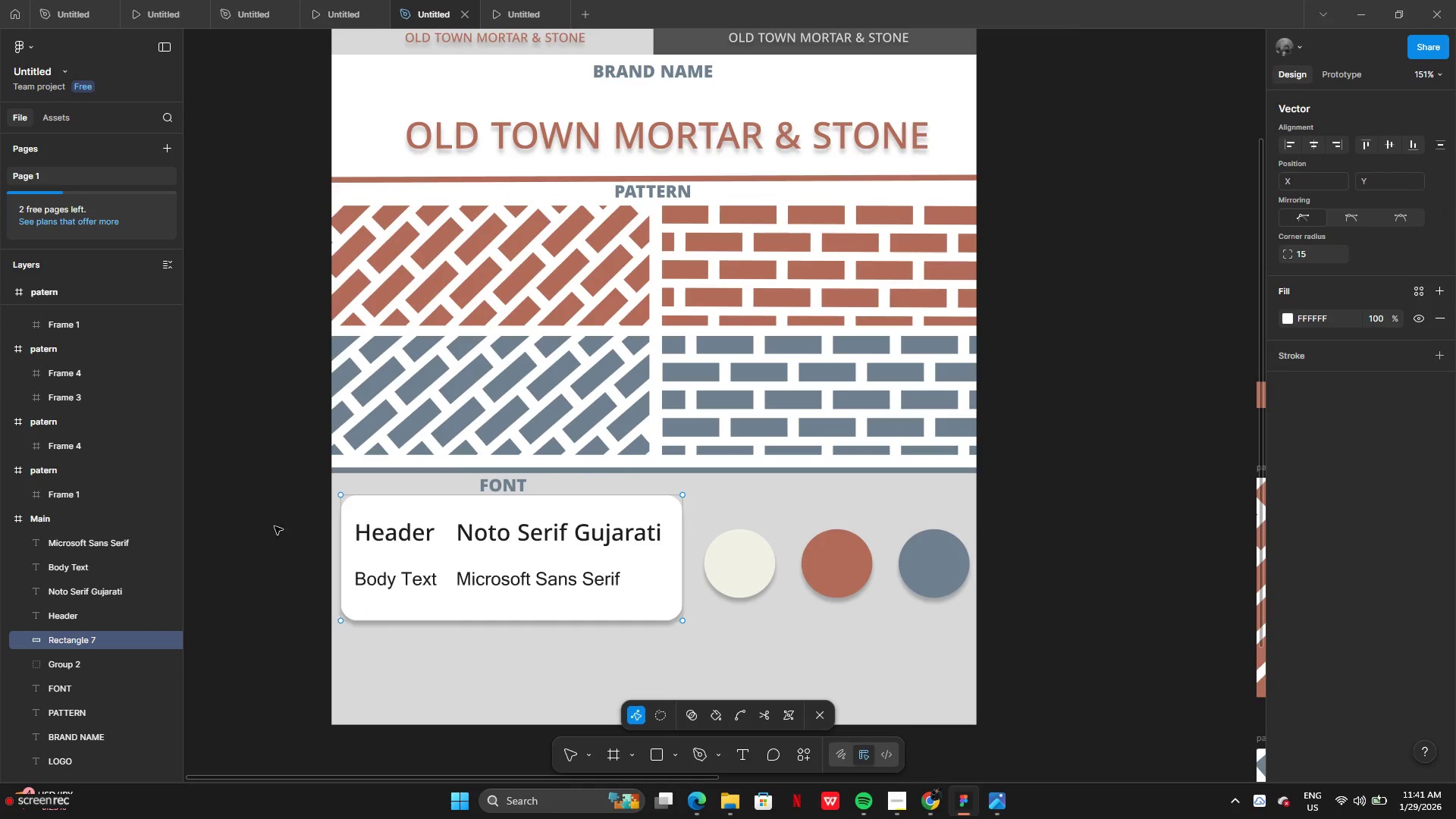 
left_click_drag(start_coordinate=[278, 522], to_coordinate=[428, 572])
 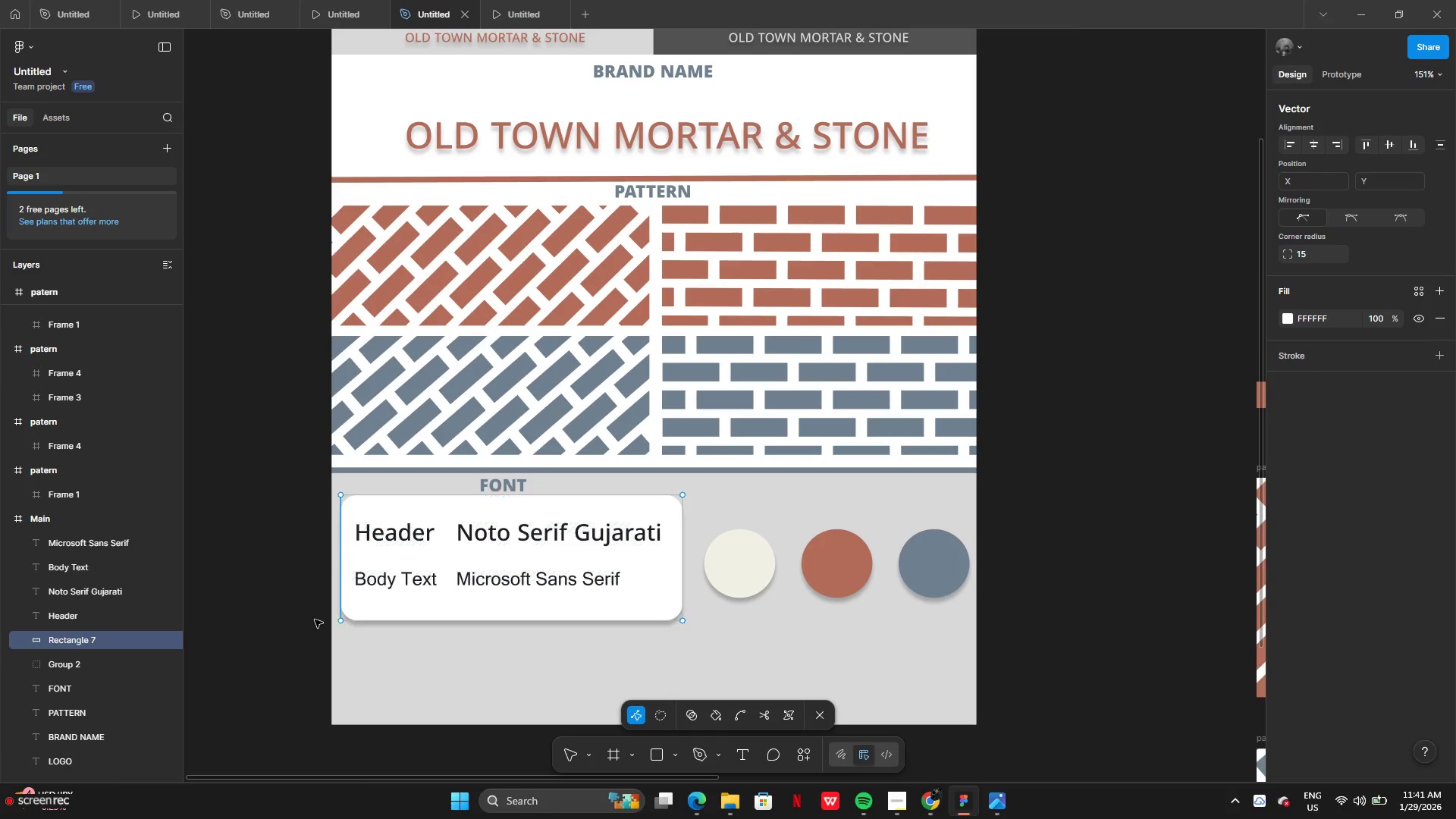 
double_click([315, 619])
 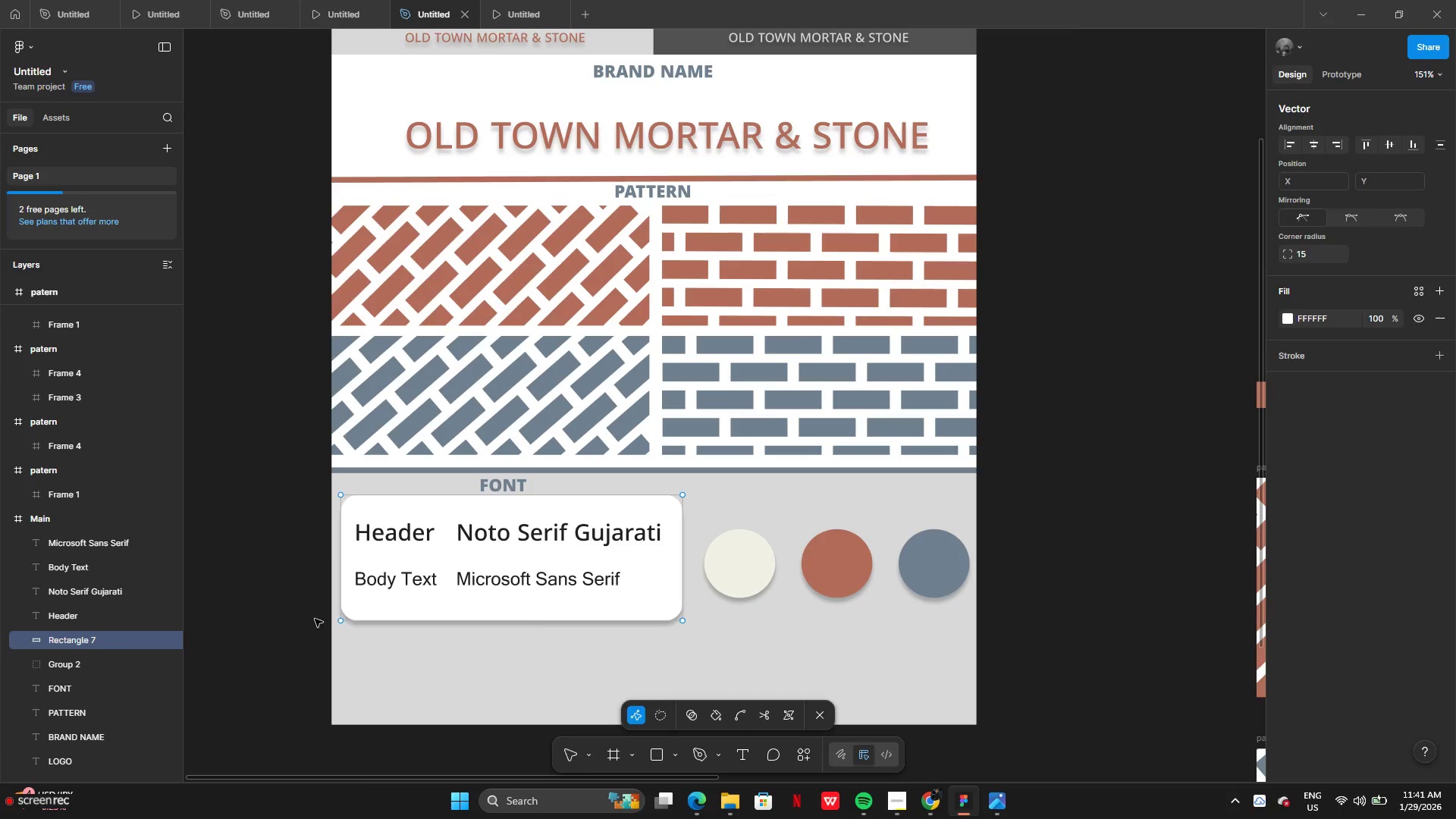 
triple_click([315, 617])
 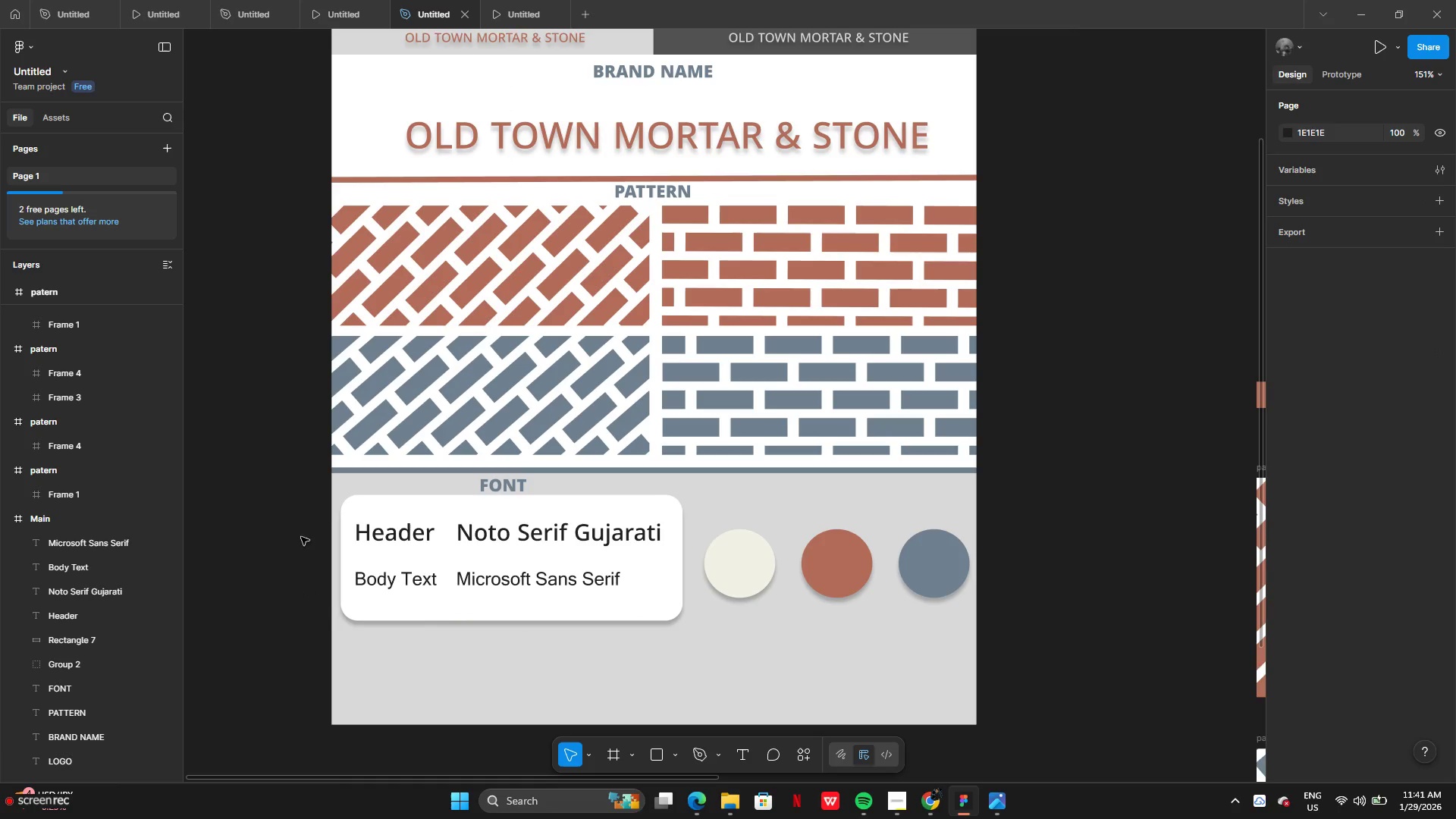 
left_click_drag(start_coordinate=[300, 519], to_coordinate=[419, 590])
 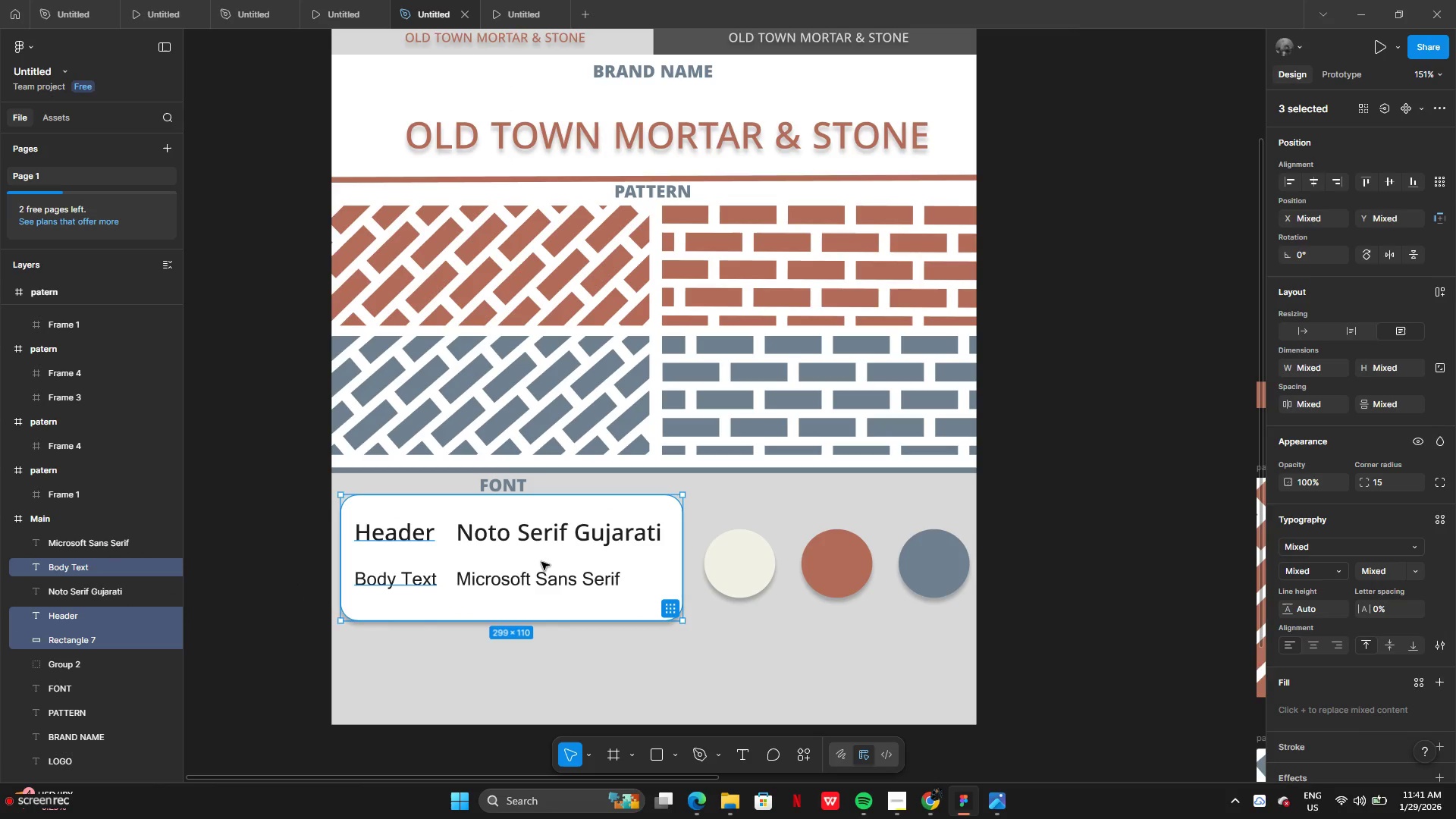 
left_click([283, 531])
 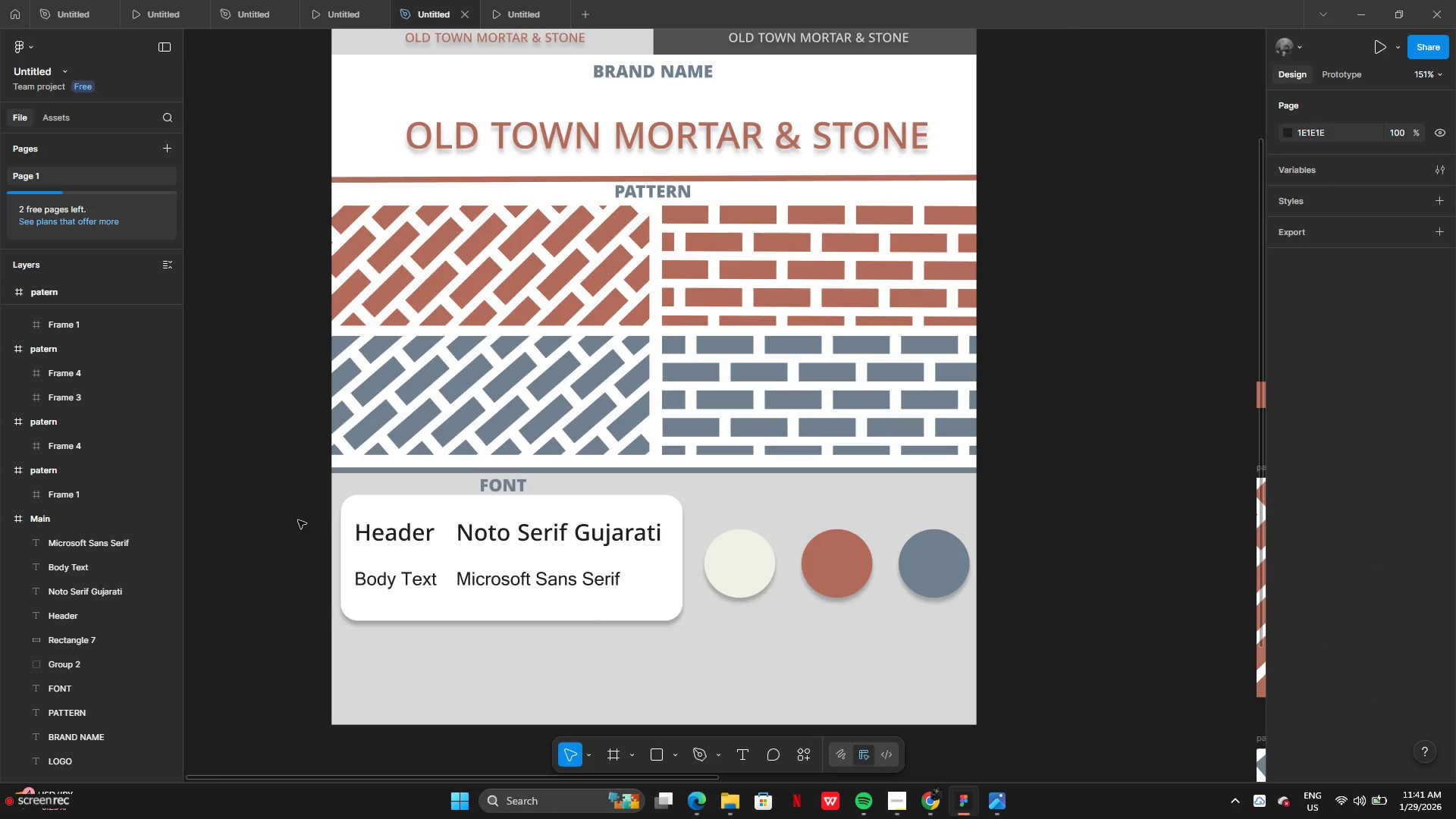 
left_click_drag(start_coordinate=[300, 520], to_coordinate=[570, 598])
 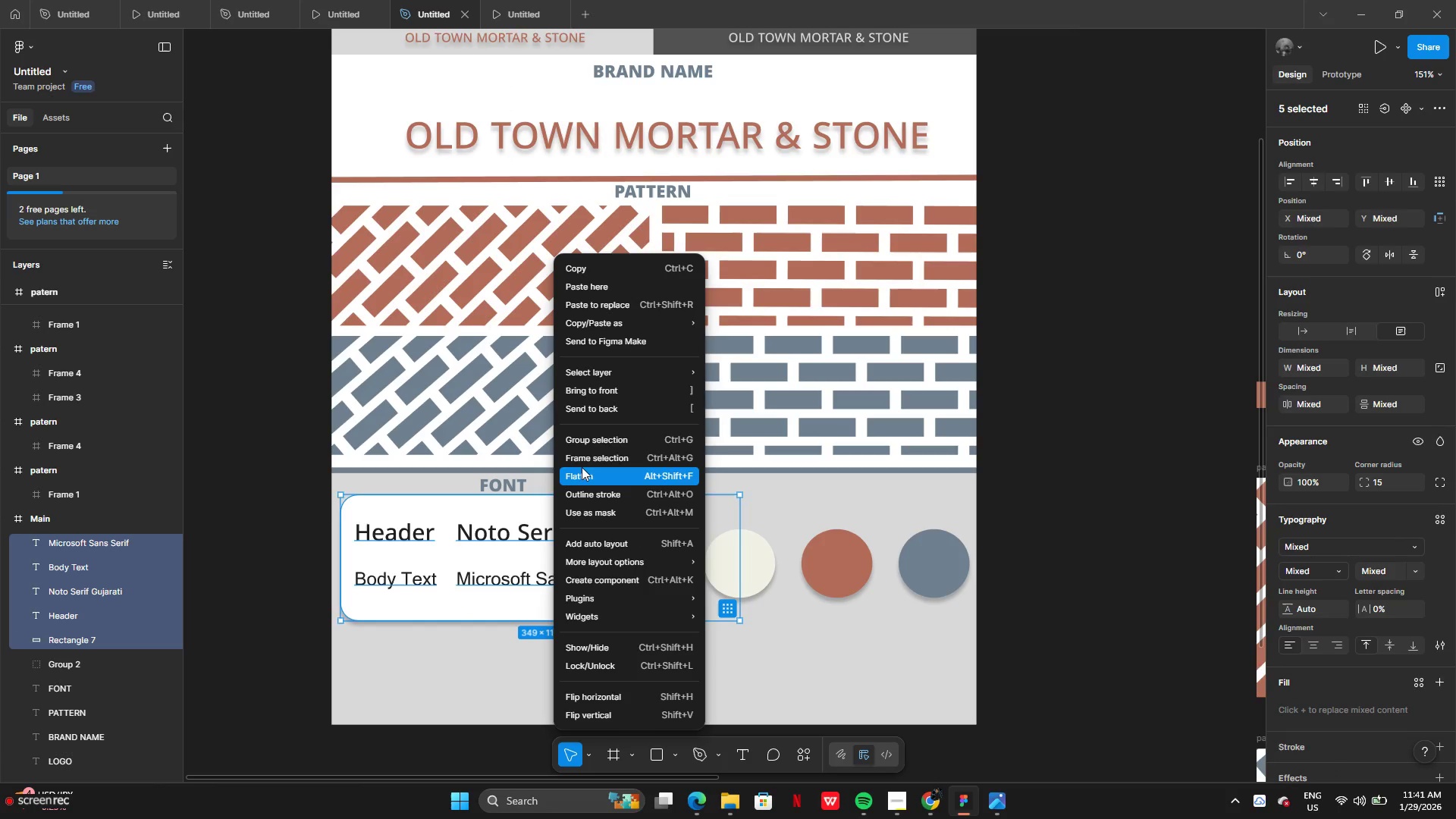 
left_click([581, 441])
 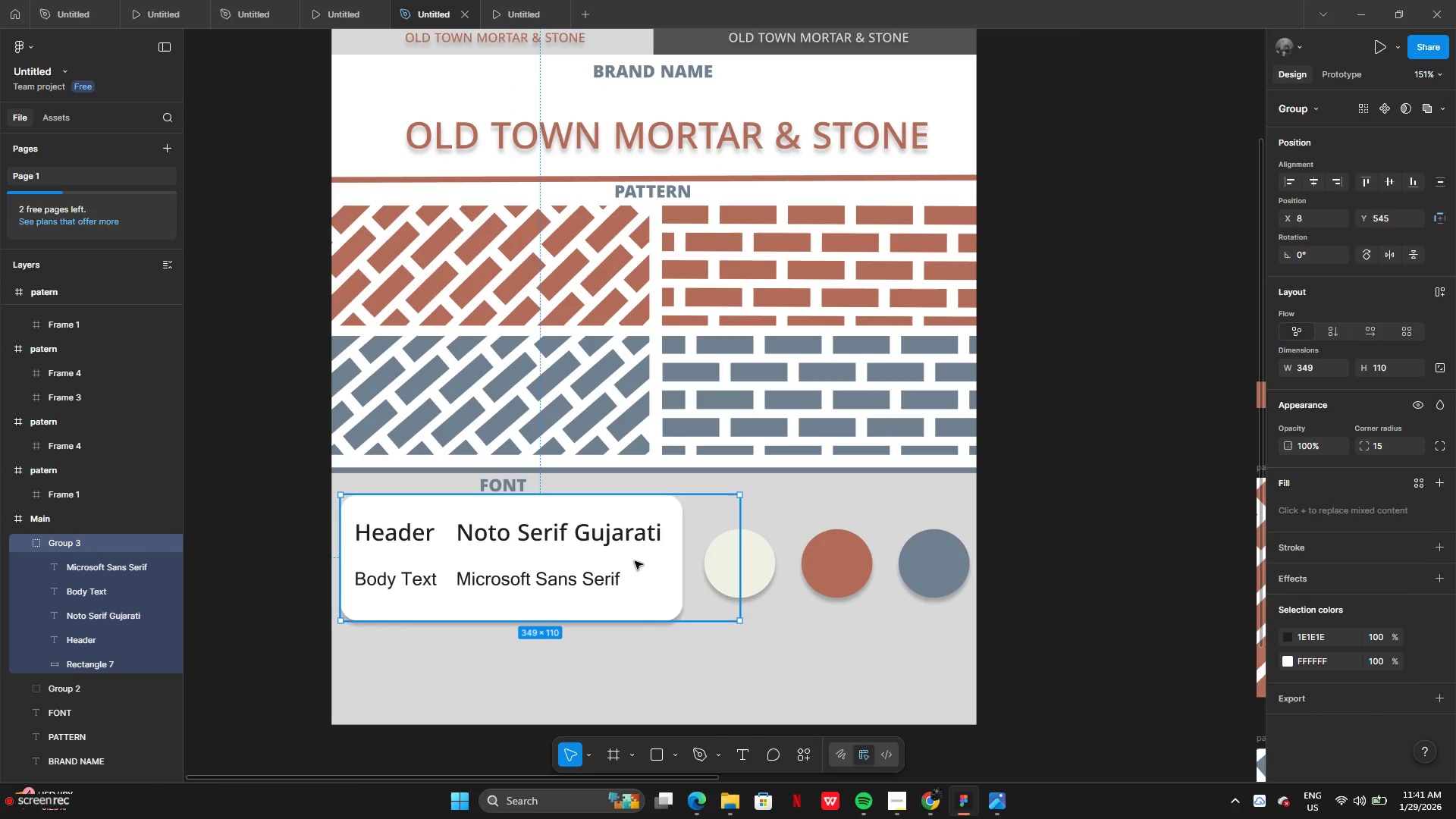 
left_click_drag(start_coordinate=[636, 561], to_coordinate=[635, 570])
 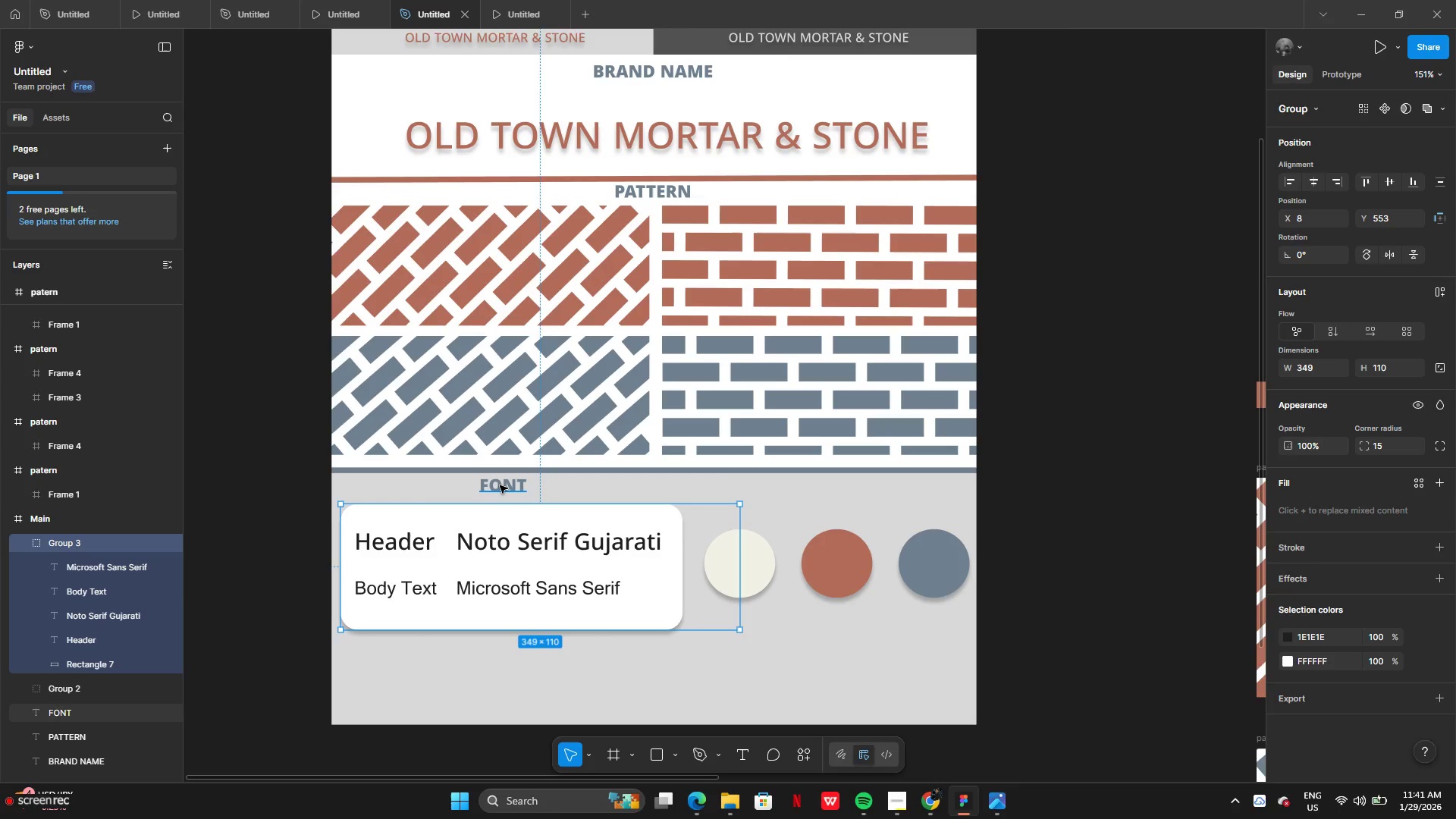 
left_click([506, 485])
 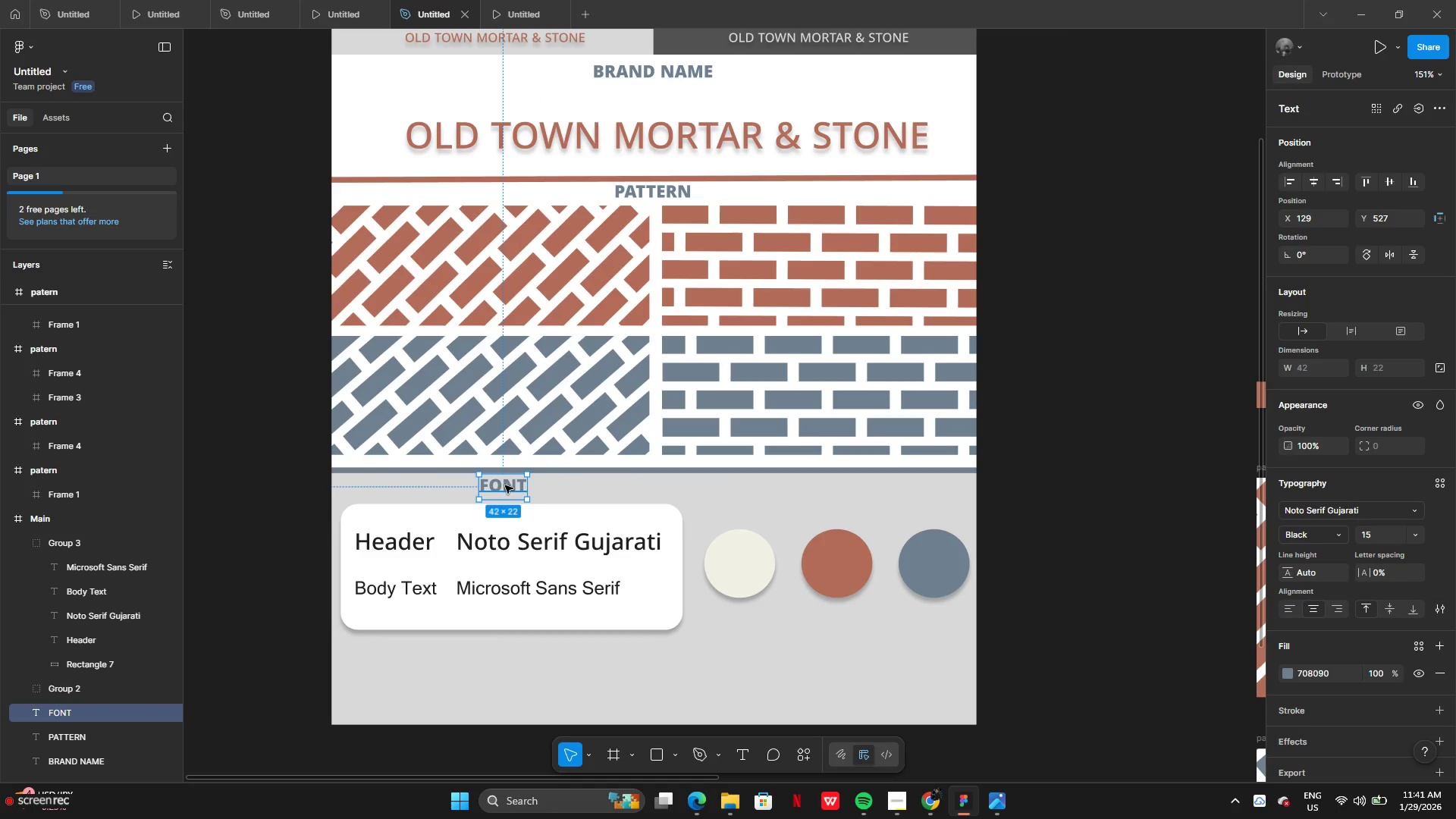 
left_click_drag(start_coordinate=[505, 486], to_coordinate=[504, 491])
 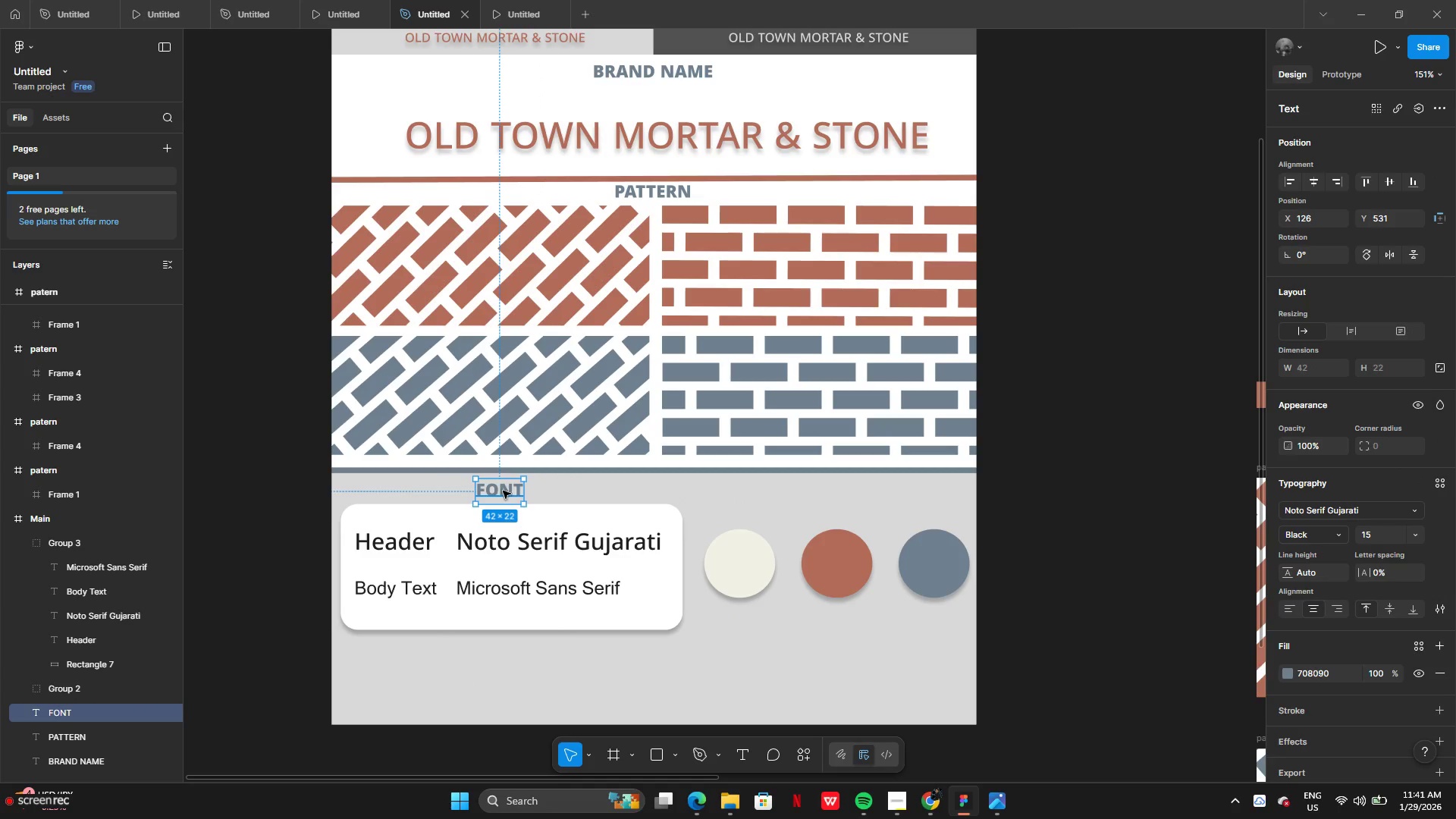 
left_click_drag(start_coordinate=[499, 491], to_coordinate=[507, 494])
 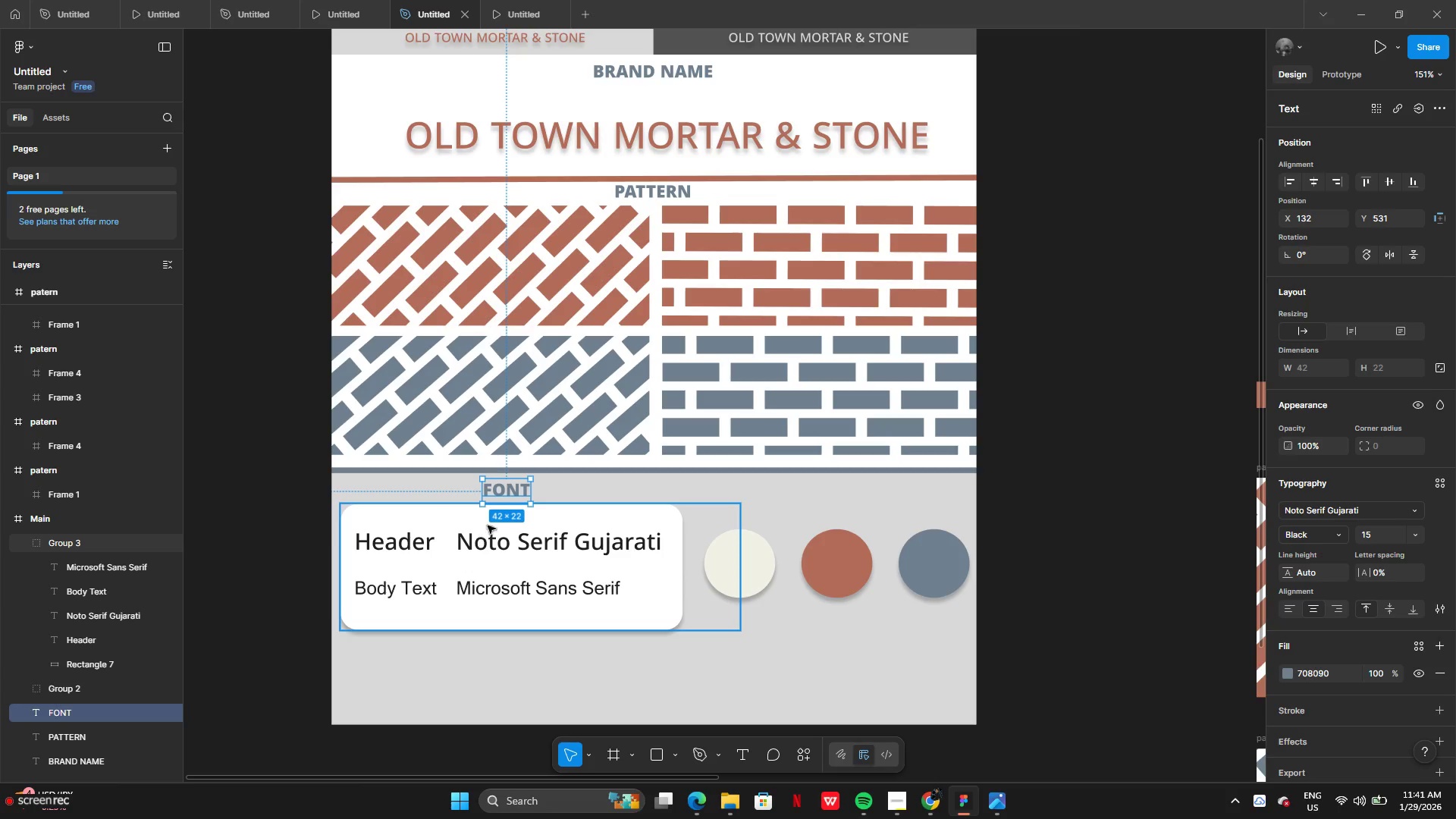 
wait(6.19)
 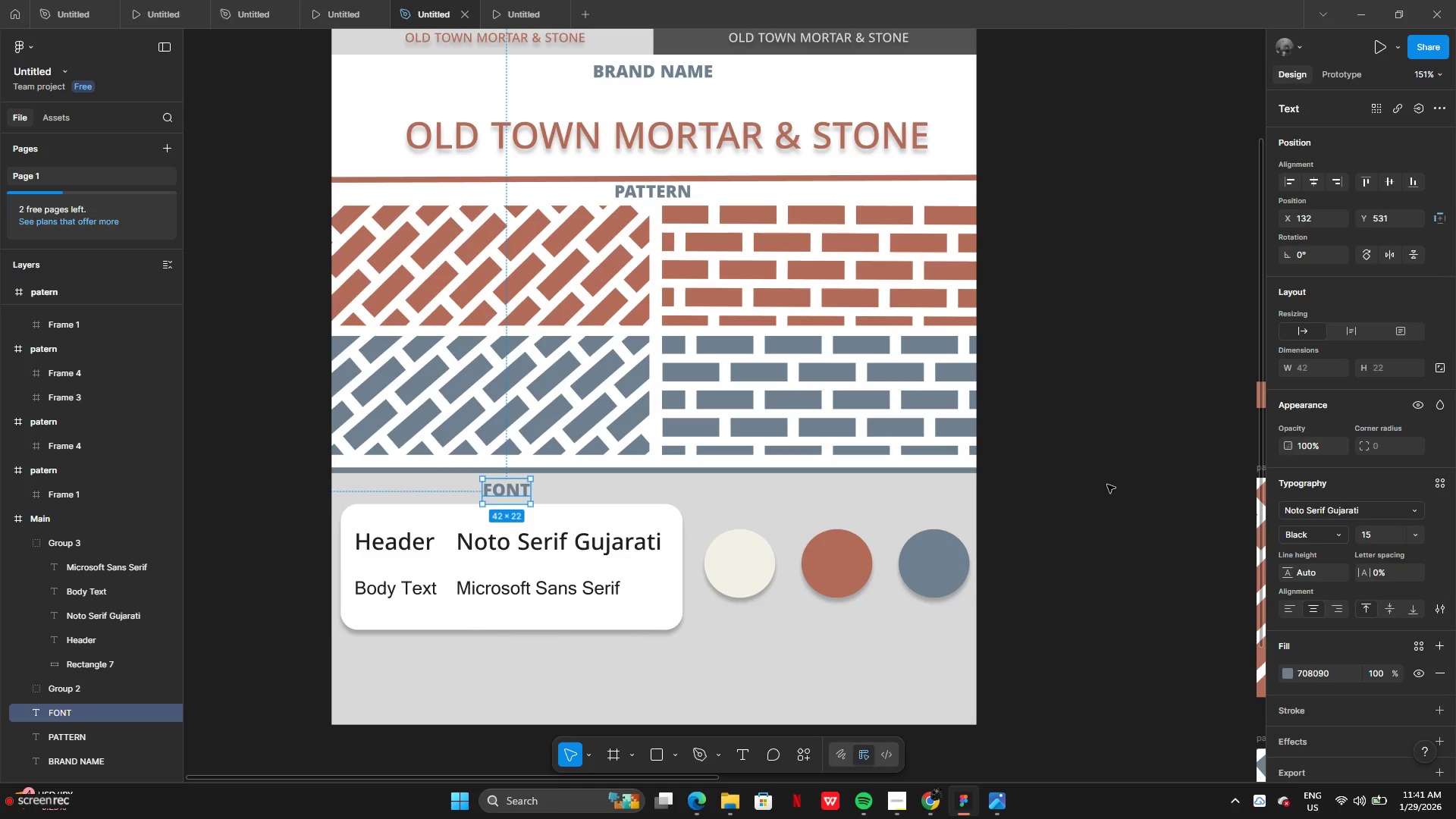 
hold_key(key=AltLeft, duration=3.73)
left_click_drag(start_coordinate=[503, 491], to_coordinate=[834, 493])
 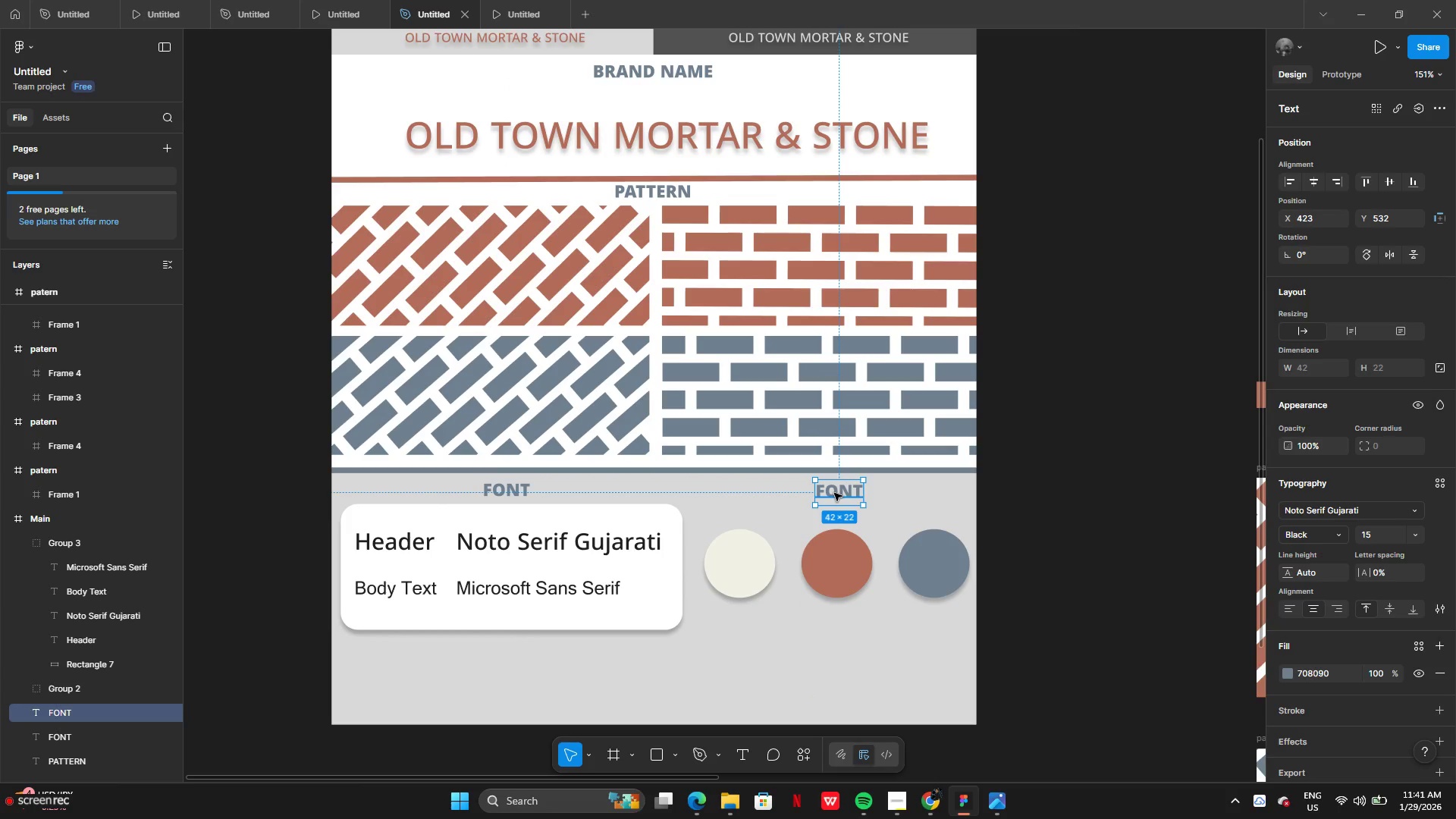 
double_click([834, 493])
 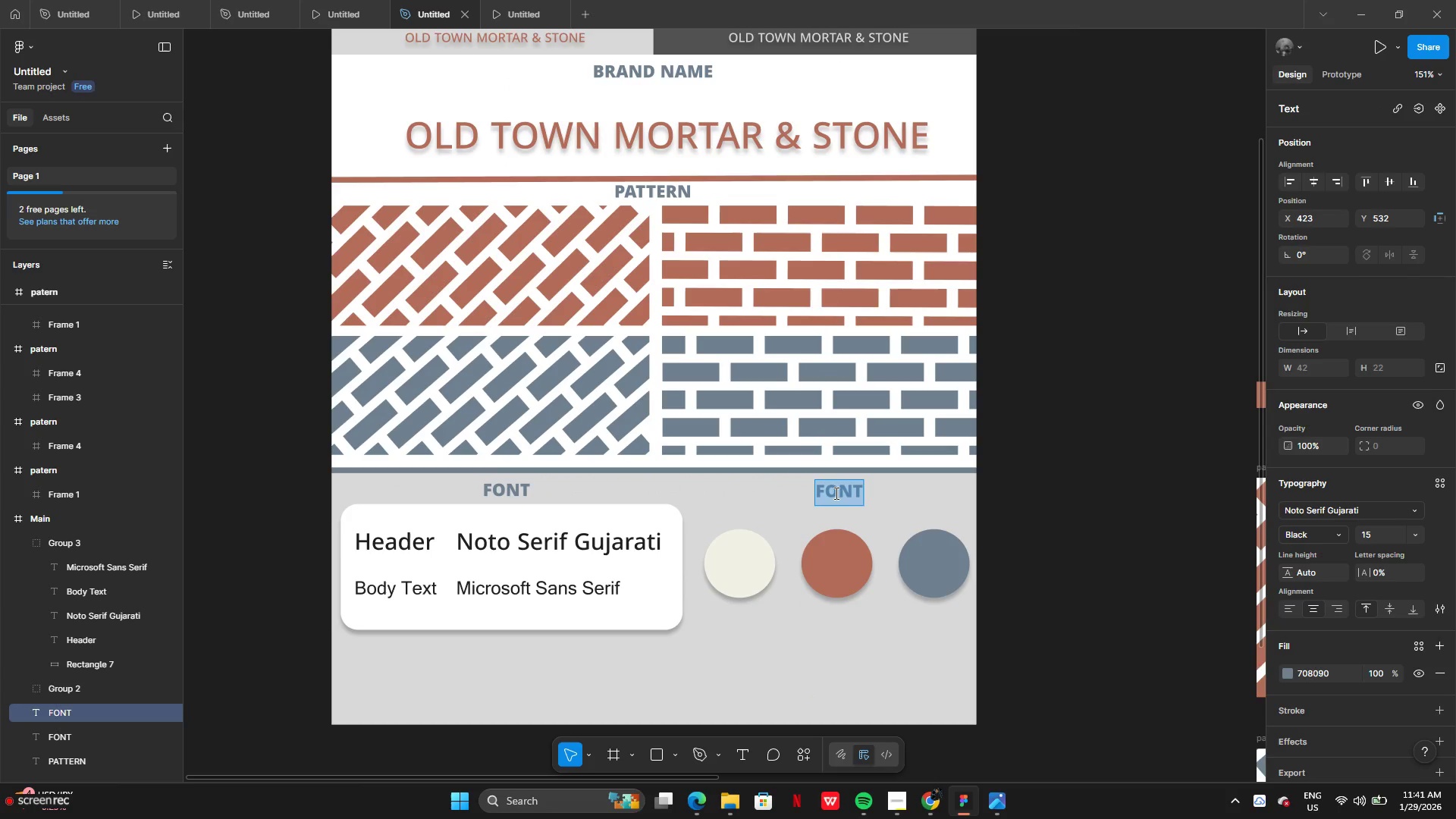 
type(COLOR PALLETE)
 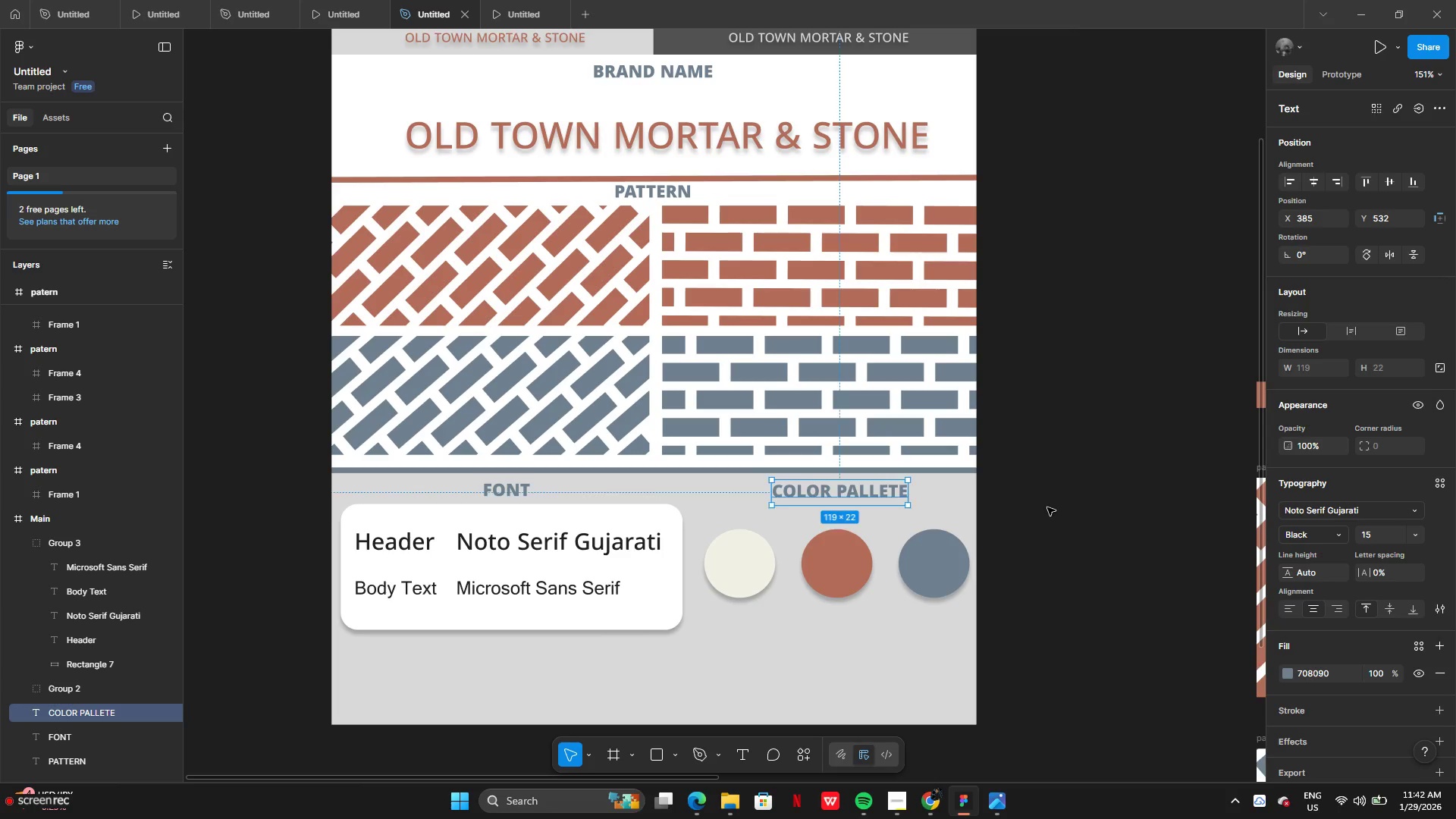 
double_click([1041, 509])
 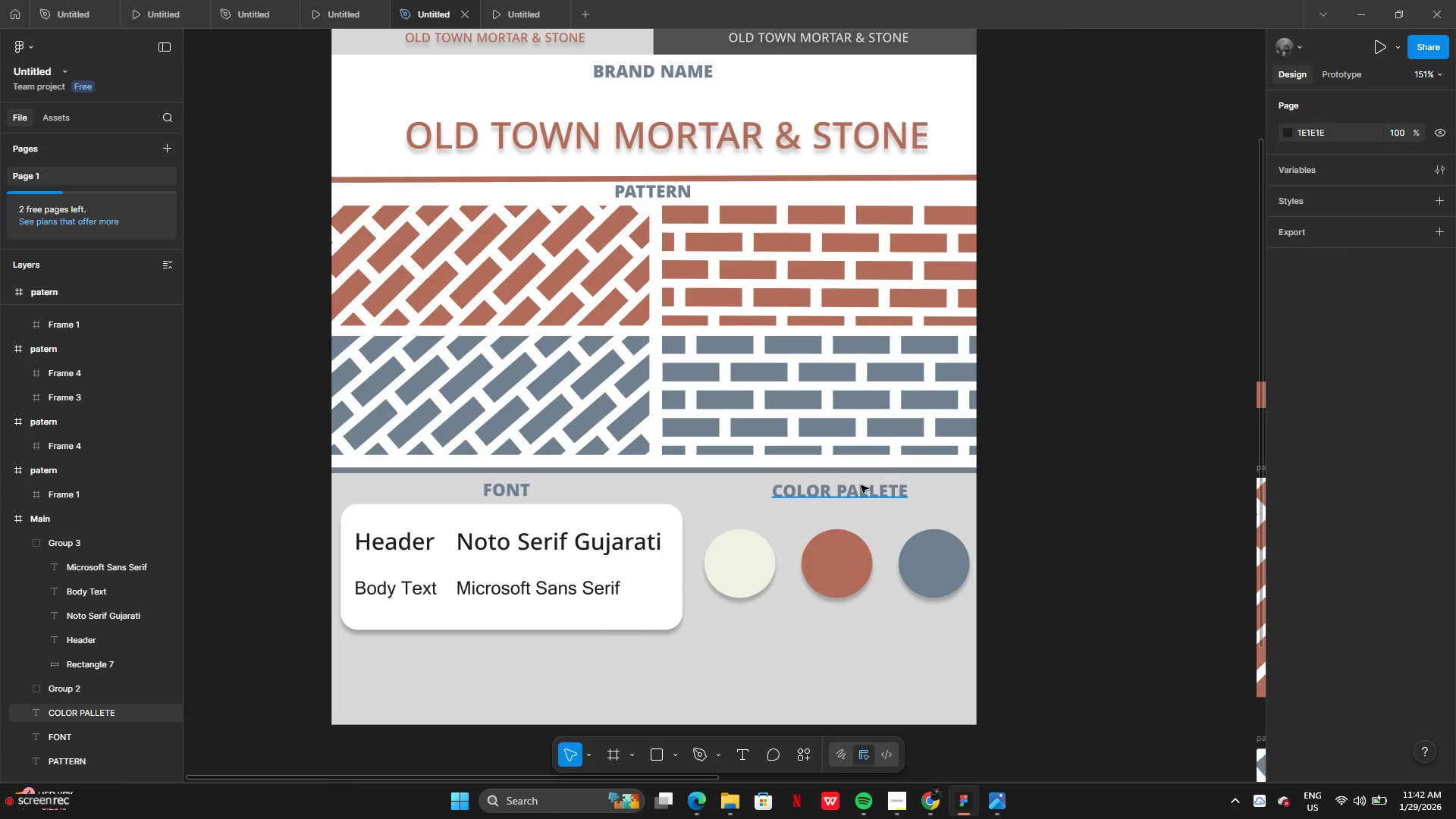 
left_click_drag(start_coordinate=[860, 494], to_coordinate=[856, 496])
 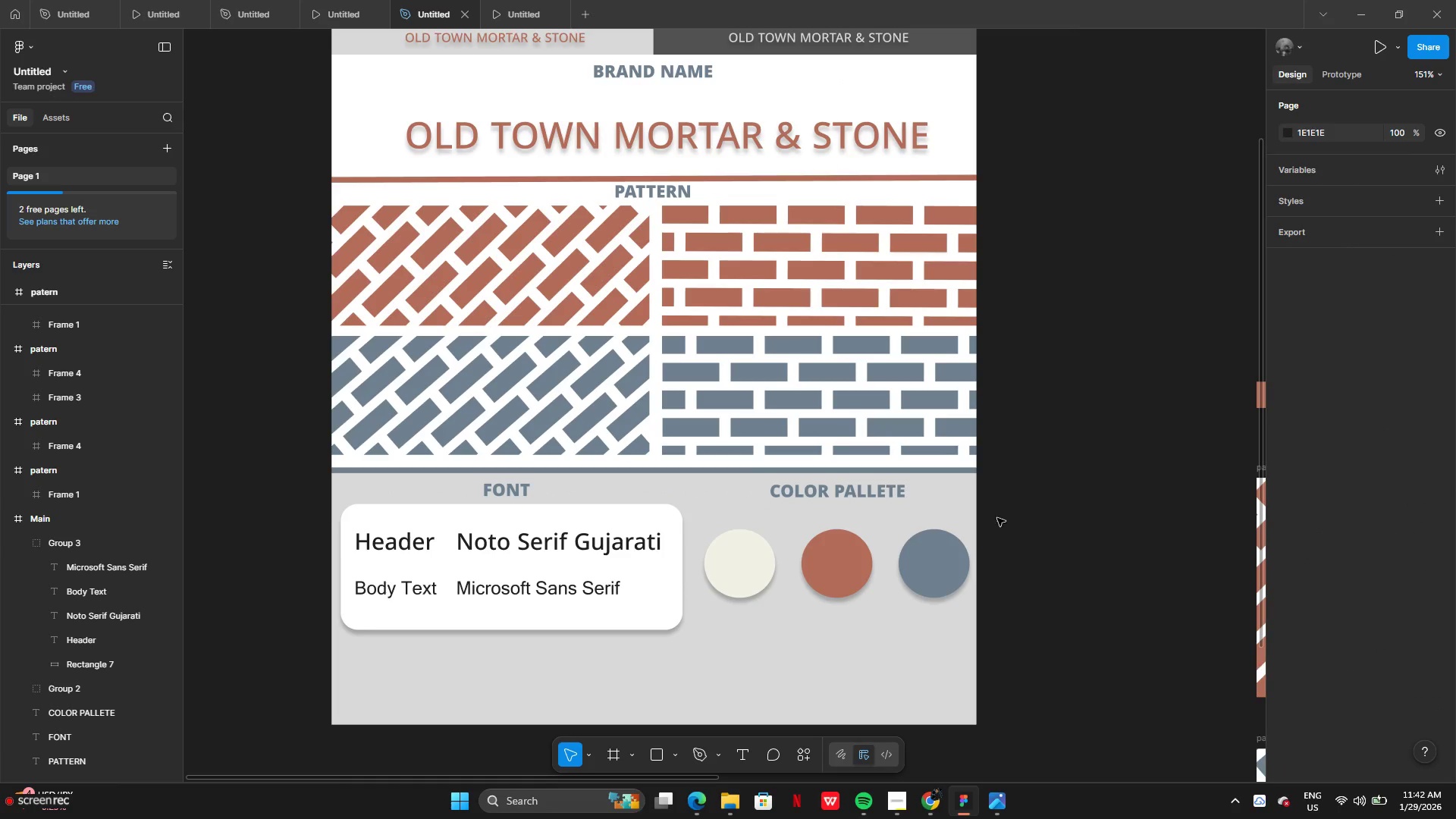 
scroll: coordinate [991, 518], scroll_direction: none, amount: 0.0
 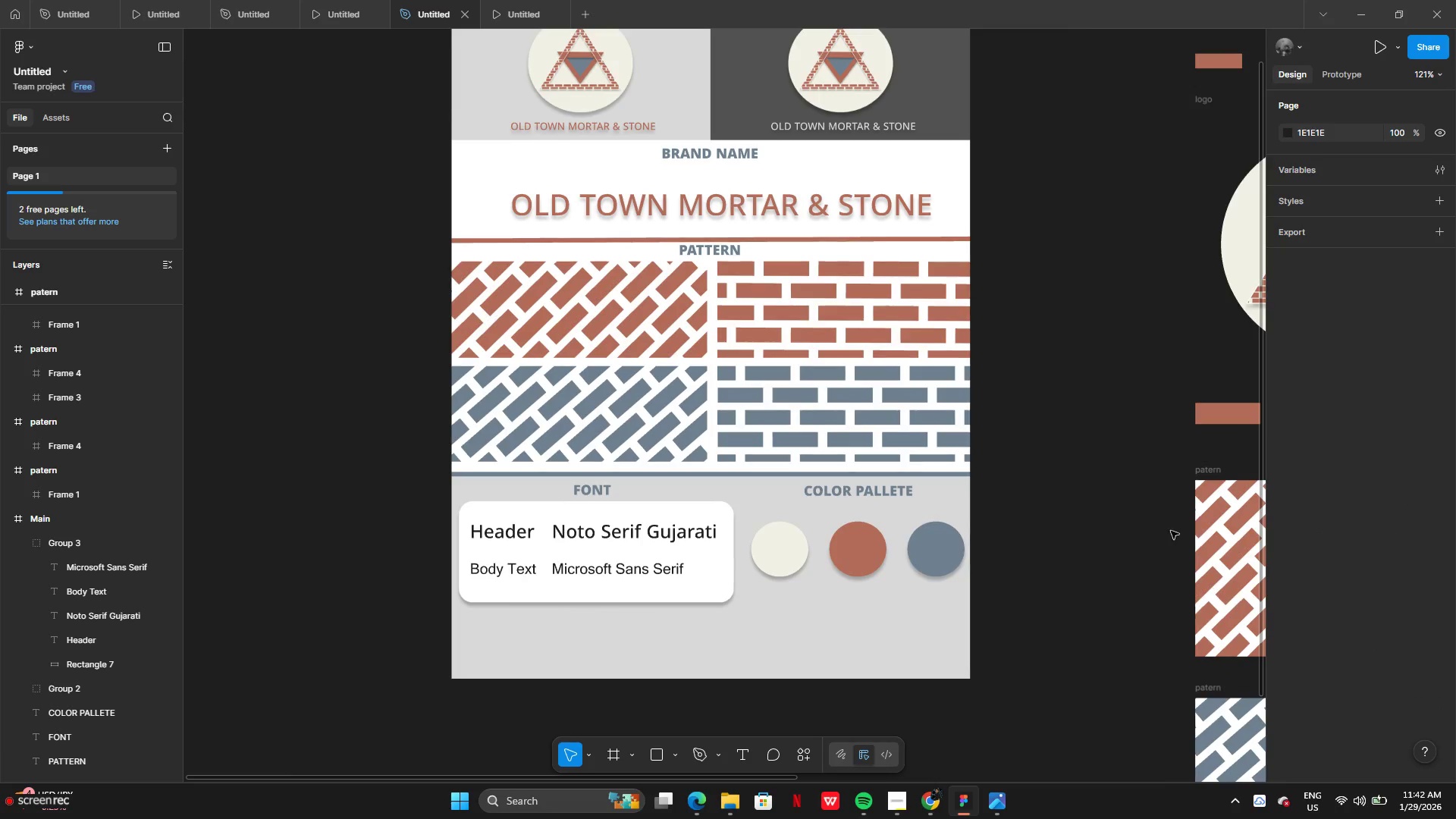 
left_click([720, 563])
 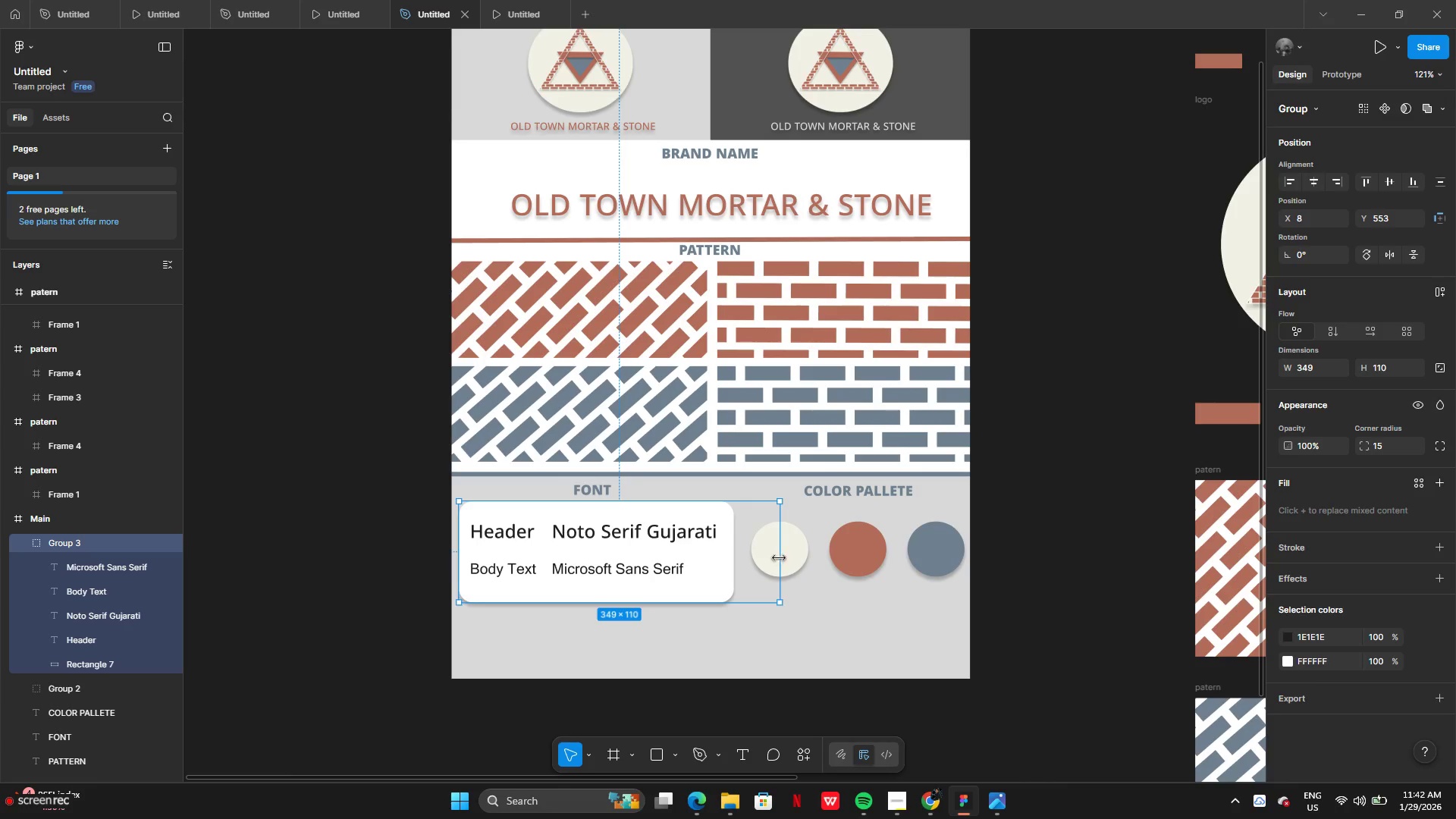 
left_click_drag(start_coordinate=[783, 558], to_coordinate=[758, 556])
 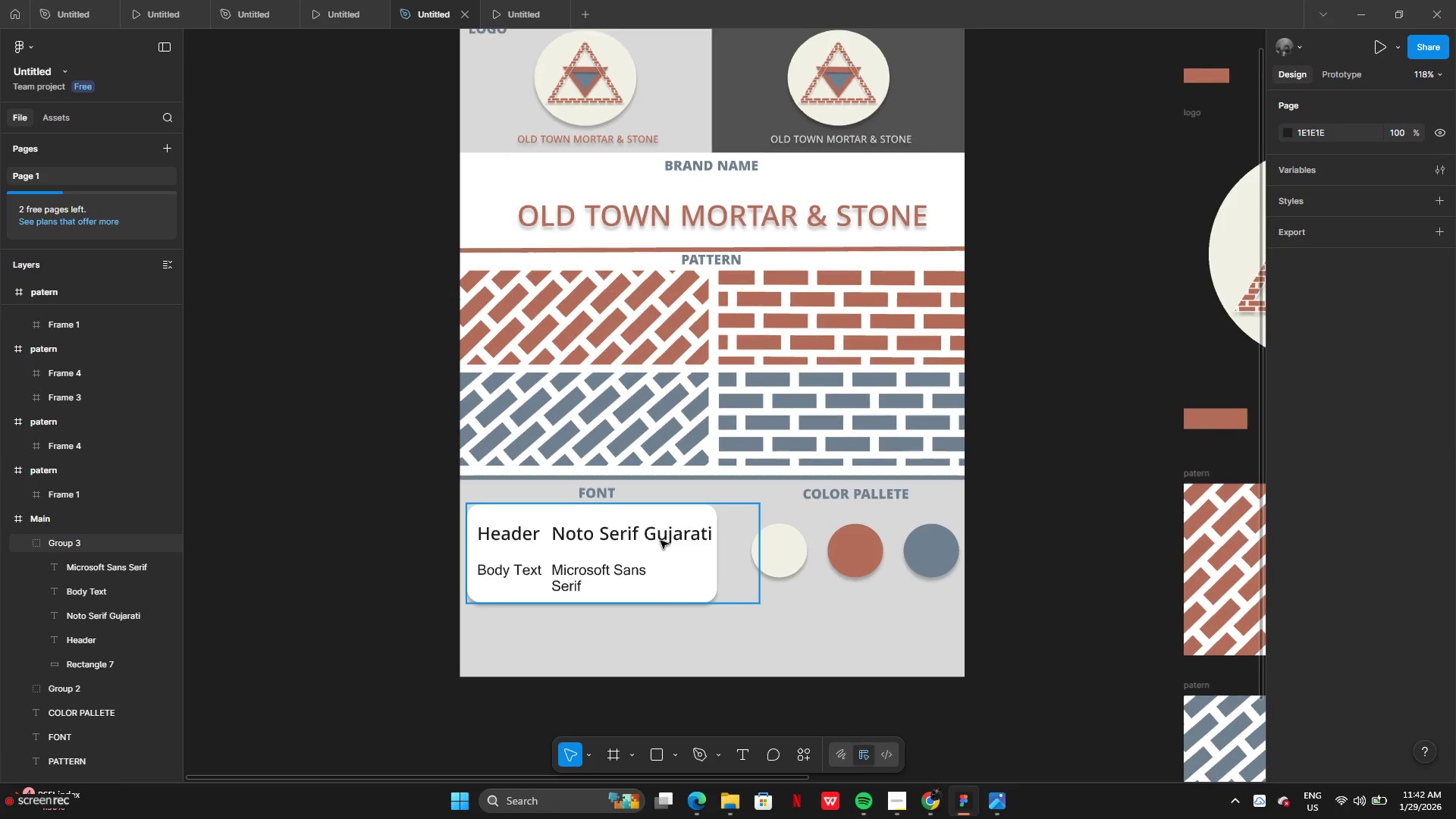 
double_click([661, 541])
 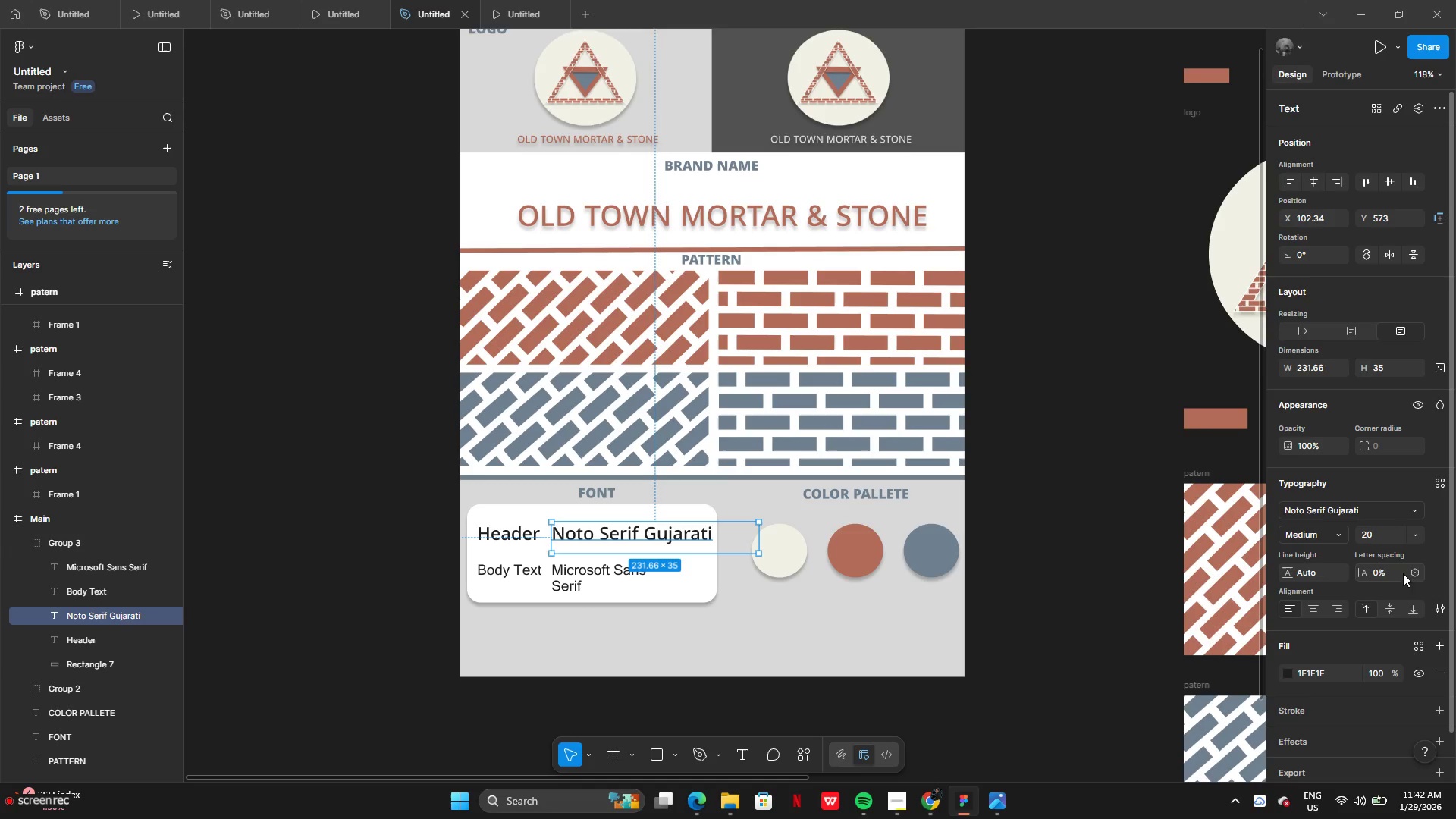 
left_click([1413, 538])
 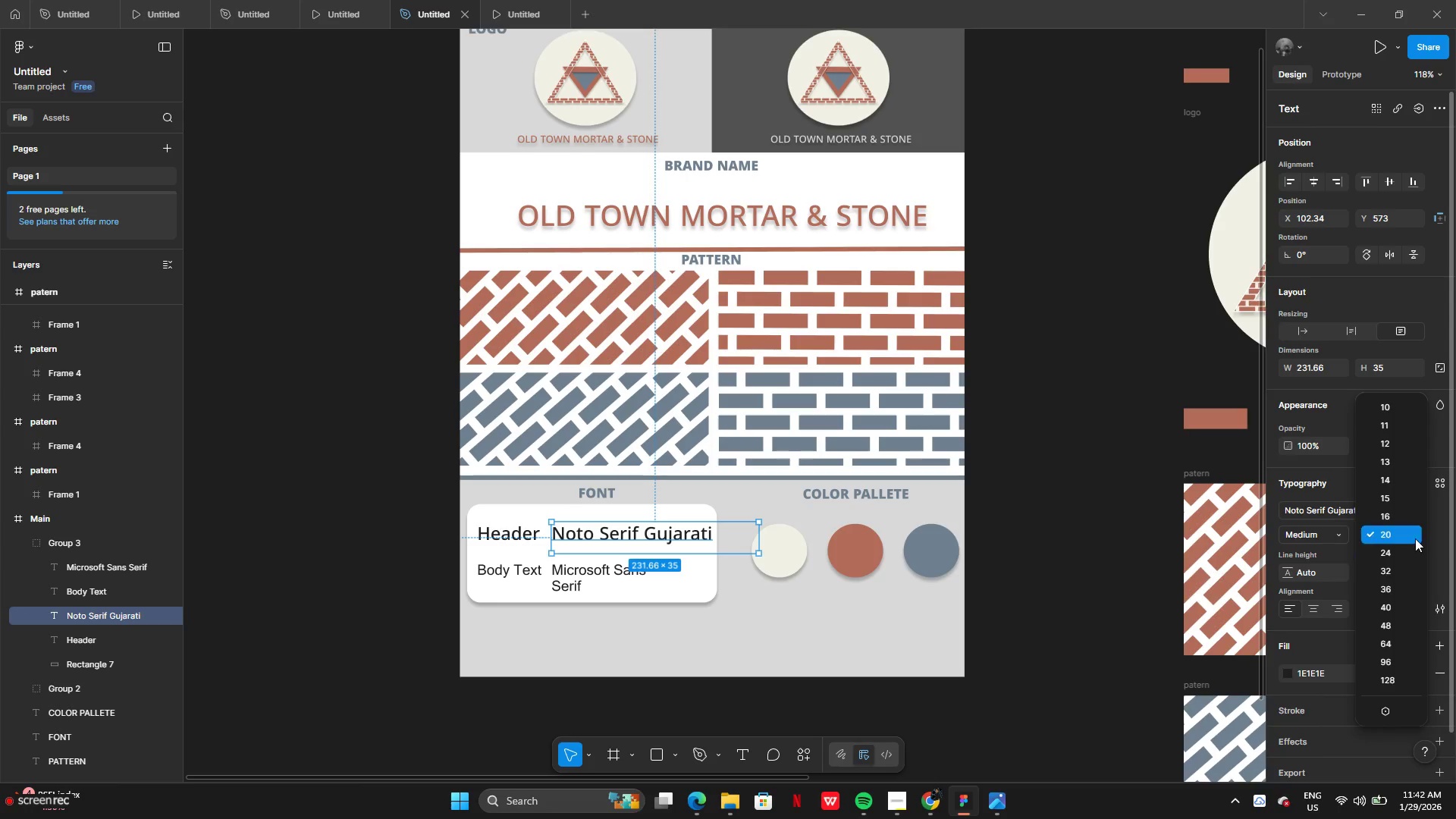 
left_click([1310, 642])
 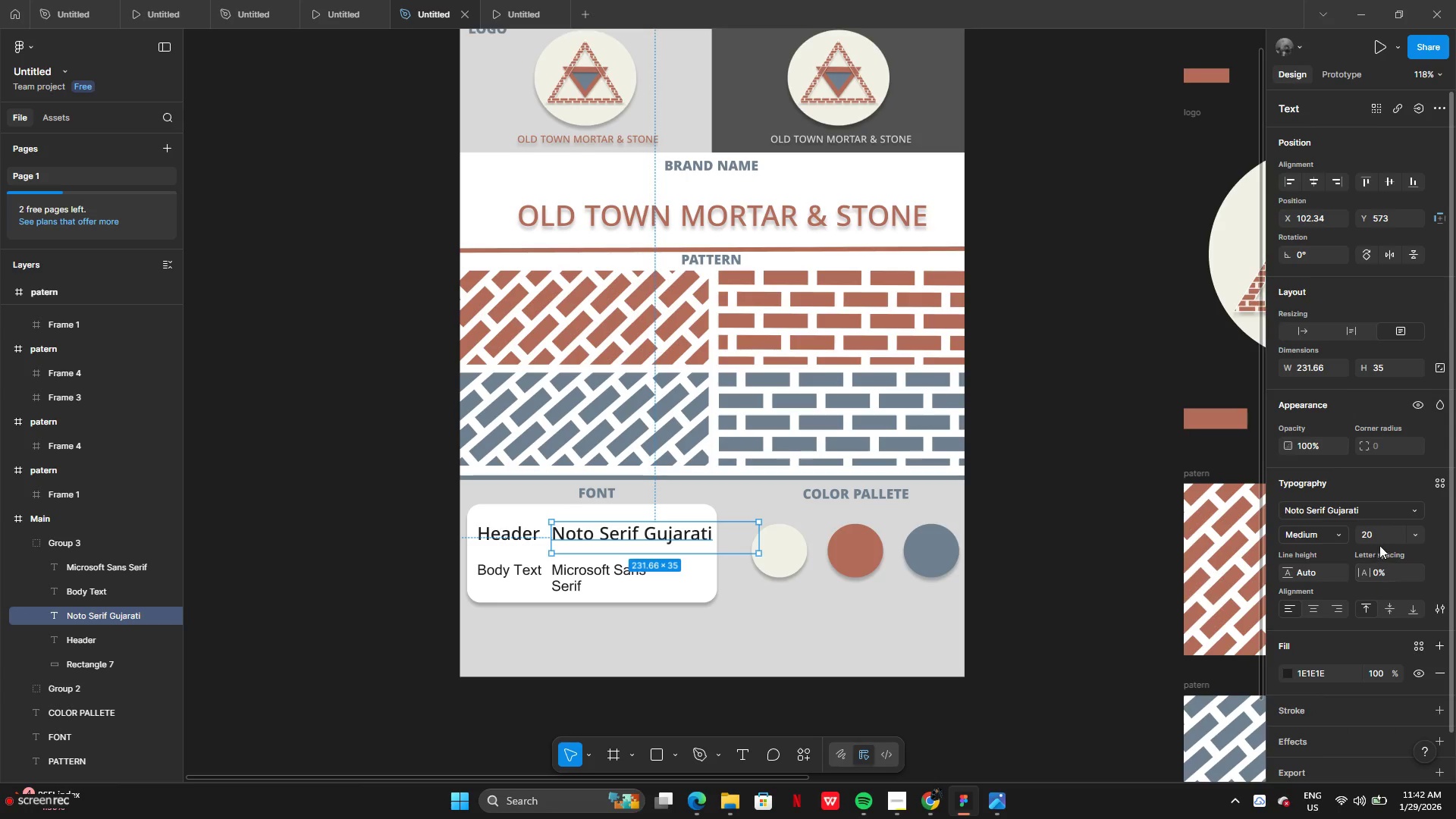 
left_click([1378, 531])
 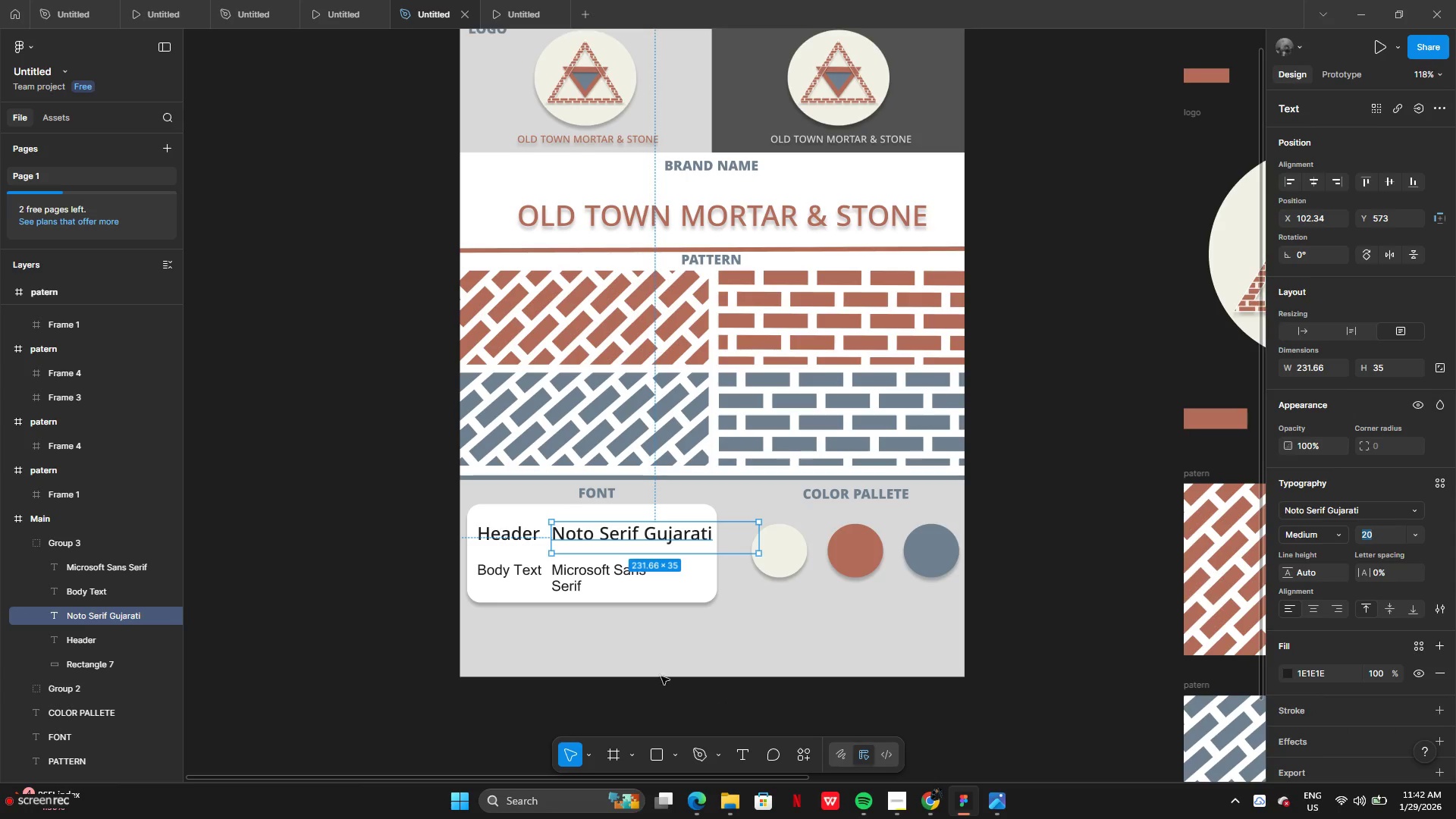 
left_click([570, 582])
 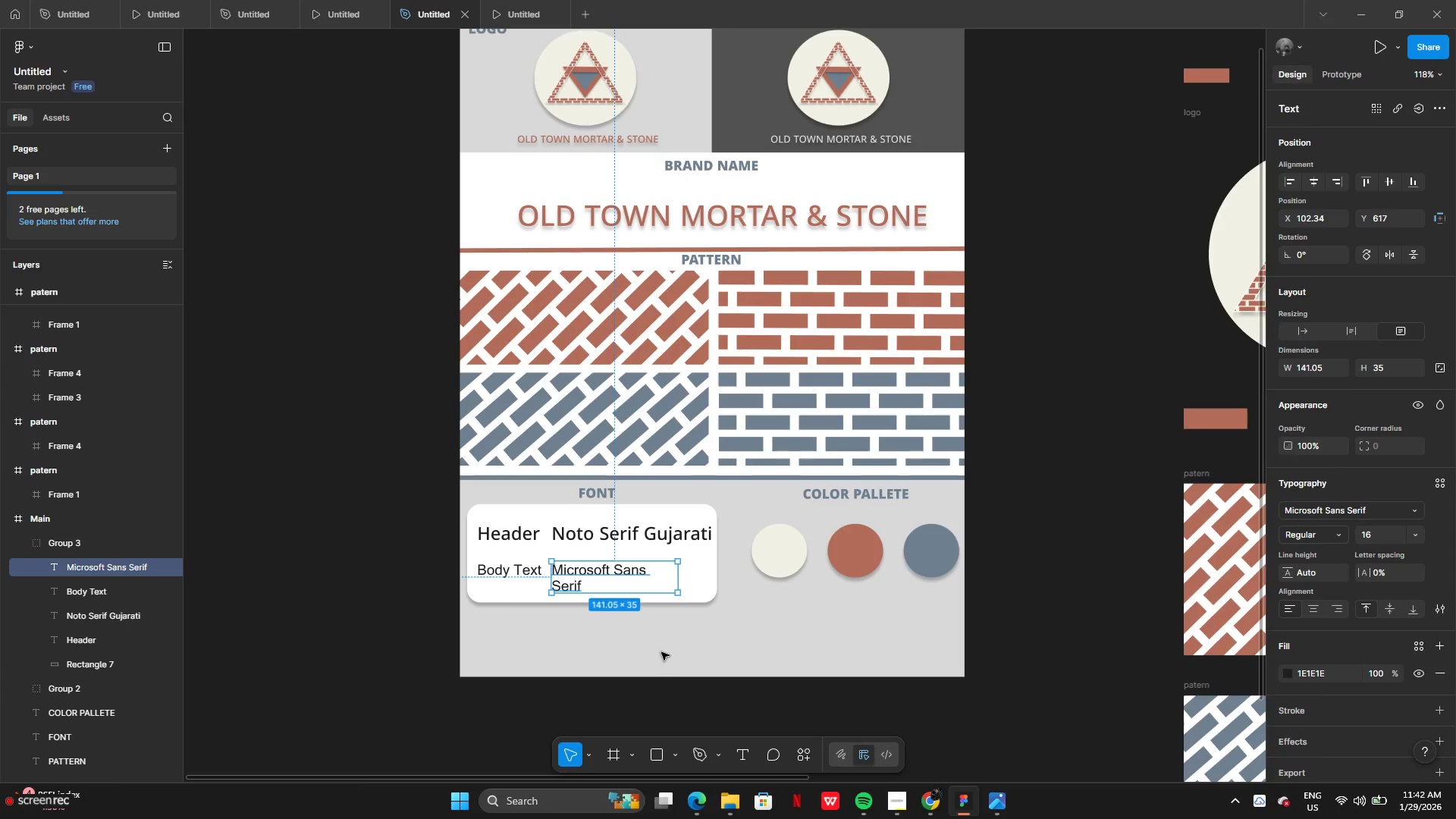 
left_click([664, 660])
 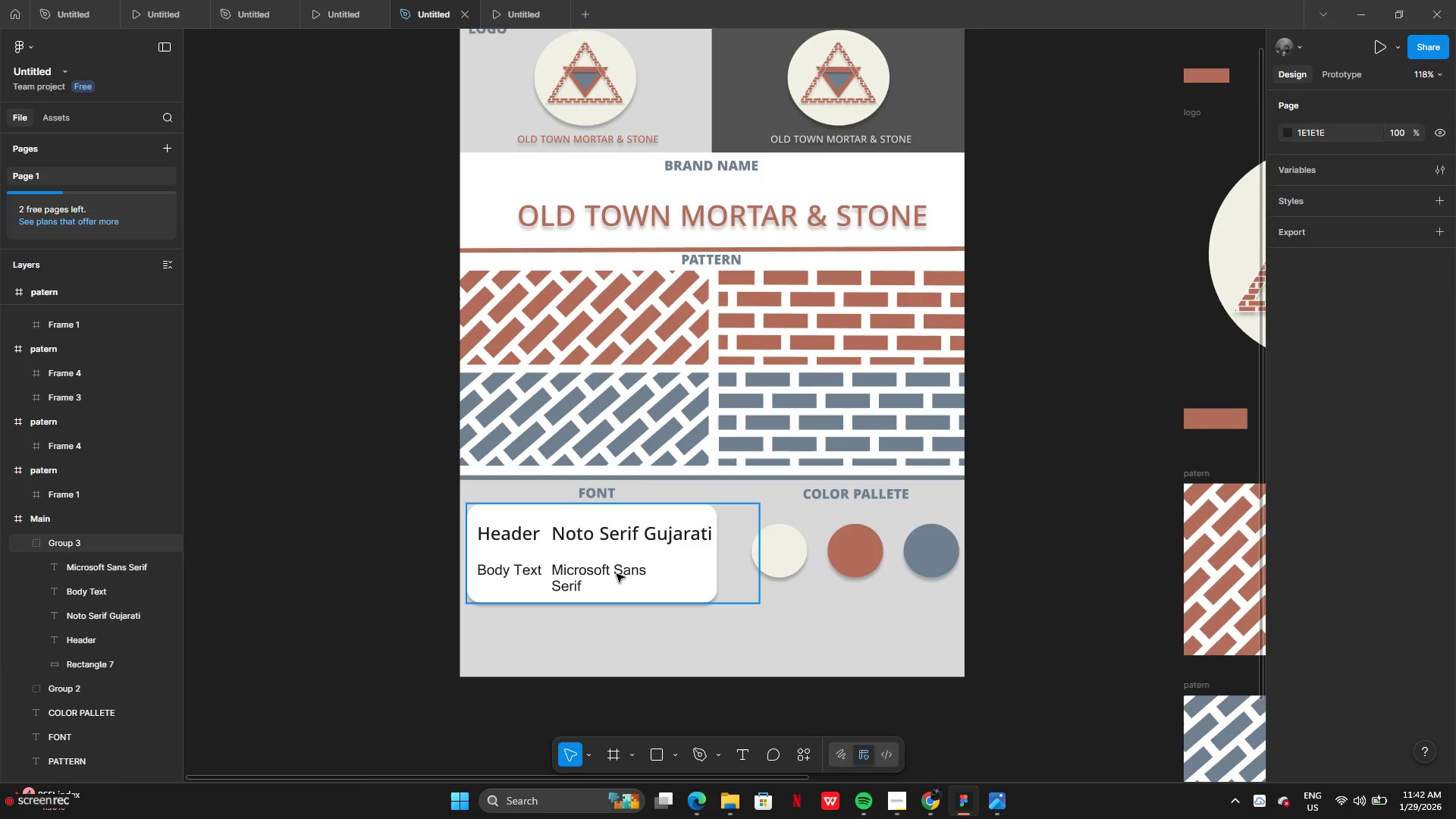 
left_click([558, 582])
 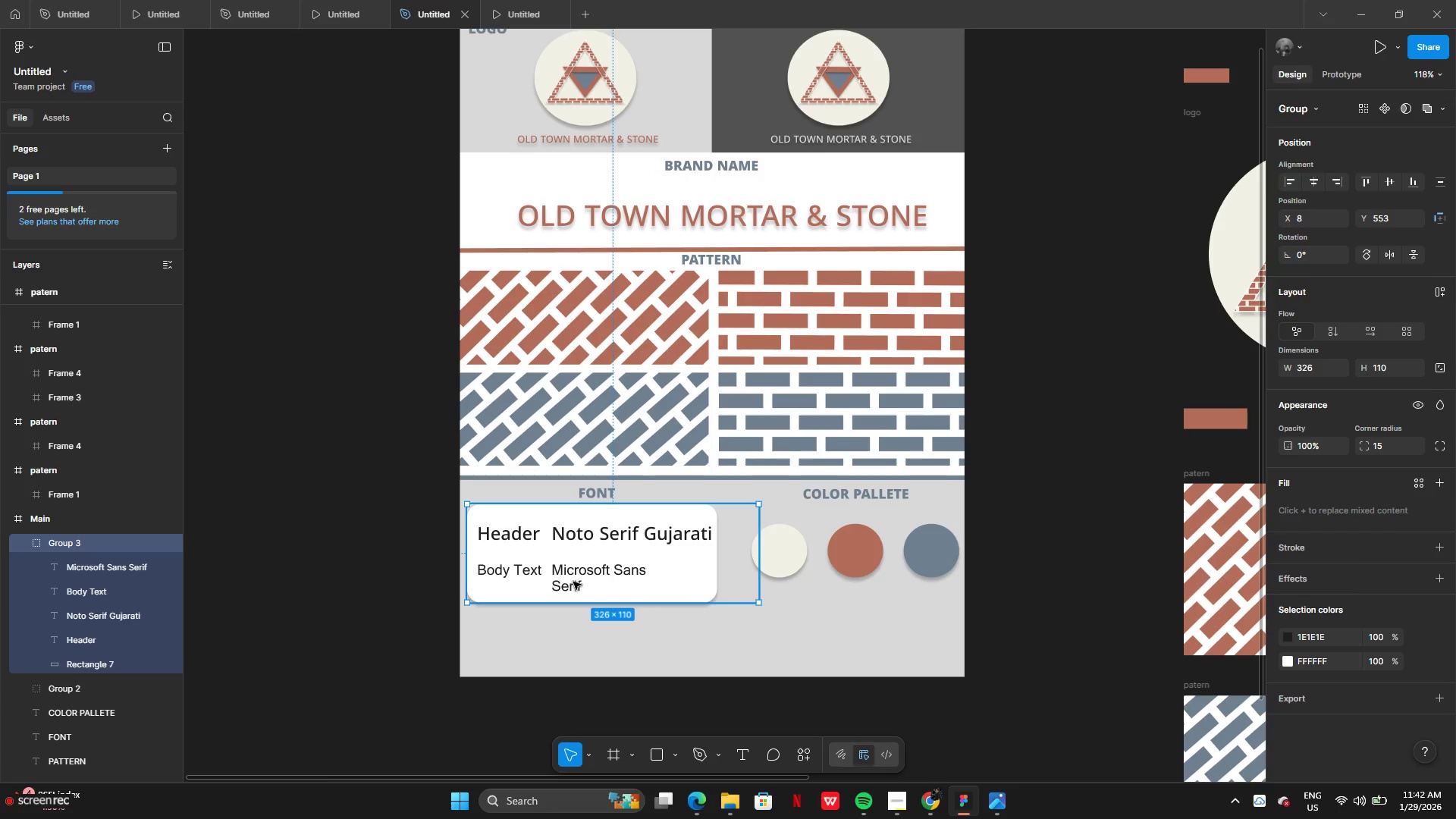 
triple_click([573, 582])
 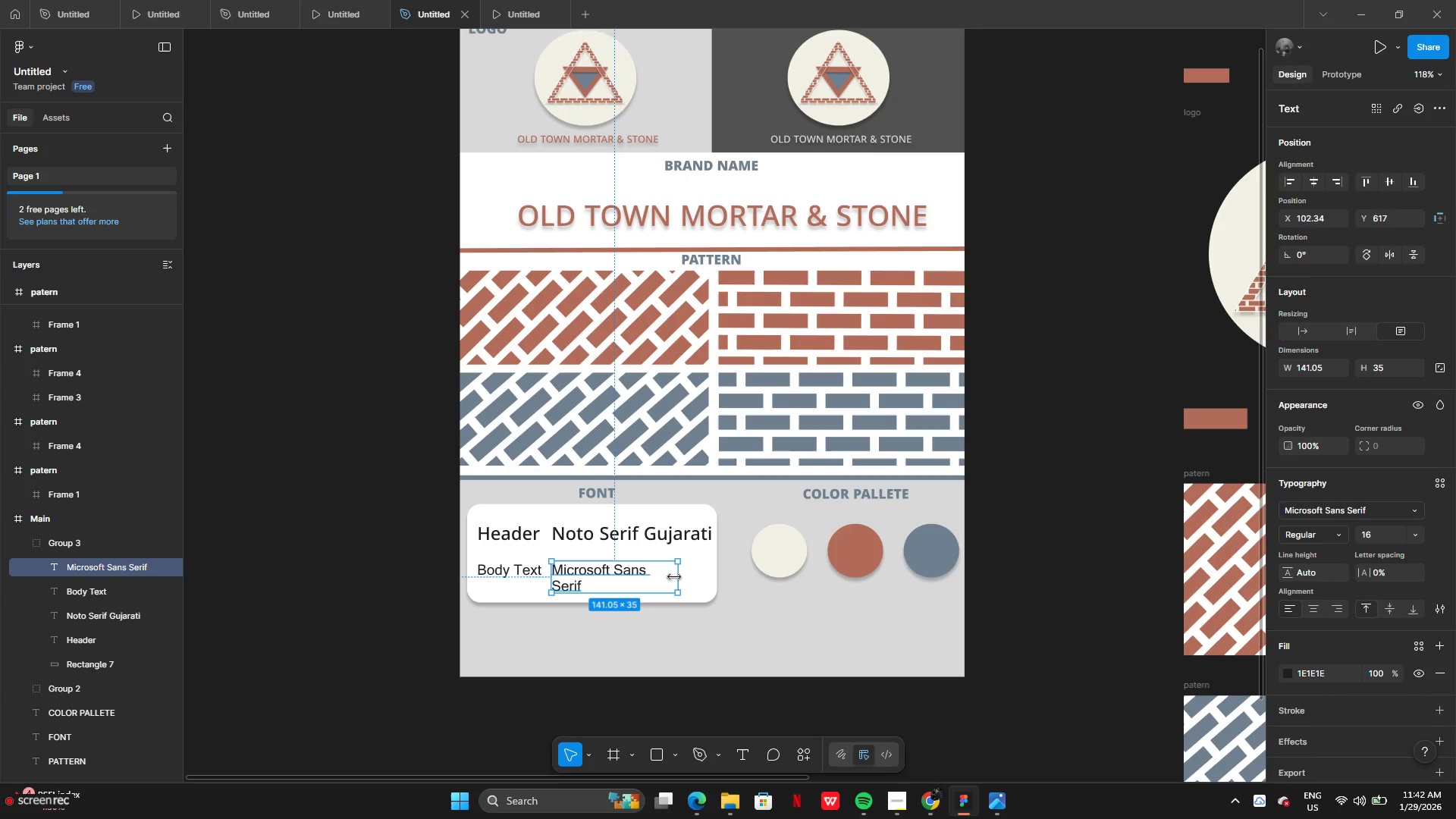 
left_click_drag(start_coordinate=[677, 577], to_coordinate=[706, 577])
 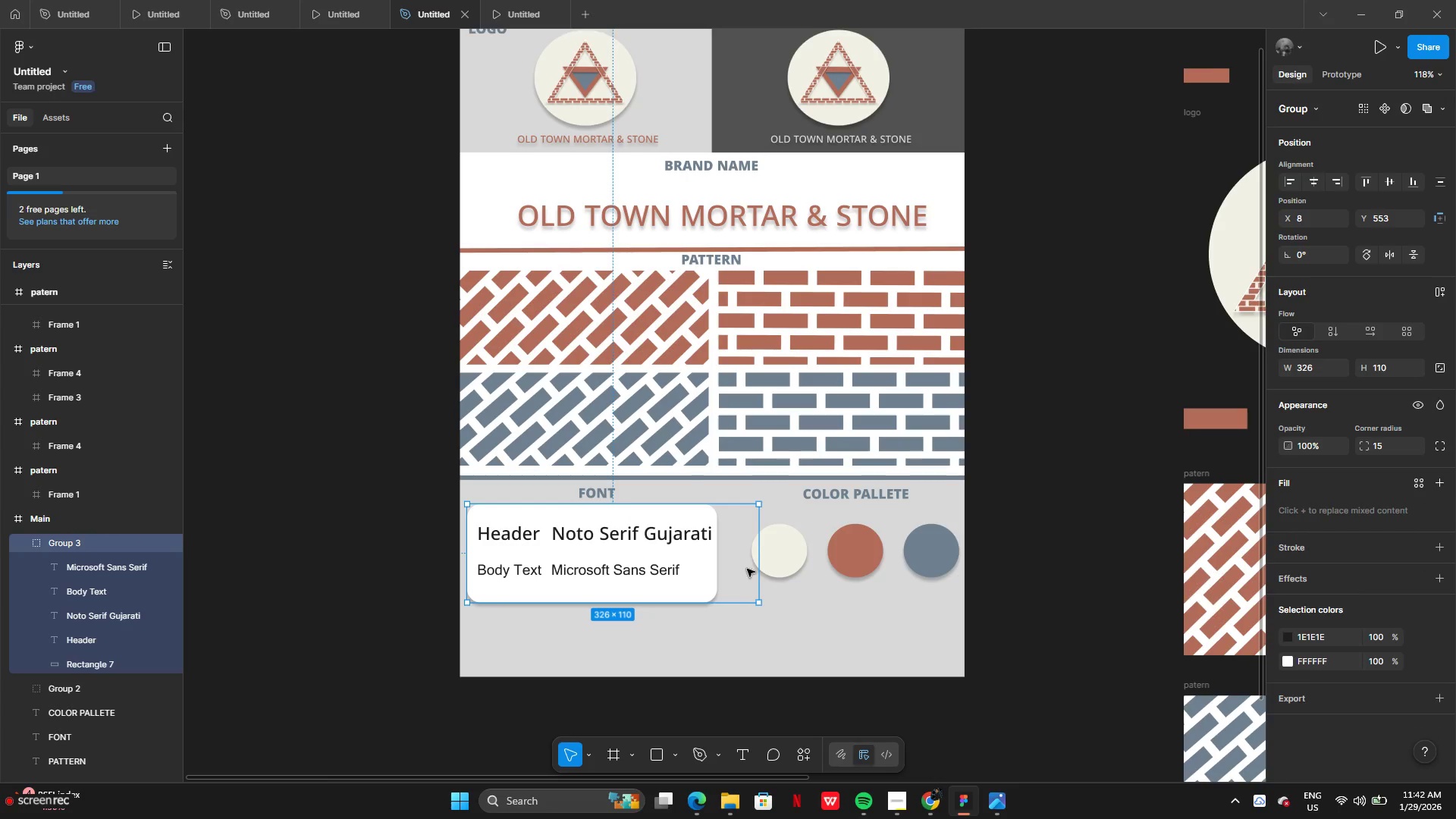 
left_click_drag(start_coordinate=[759, 562], to_coordinate=[774, 562])
 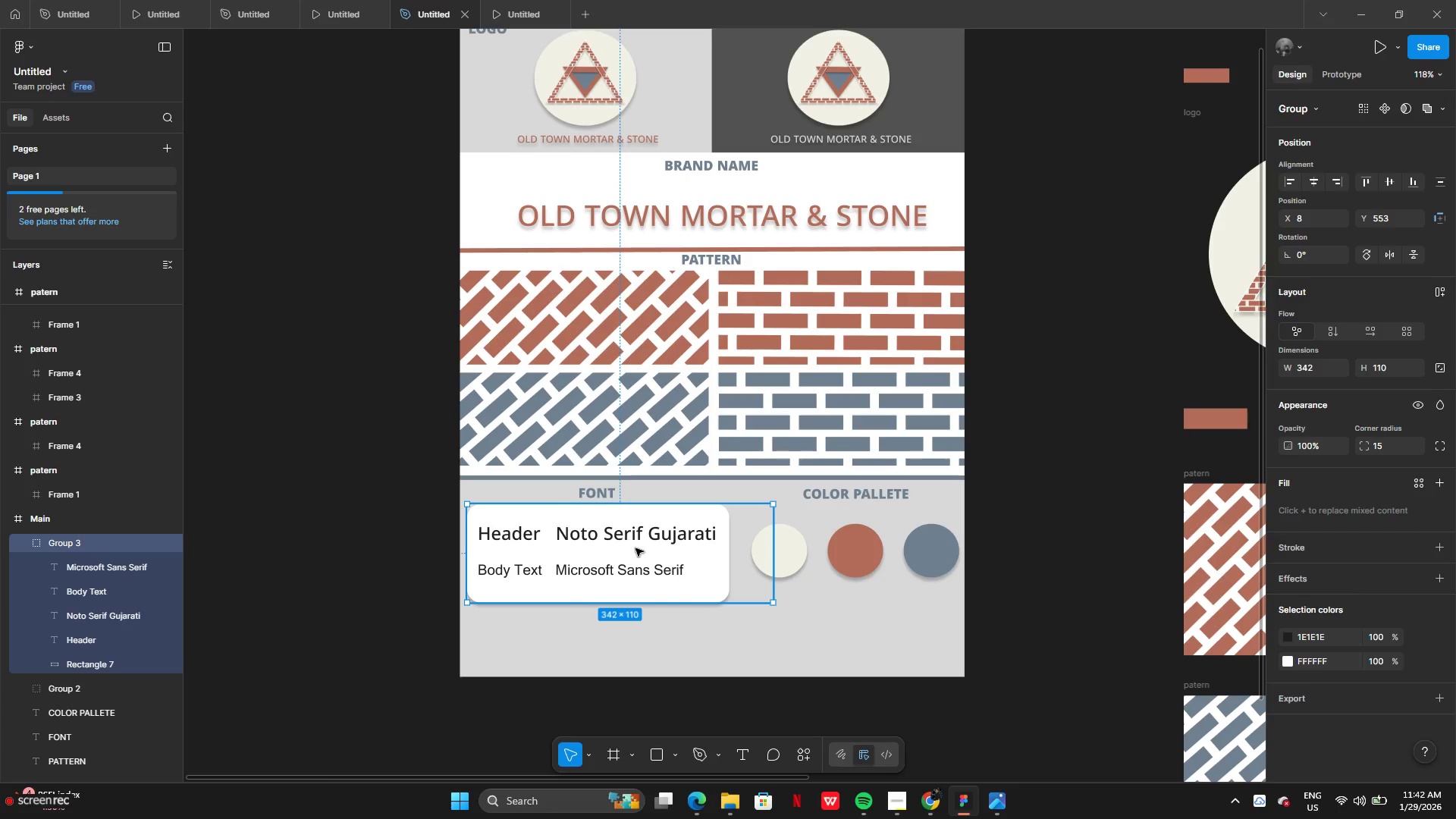 
left_click([698, 679])
 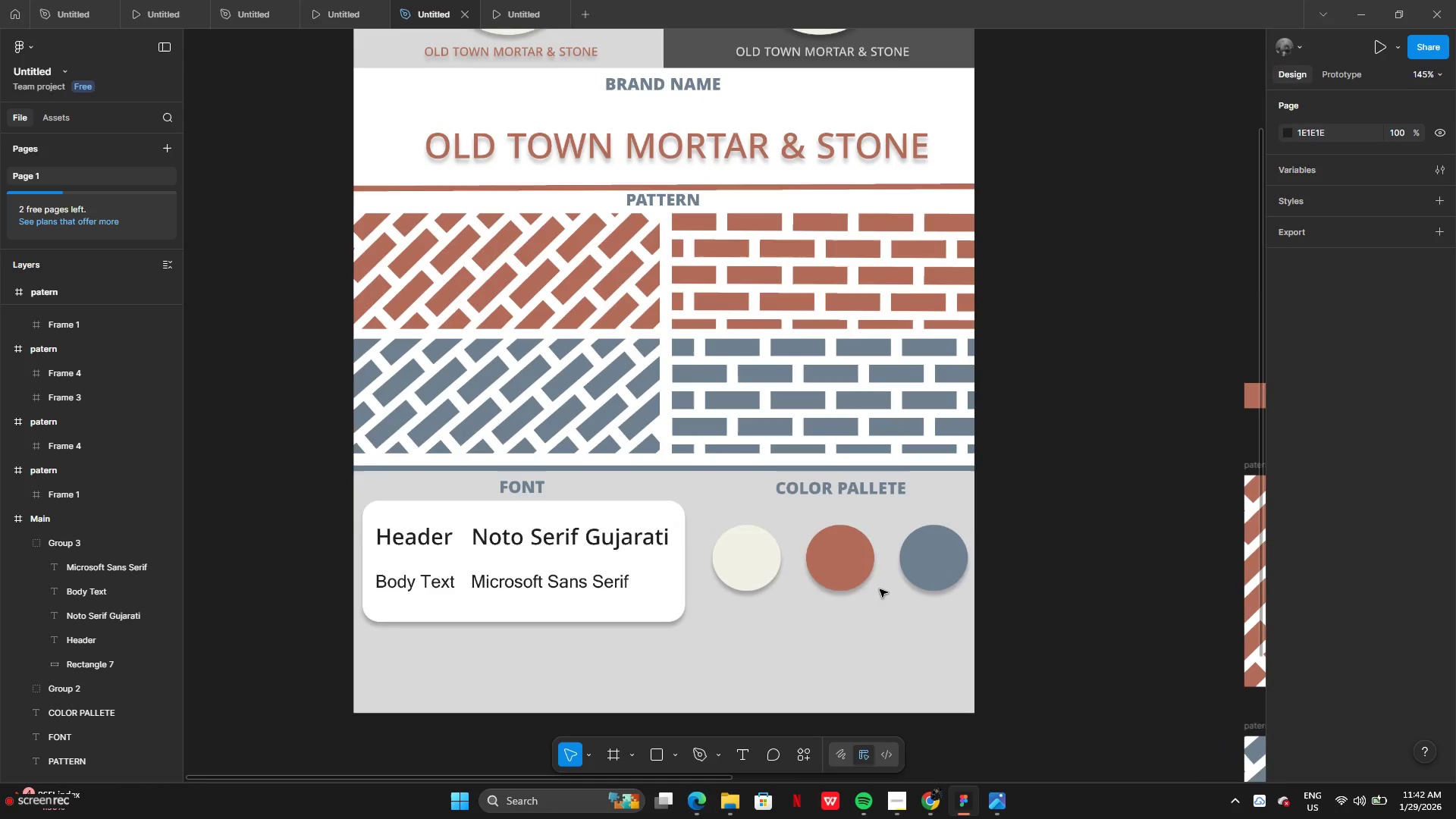 
left_click_drag(start_coordinate=[947, 572], to_coordinate=[943, 576])
 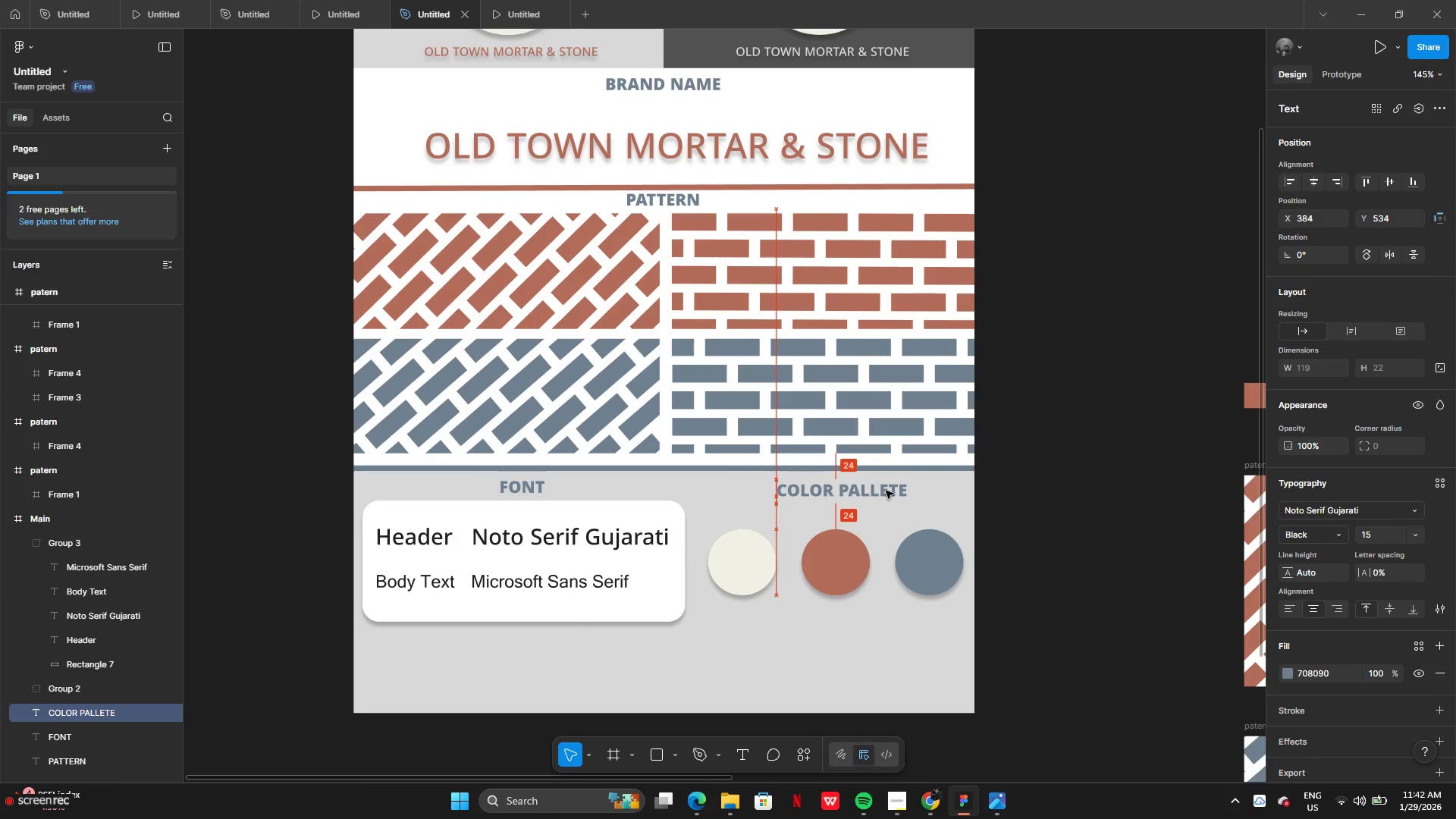 
wait(8.38)
 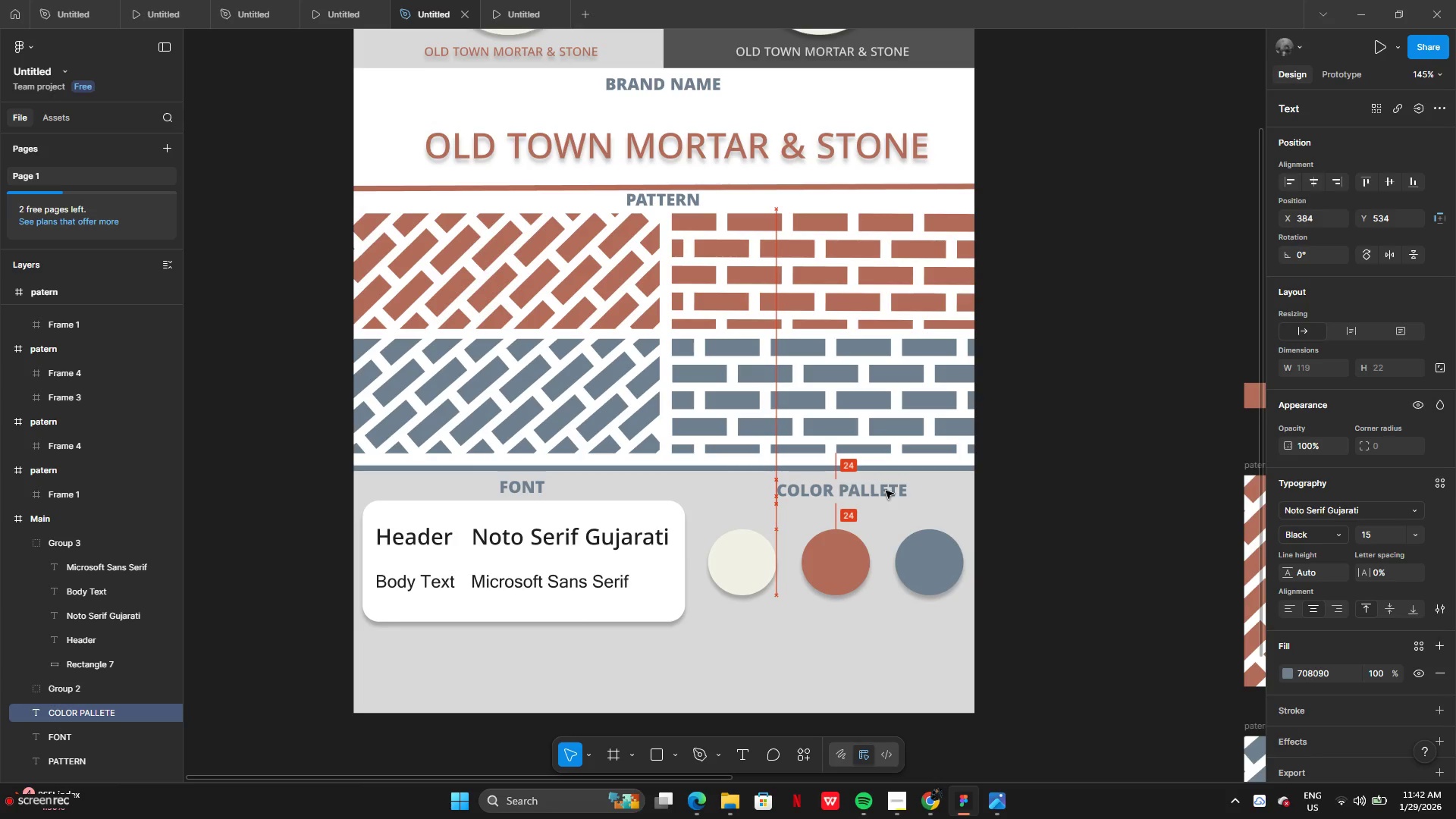 
left_click([855, 649])
 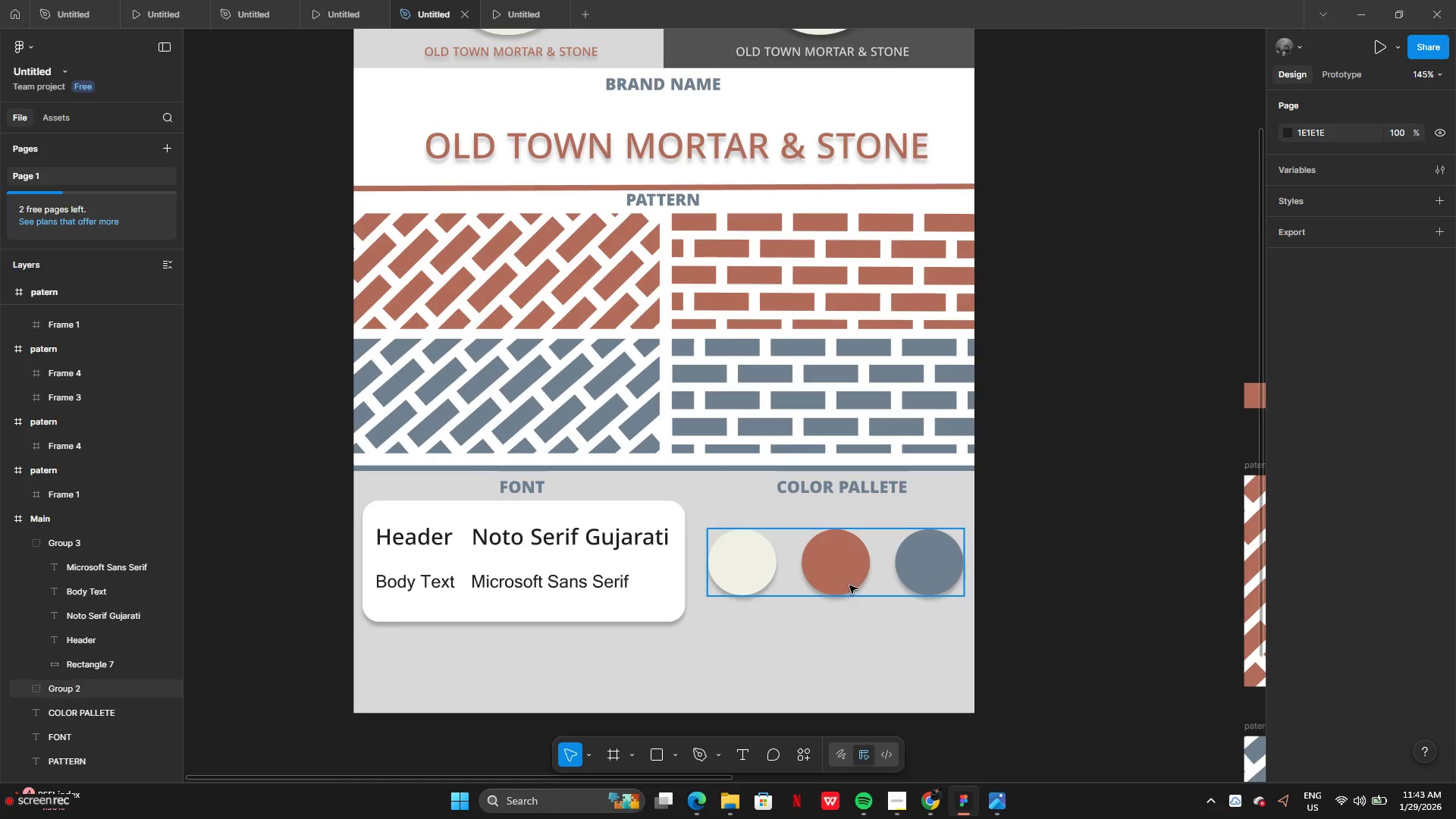 
left_click_drag(start_coordinate=[850, 584], to_coordinate=[847, 570])
 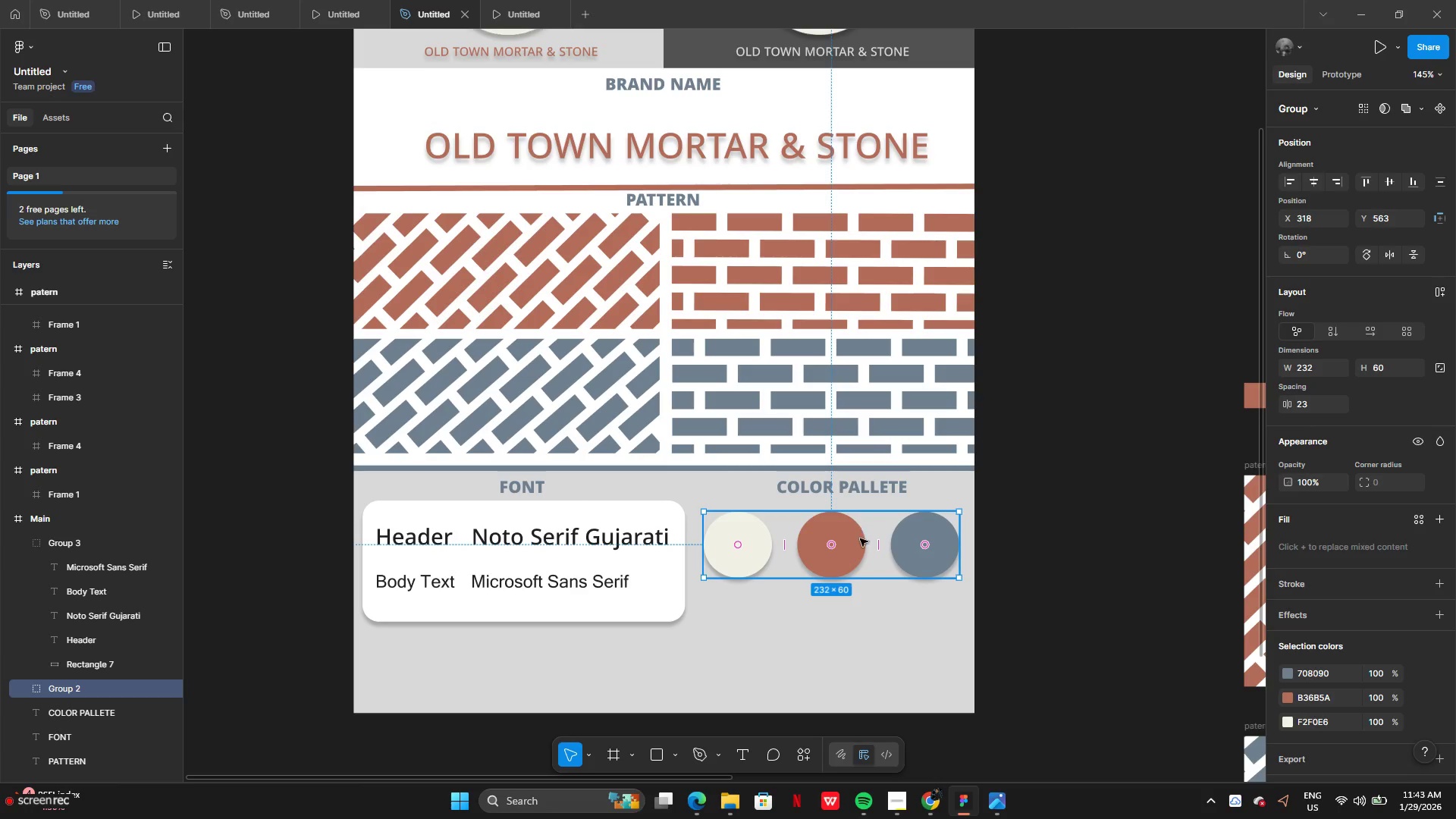 
left_click_drag(start_coordinate=[860, 538], to_coordinate=[858, 542])
 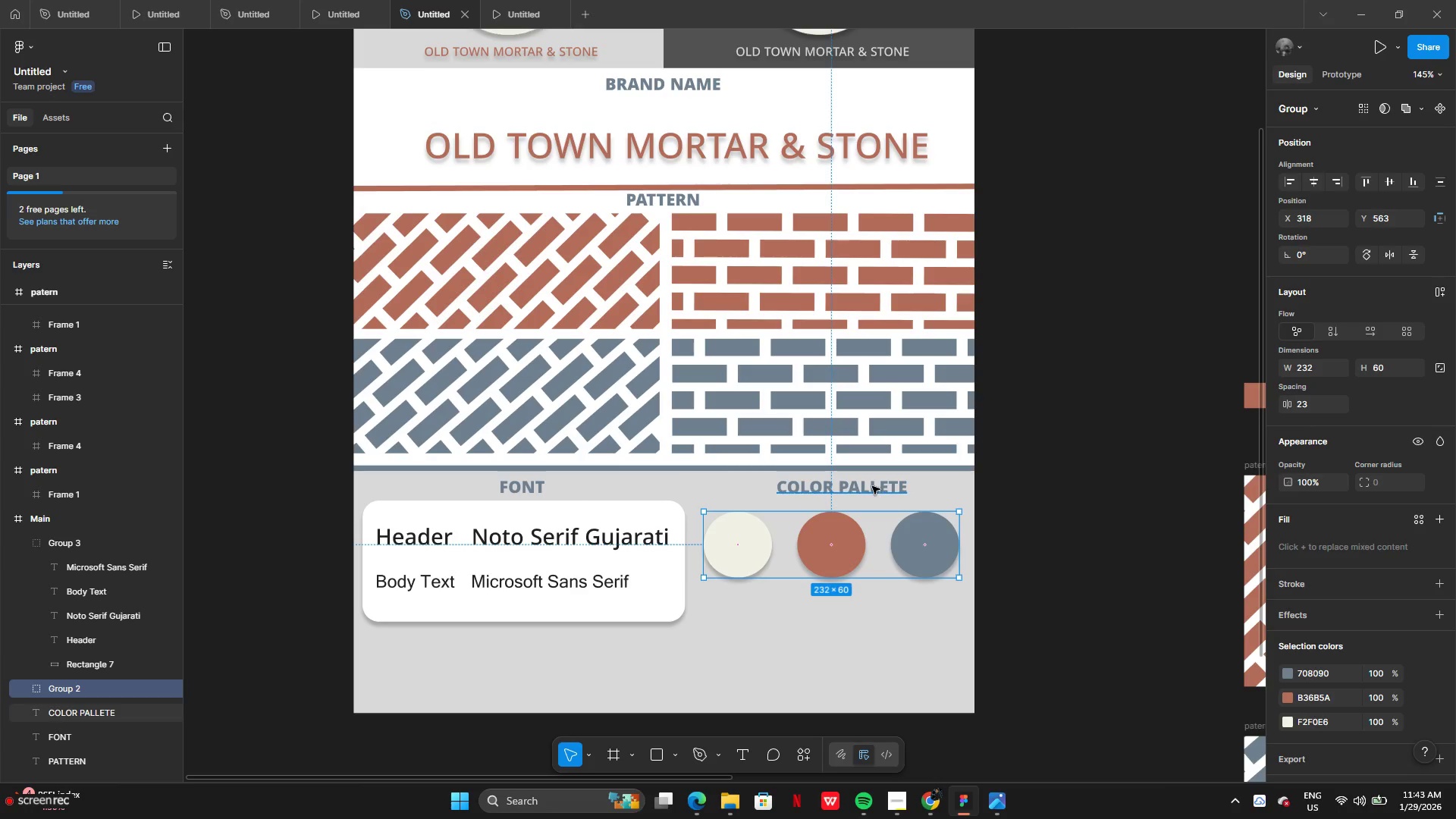 
left_click([873, 486])
 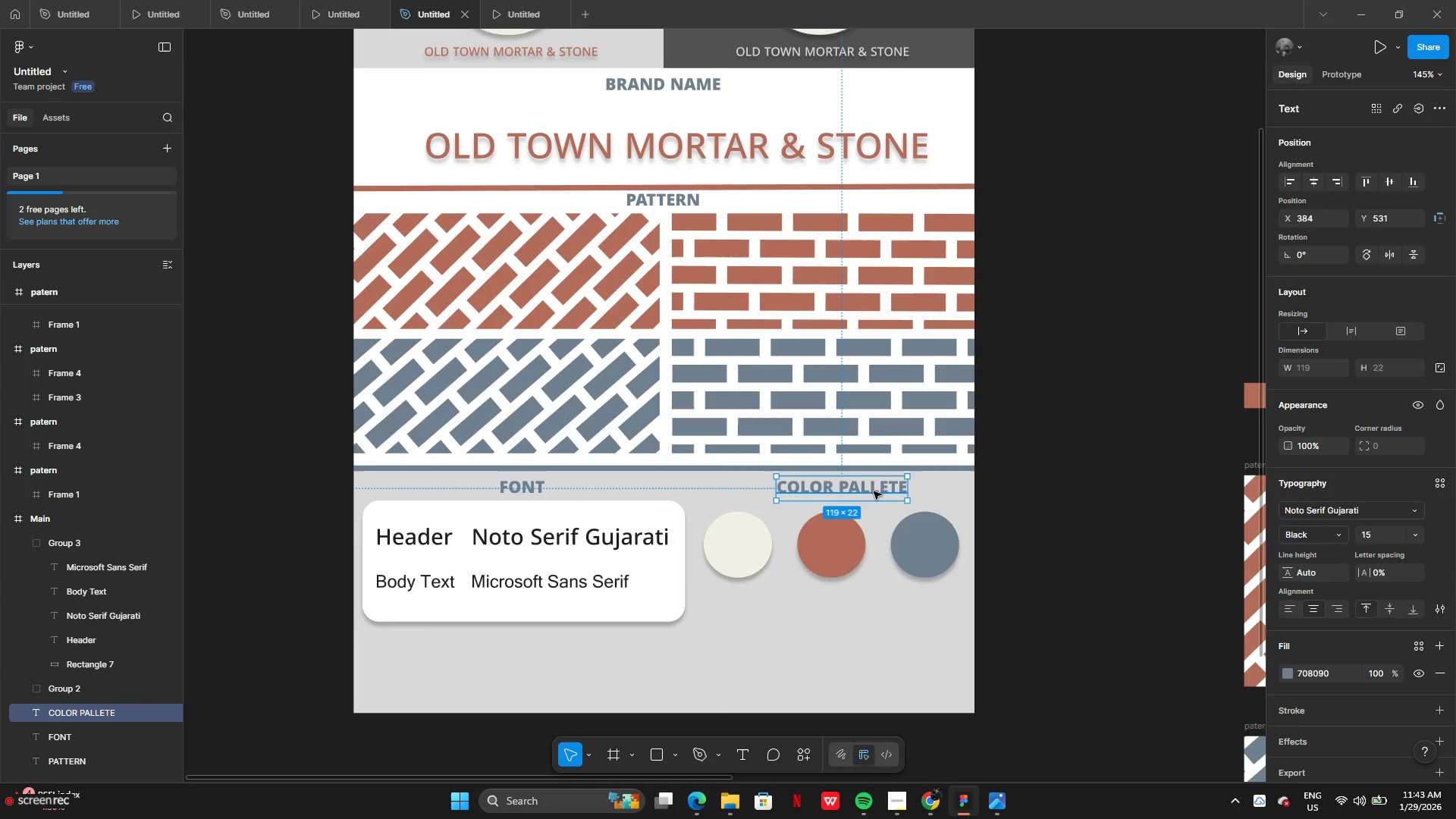 
left_click_drag(start_coordinate=[874, 491], to_coordinate=[864, 491])
 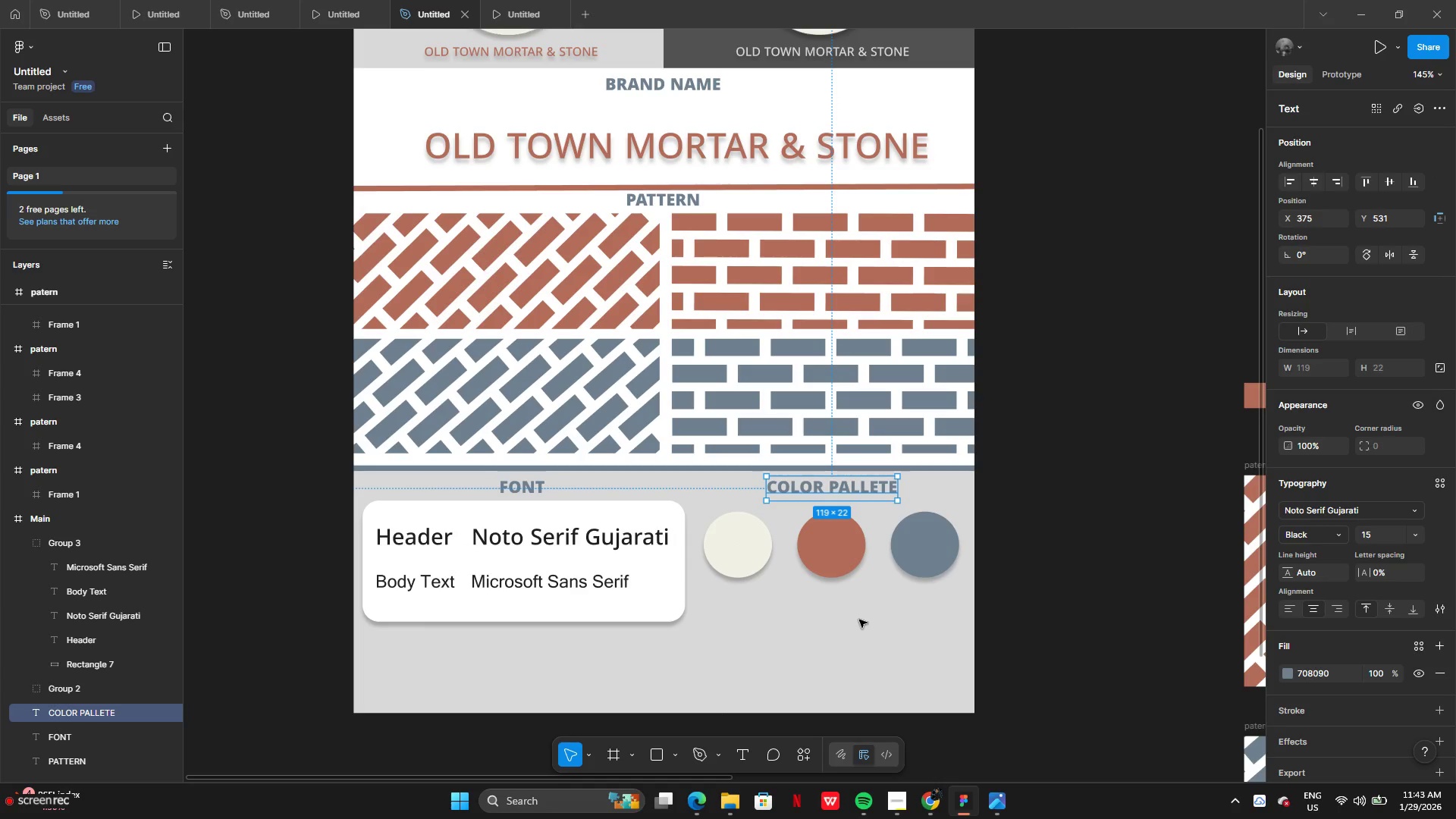 
left_click([859, 620])
 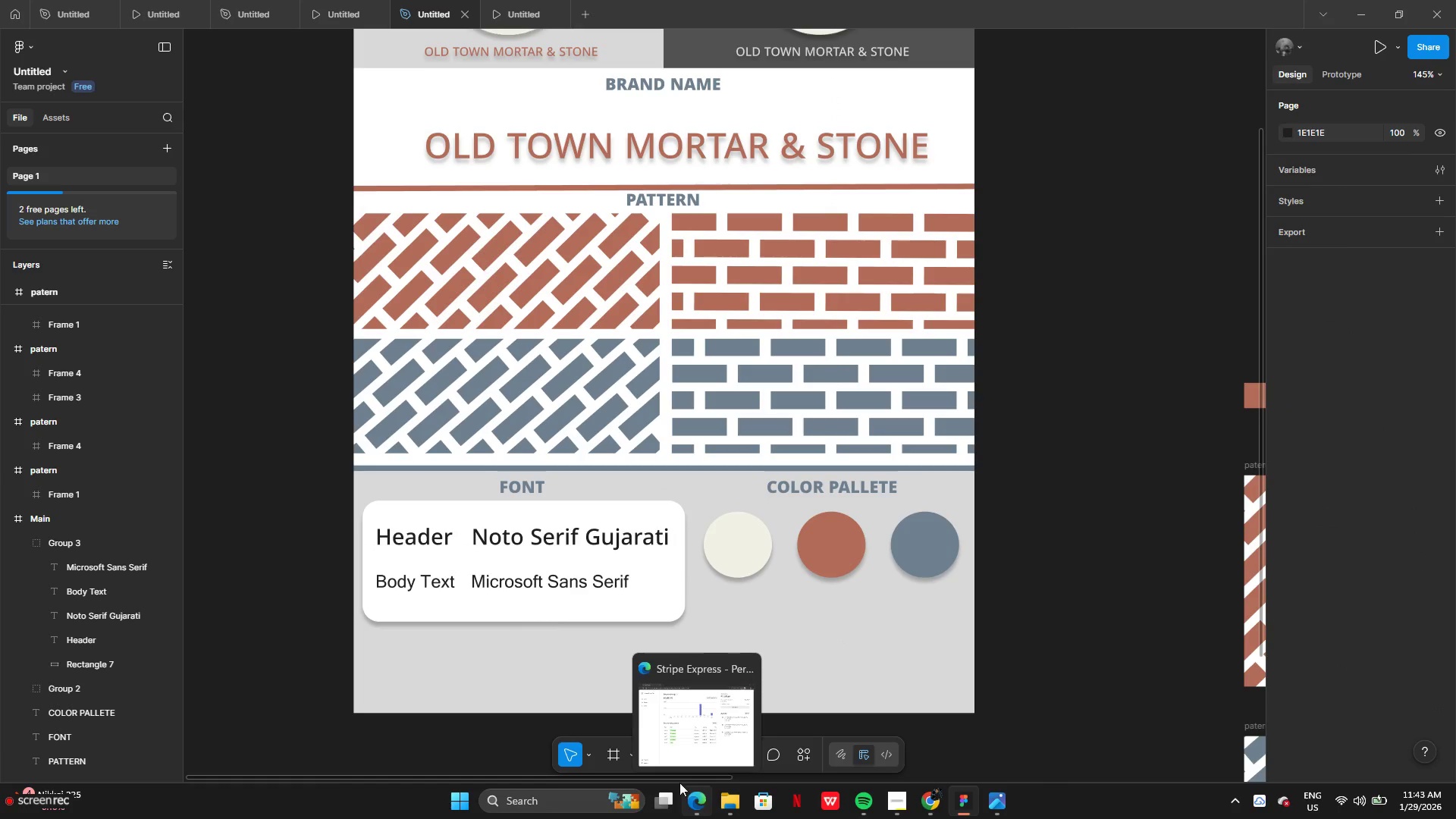 
left_click([750, 551])
 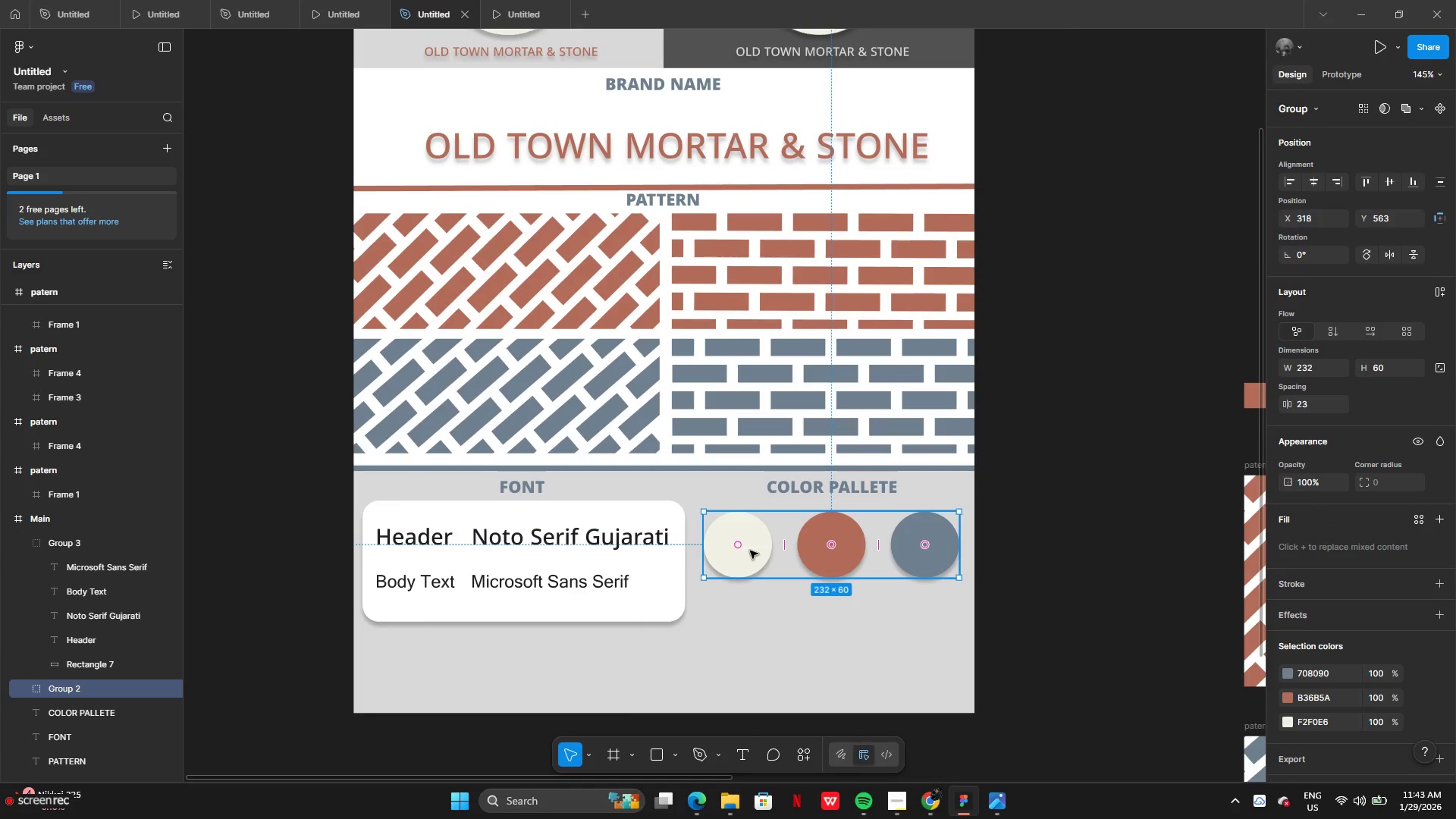 
left_click([751, 551])
 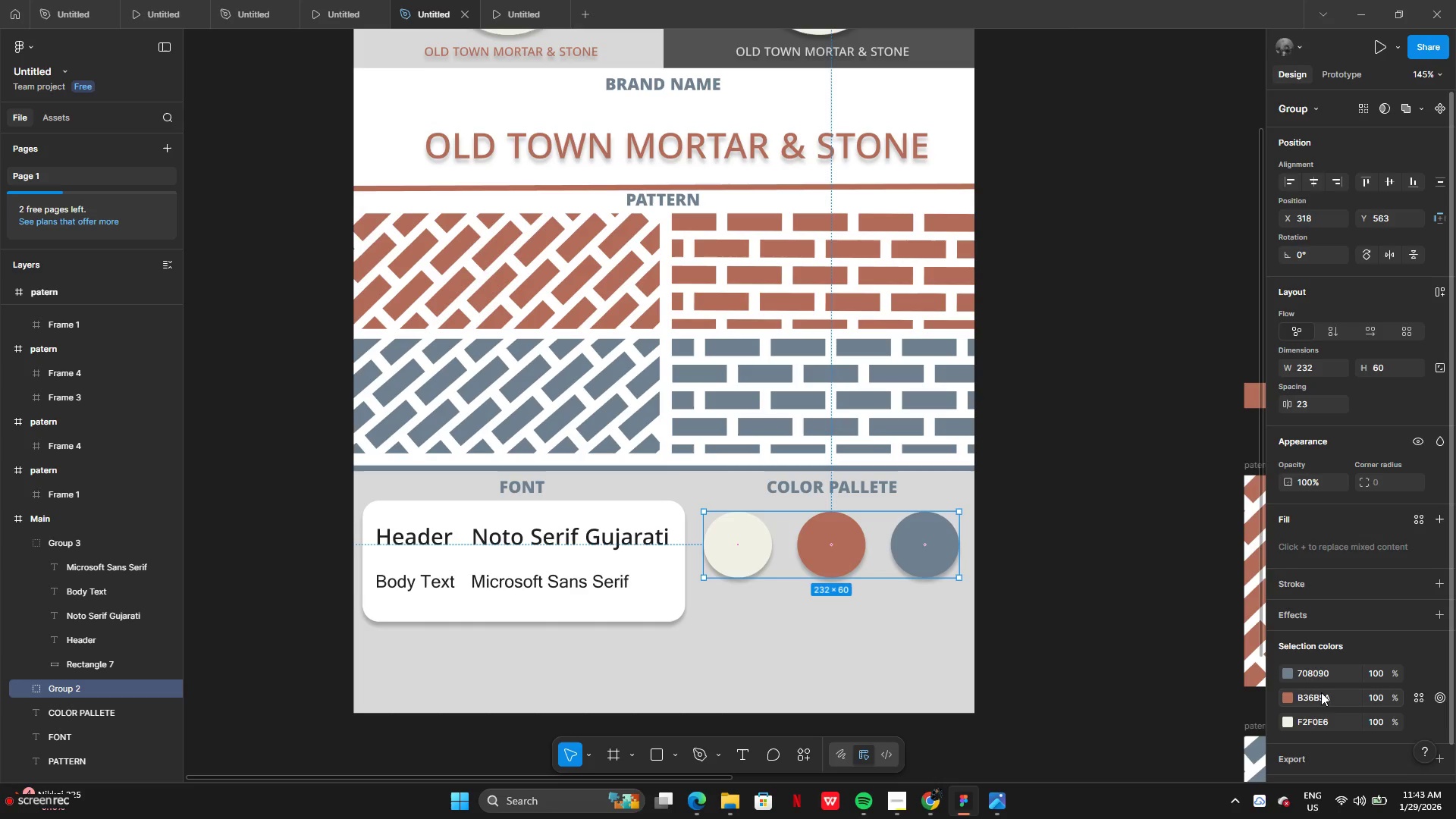 
left_click_drag(start_coordinate=[1296, 719], to_coordinate=[1334, 719])
 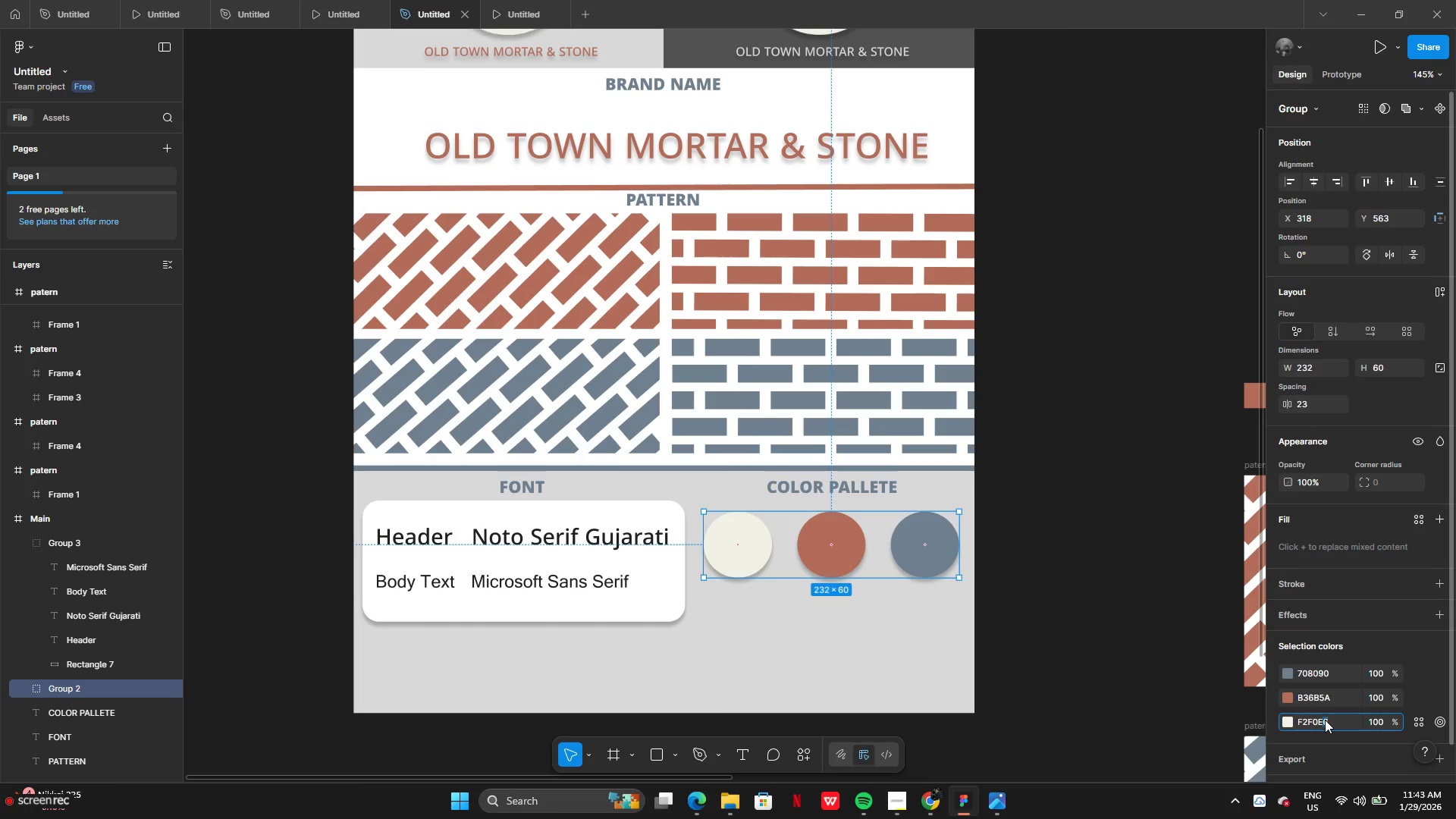 
double_click([1325, 720])
 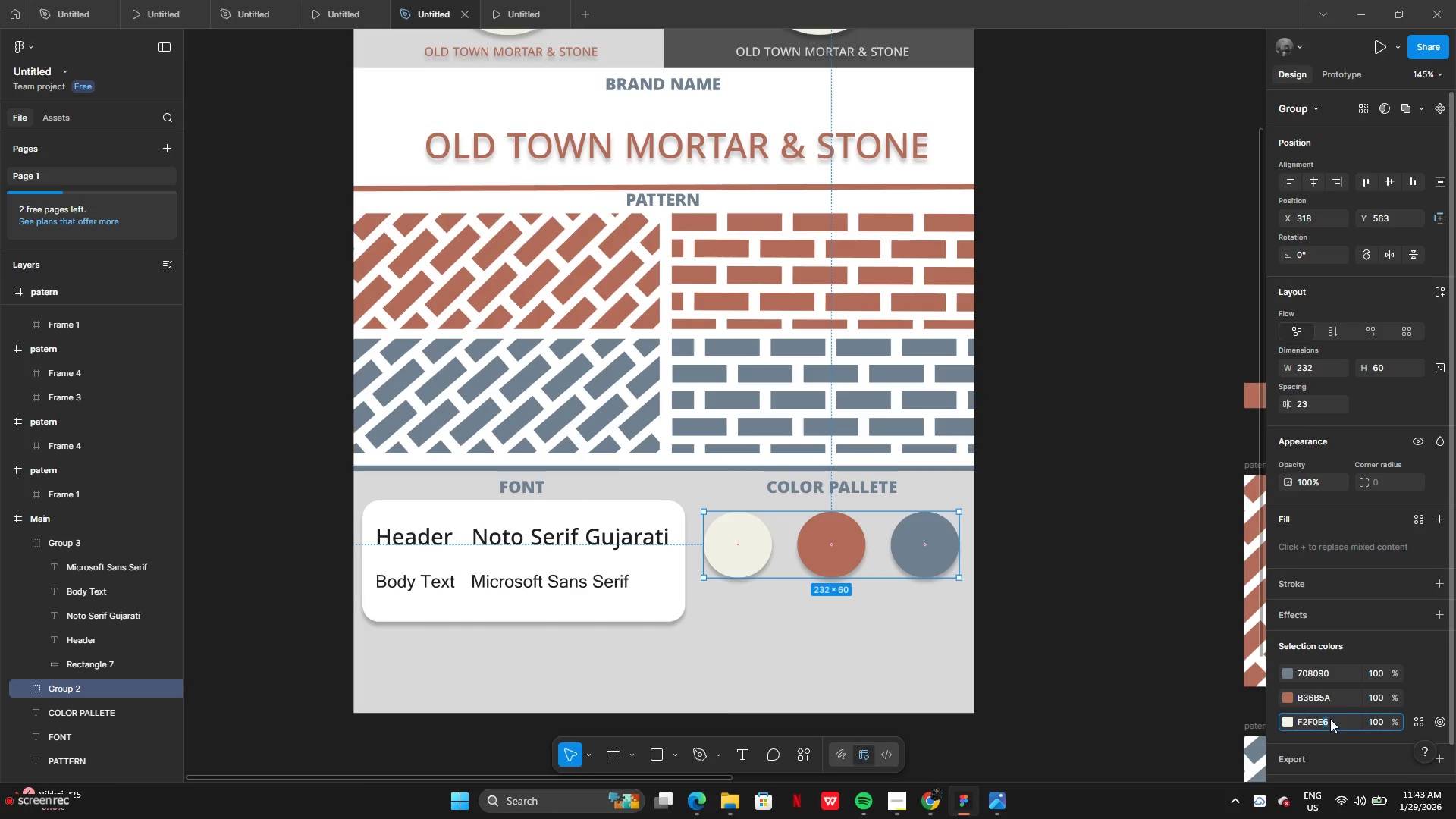 
left_click_drag(start_coordinate=[1330, 719], to_coordinate=[1300, 719])
 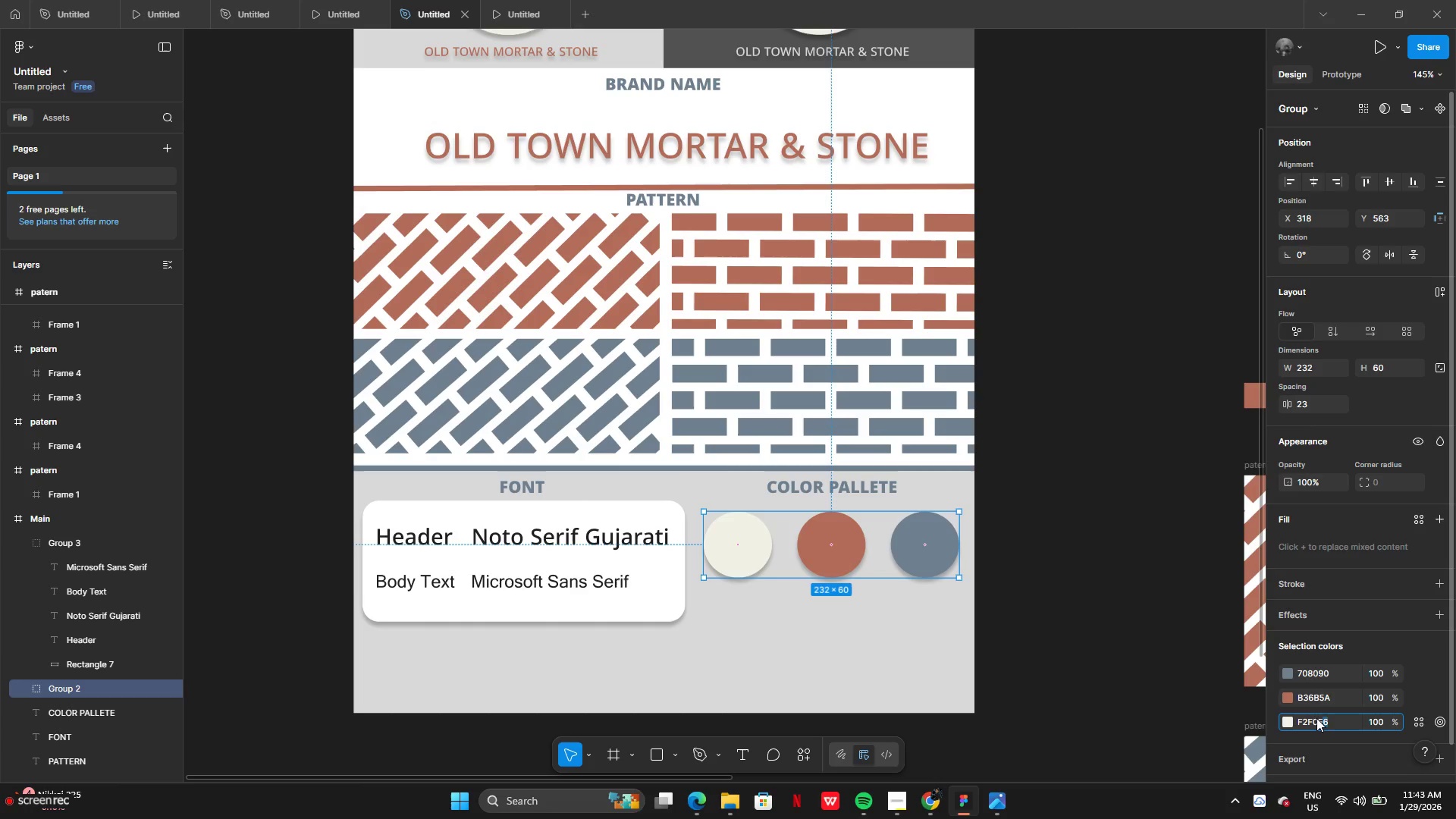 
left_click([1316, 718])
 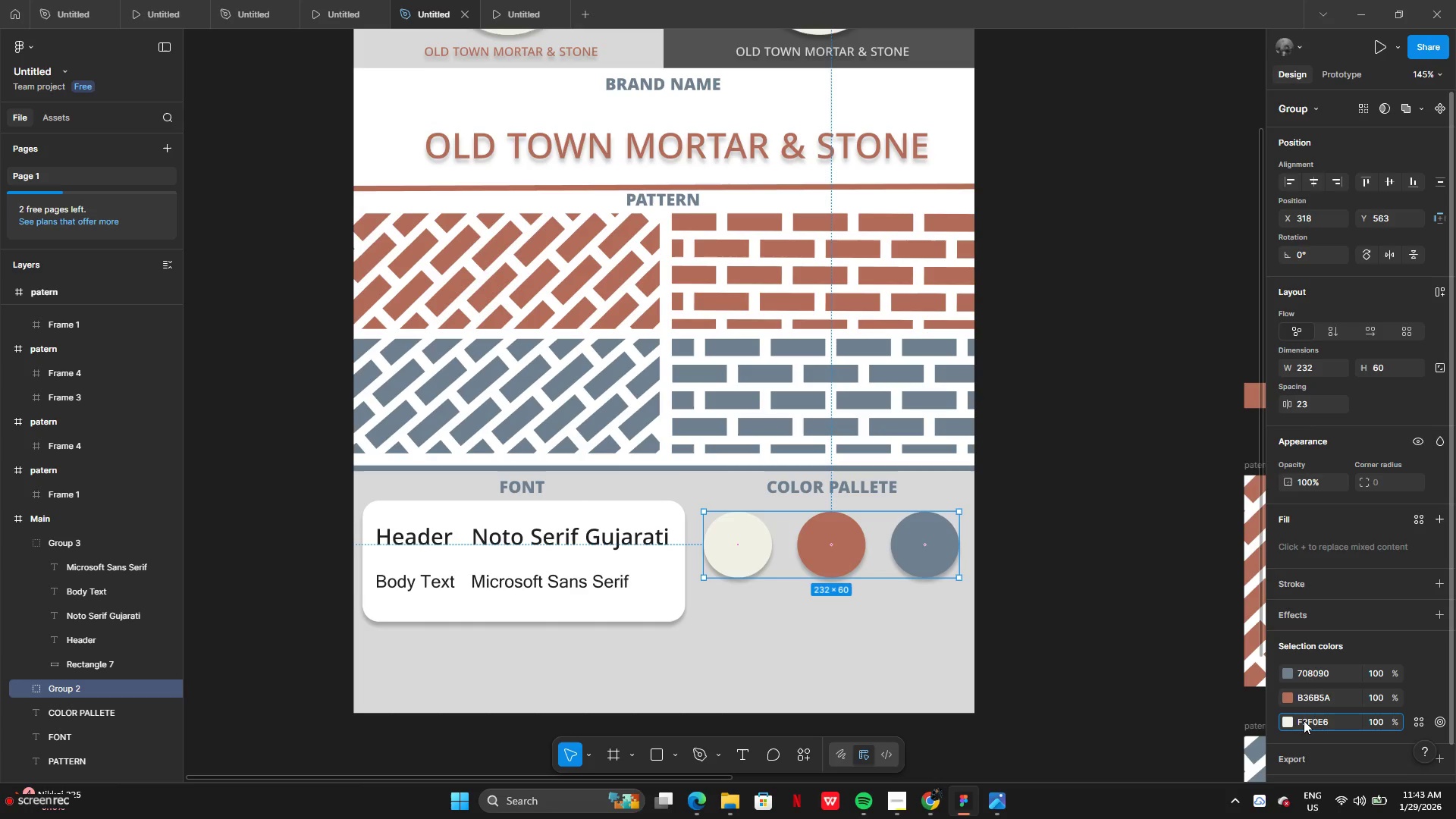 
left_click([1303, 720])
 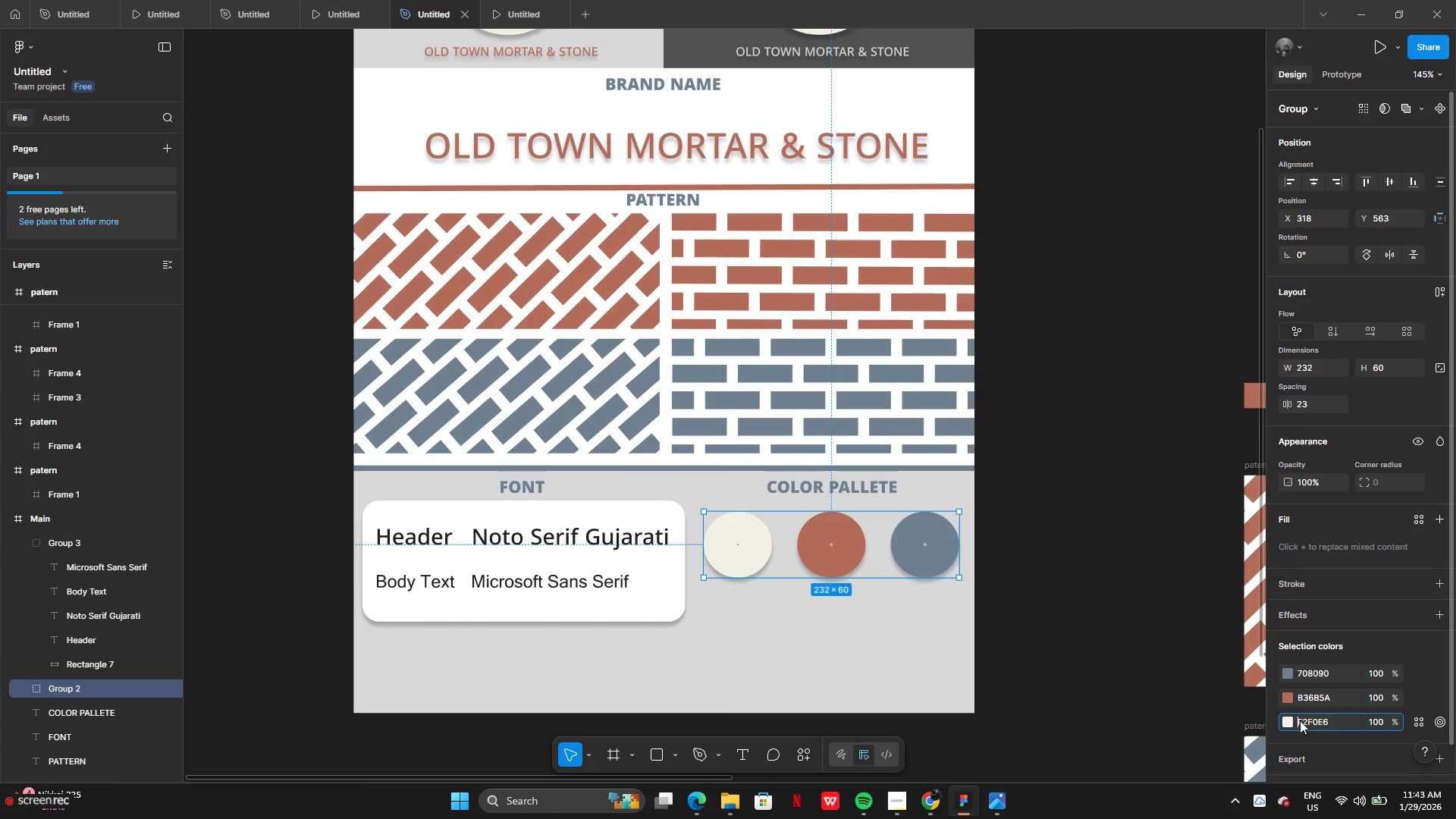 
left_click_drag(start_coordinate=[1299, 720], to_coordinate=[1326, 720])
 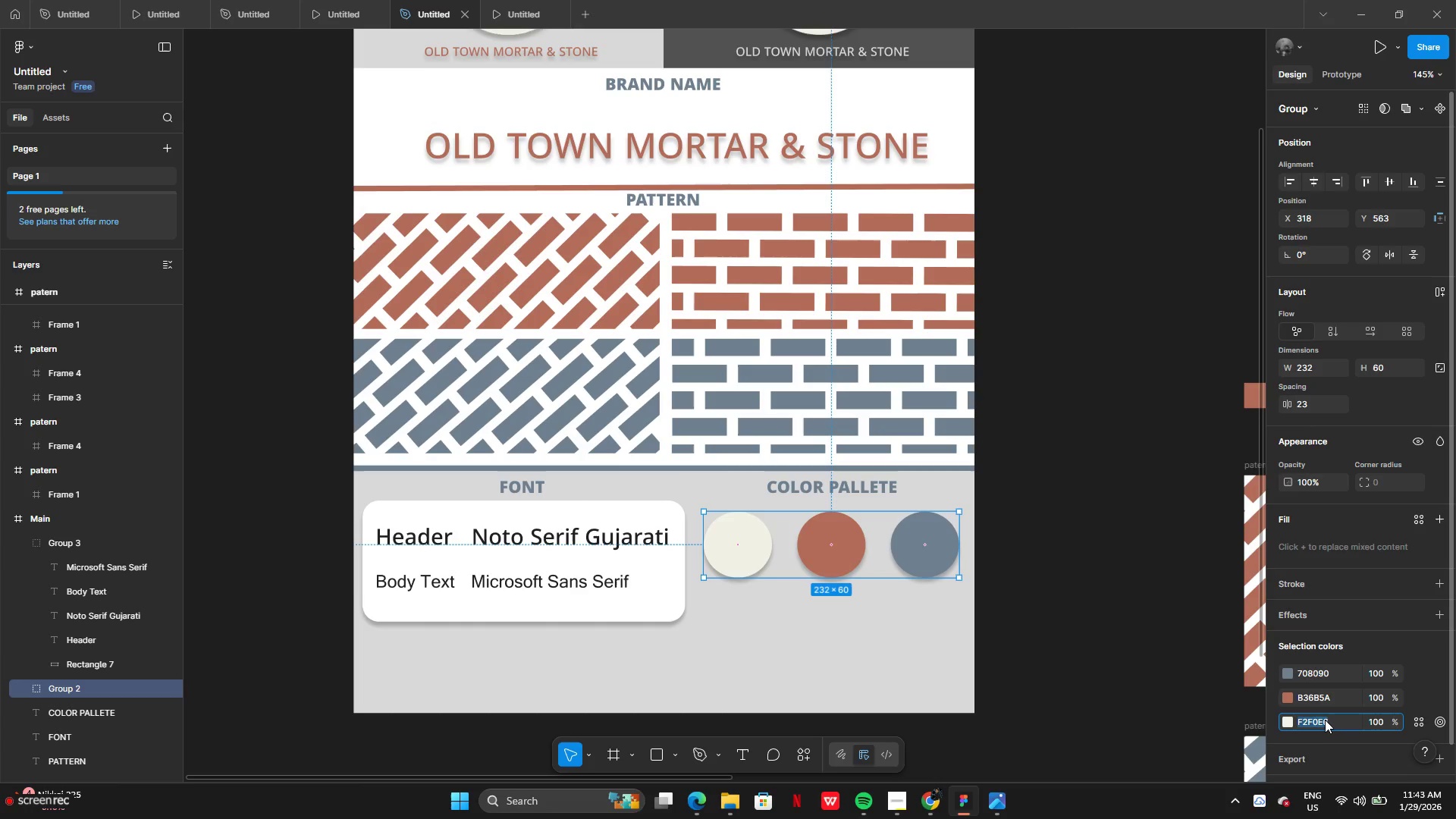 
hold_key(key=ControlLeft, duration=1.08)
 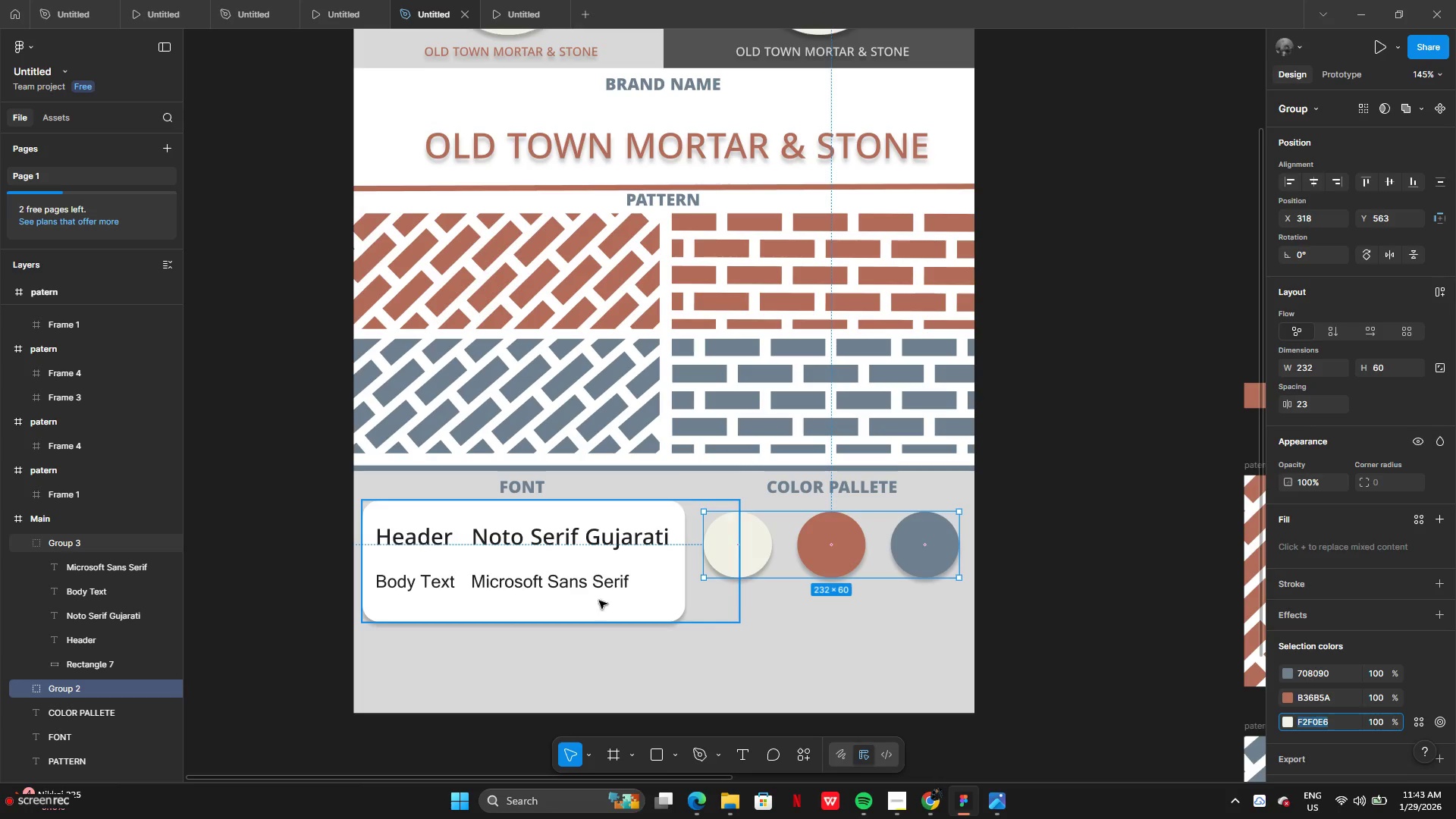 
key(C)
 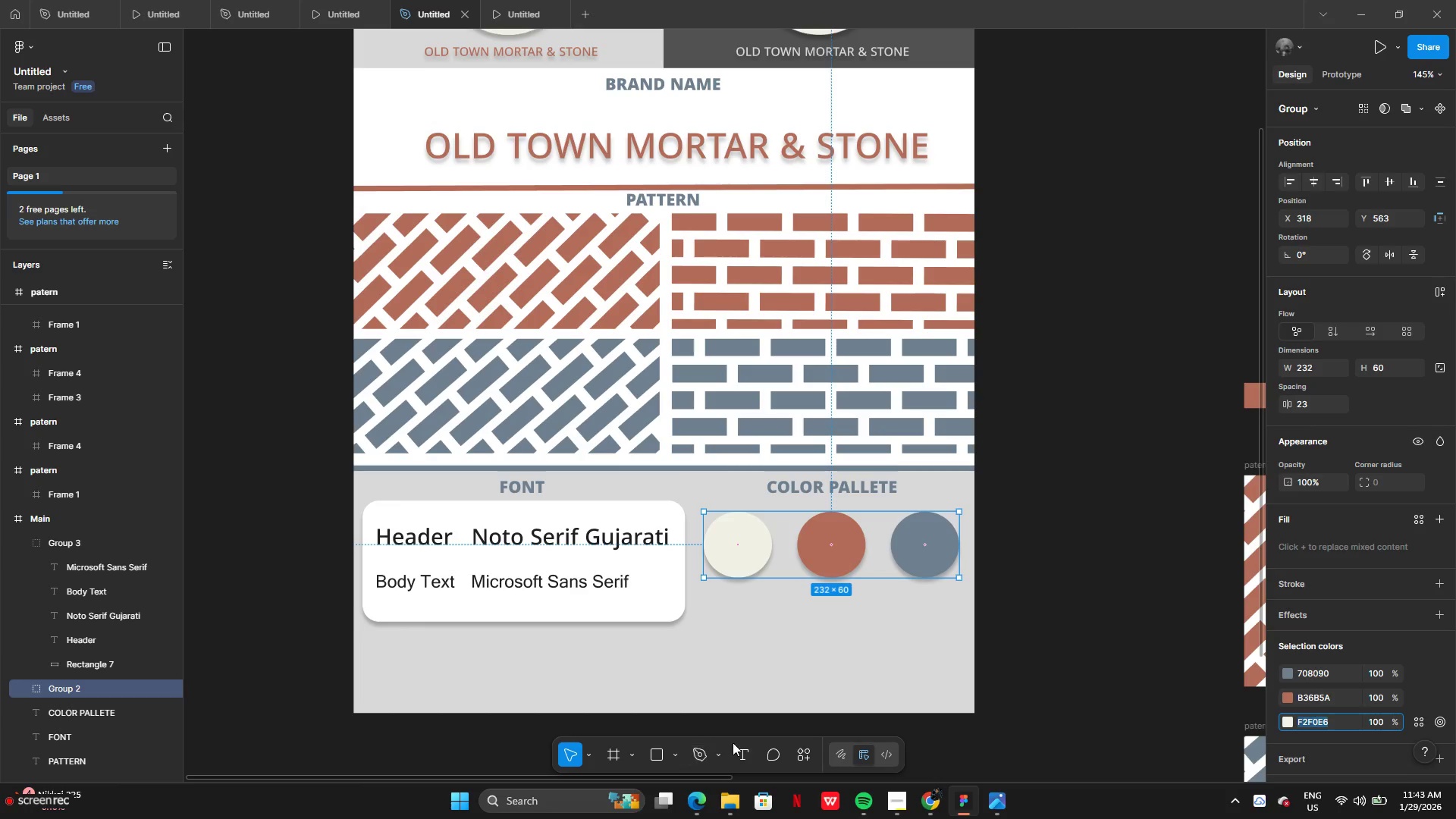 
left_click([741, 748])
 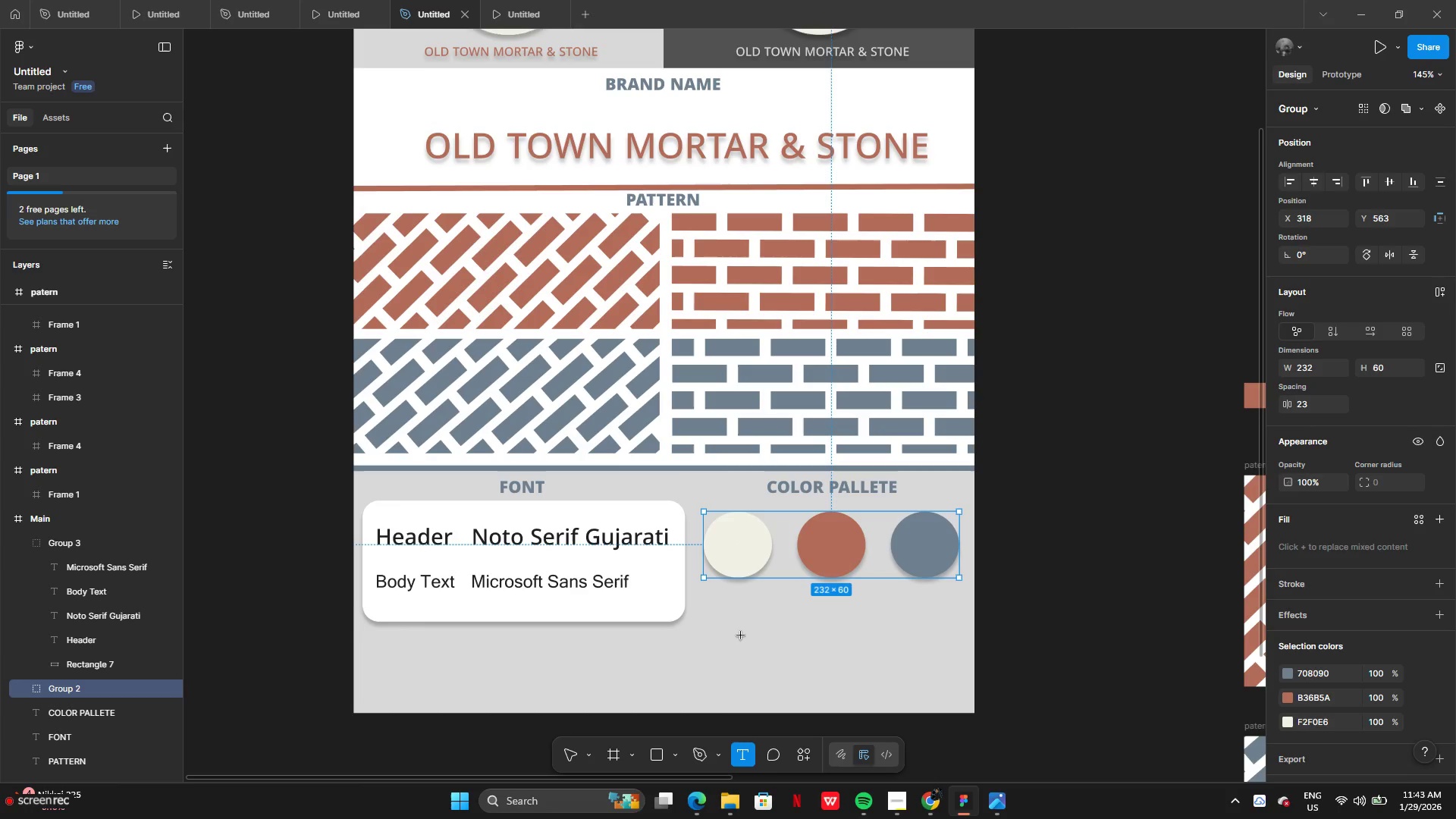 
double_click([741, 635])
 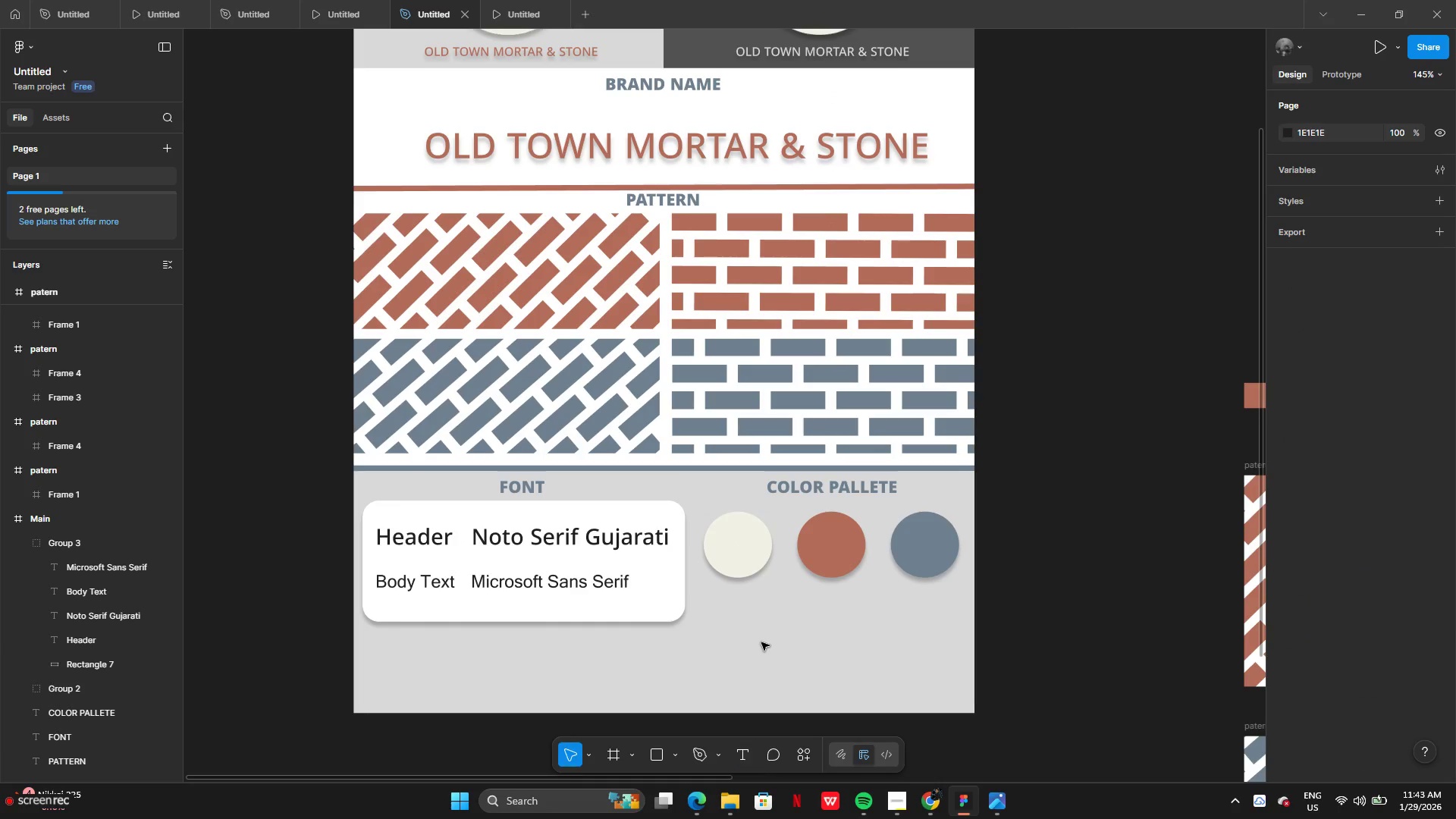 
key(Control+V)
 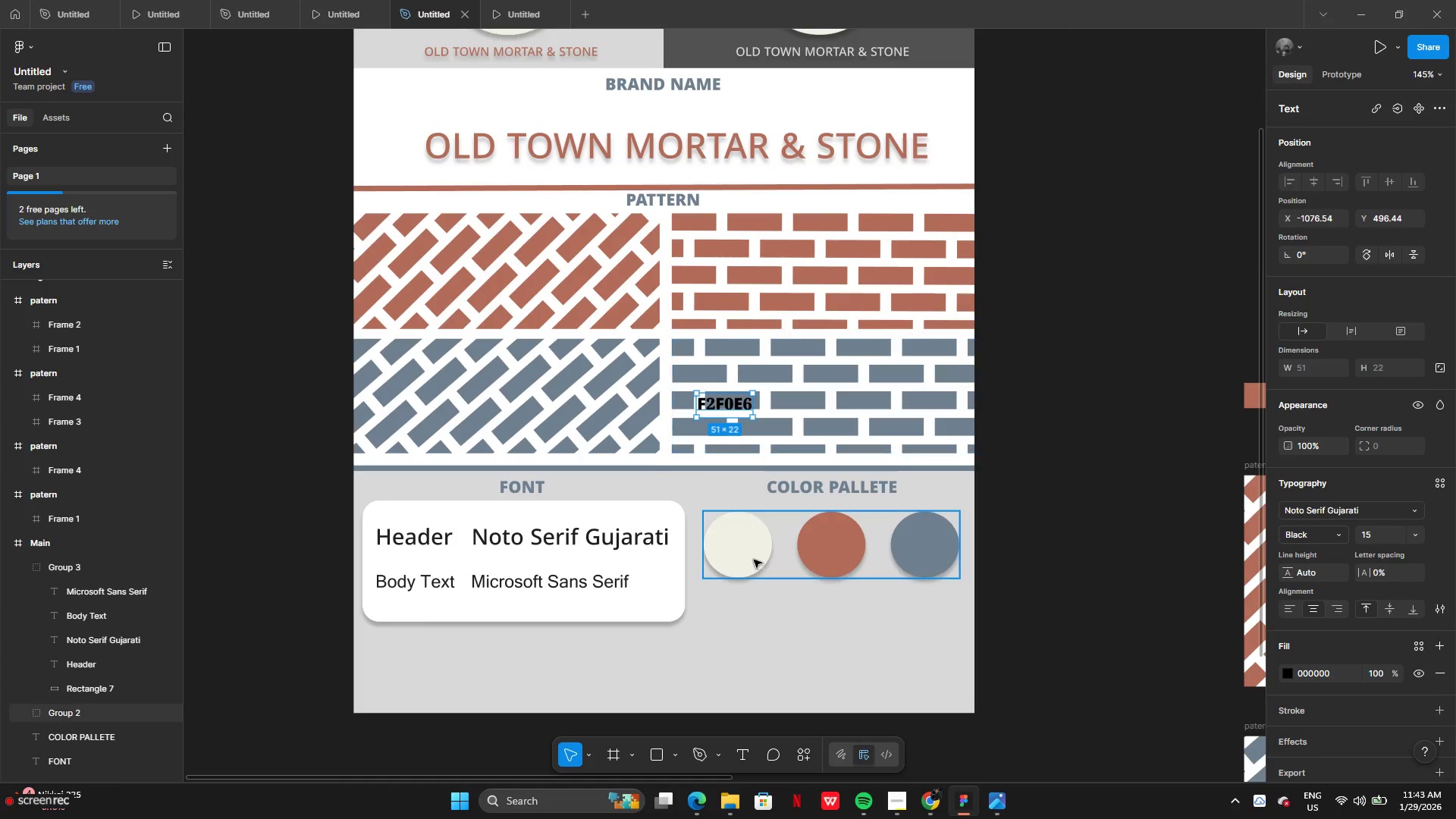 
left_click([742, 607])
 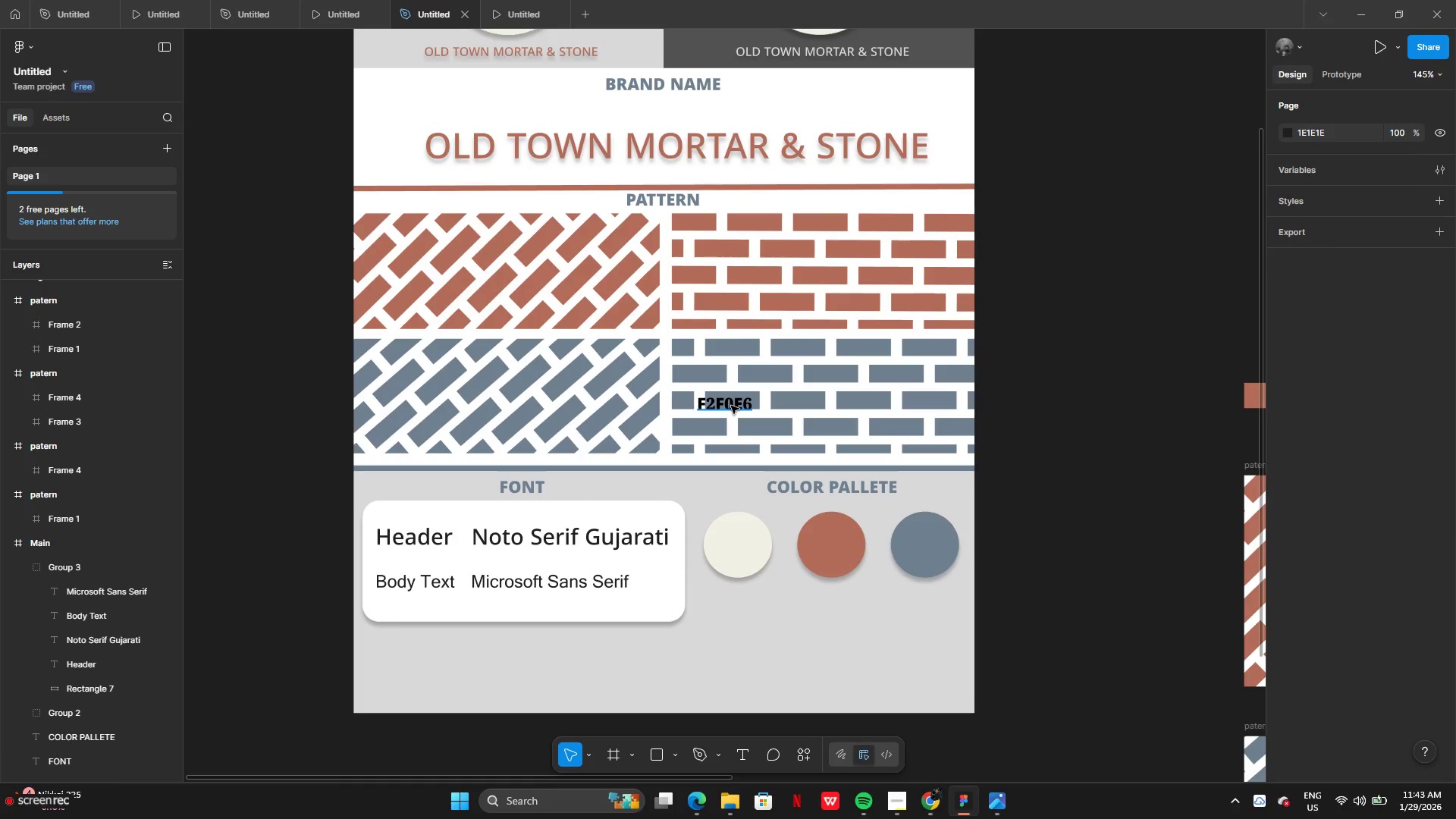 
left_click_drag(start_coordinate=[731, 405], to_coordinate=[746, 596])
 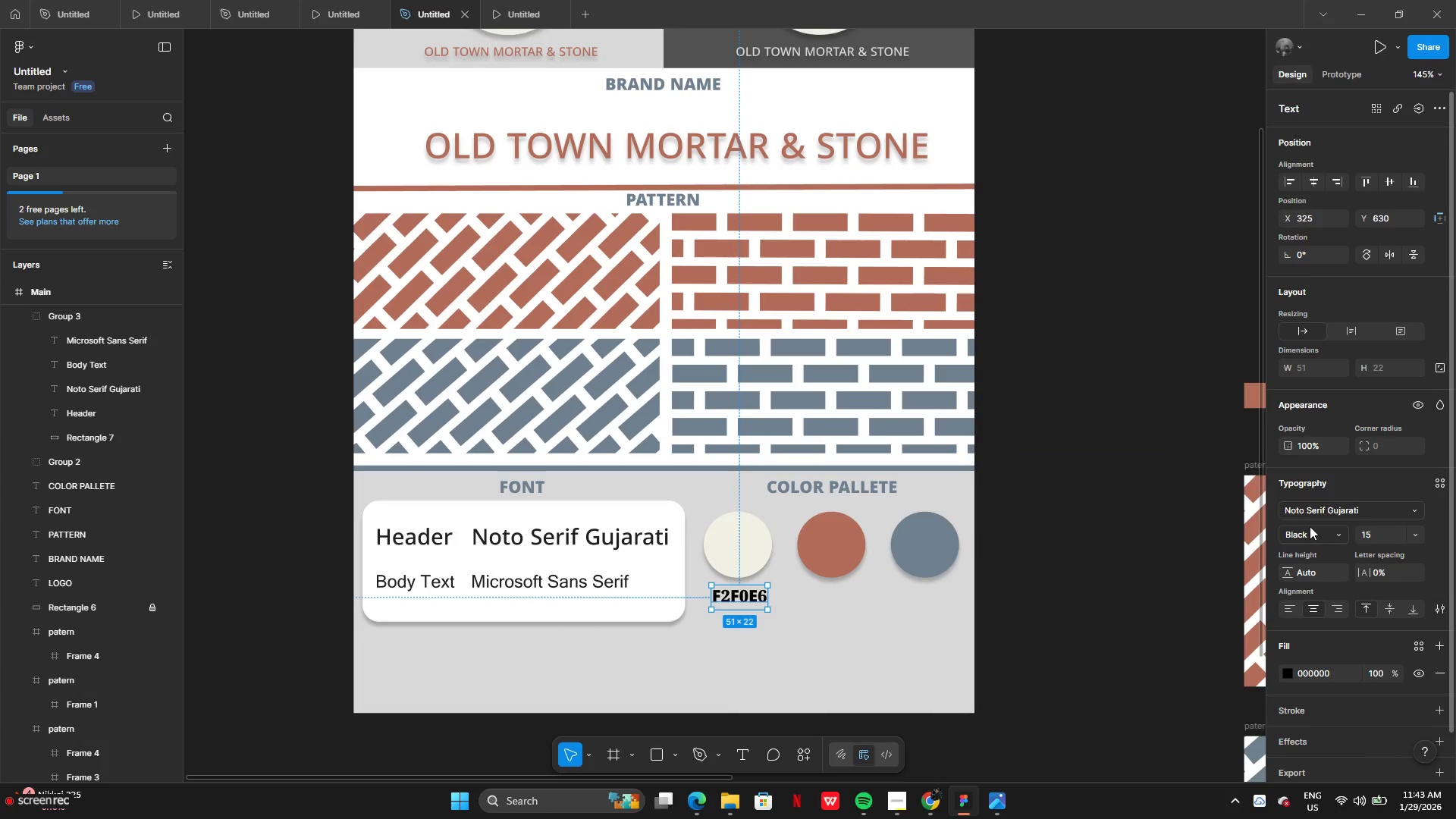 
left_click([1308, 513])
 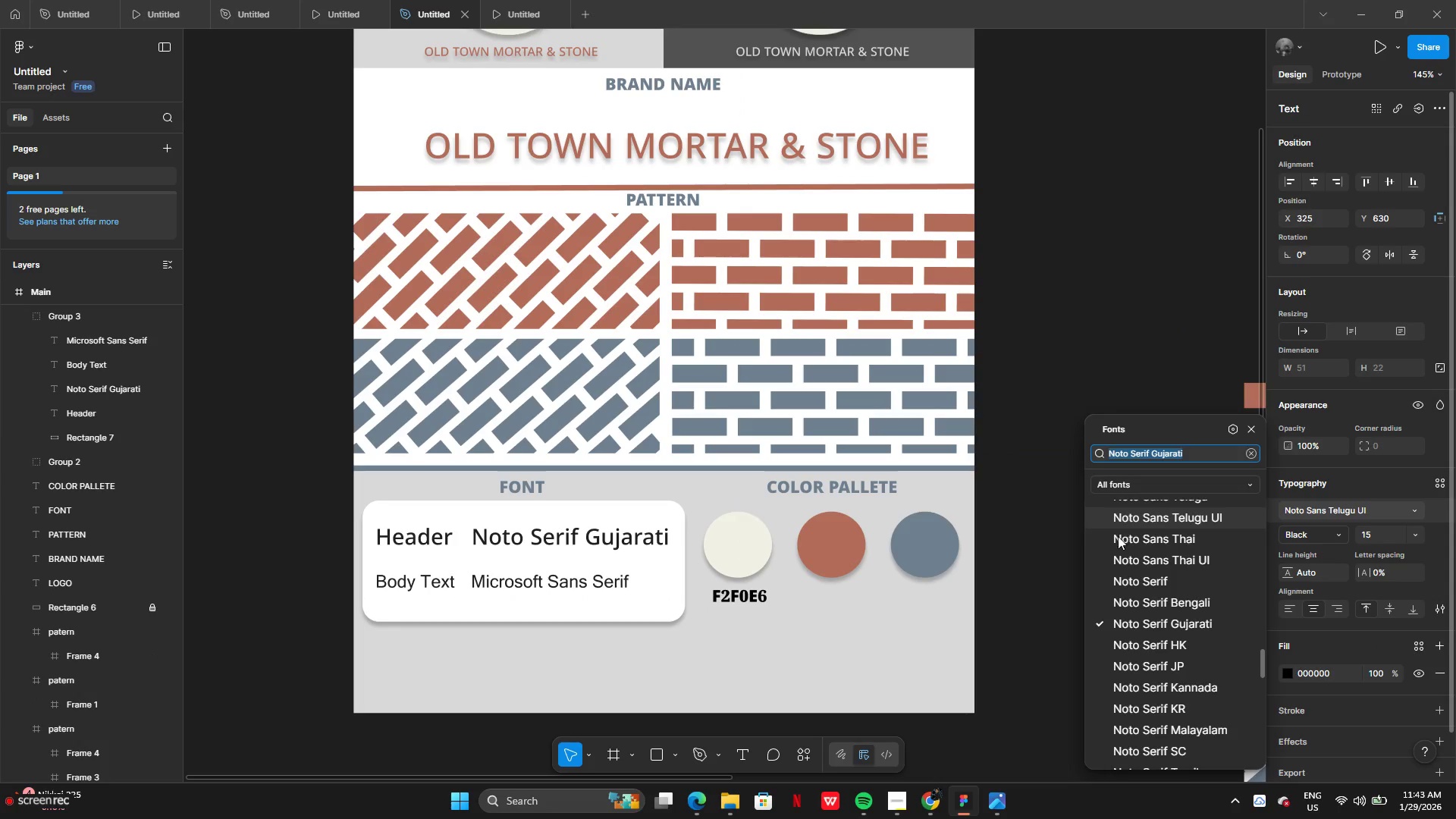 
scroll: coordinate [1141, 529], scroll_direction: up, amount: 46.0
 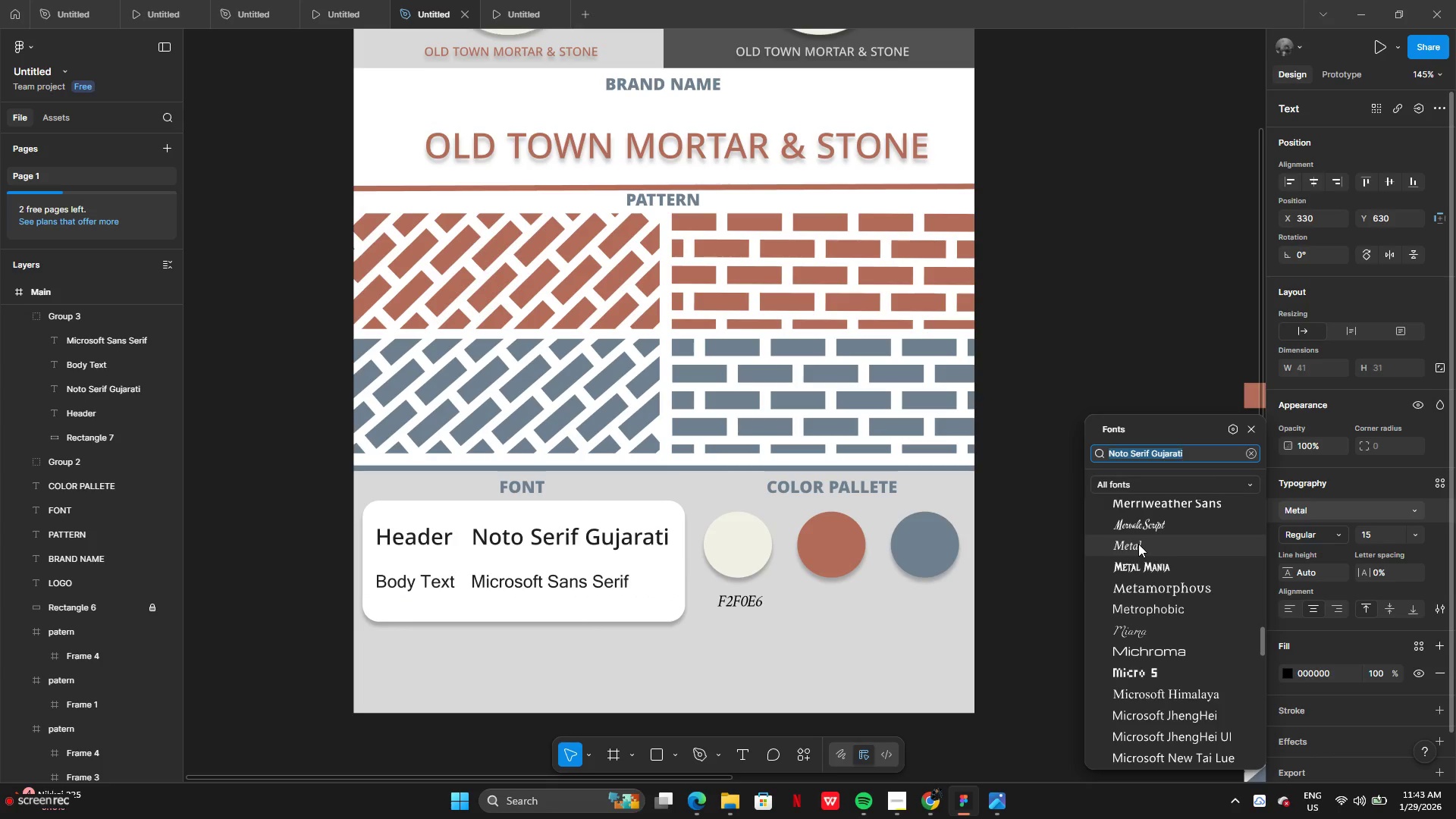 
scroll: coordinate [1138, 516], scroll_direction: up, amount: 41.0
 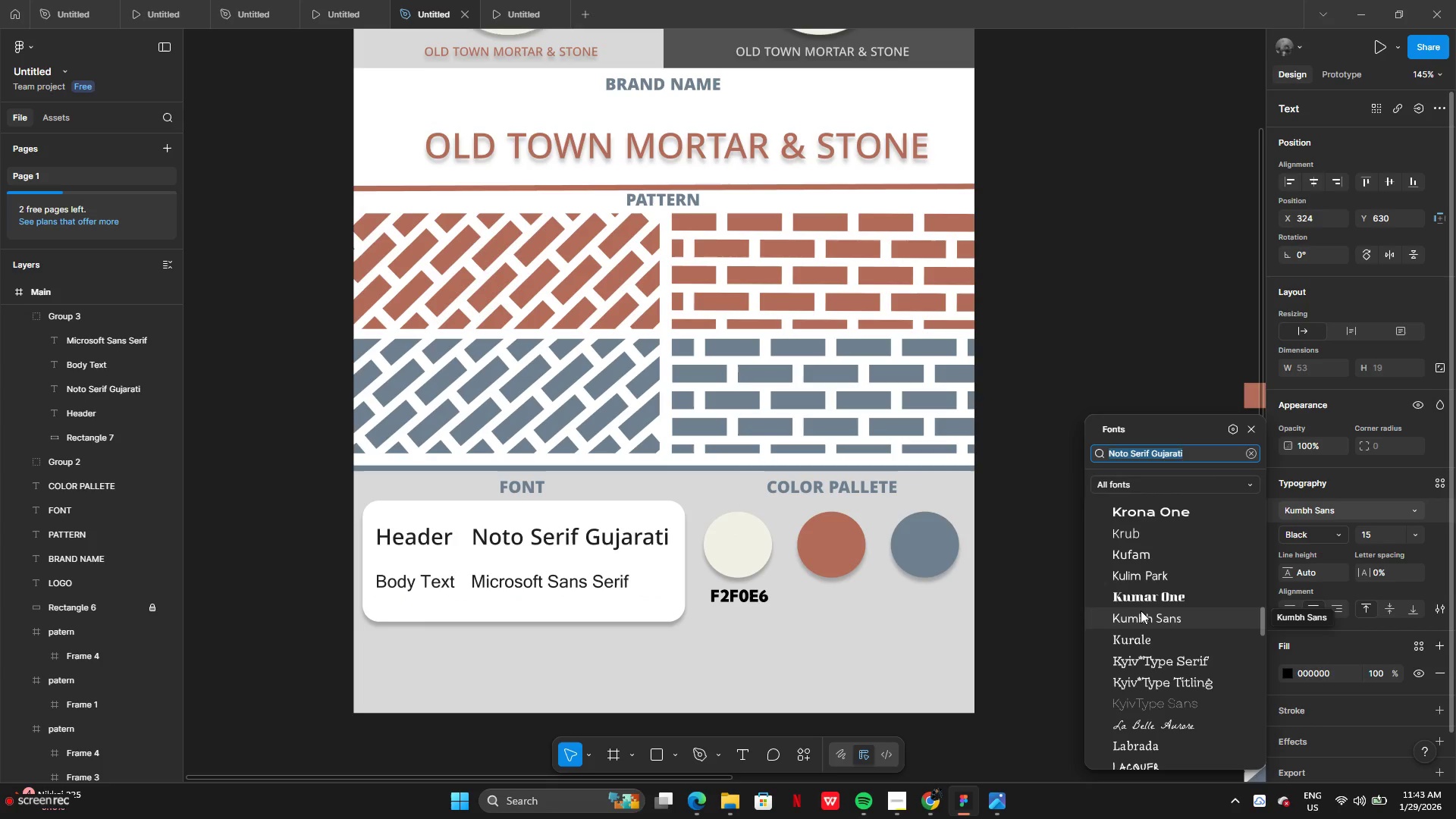 
wait(5.12)
 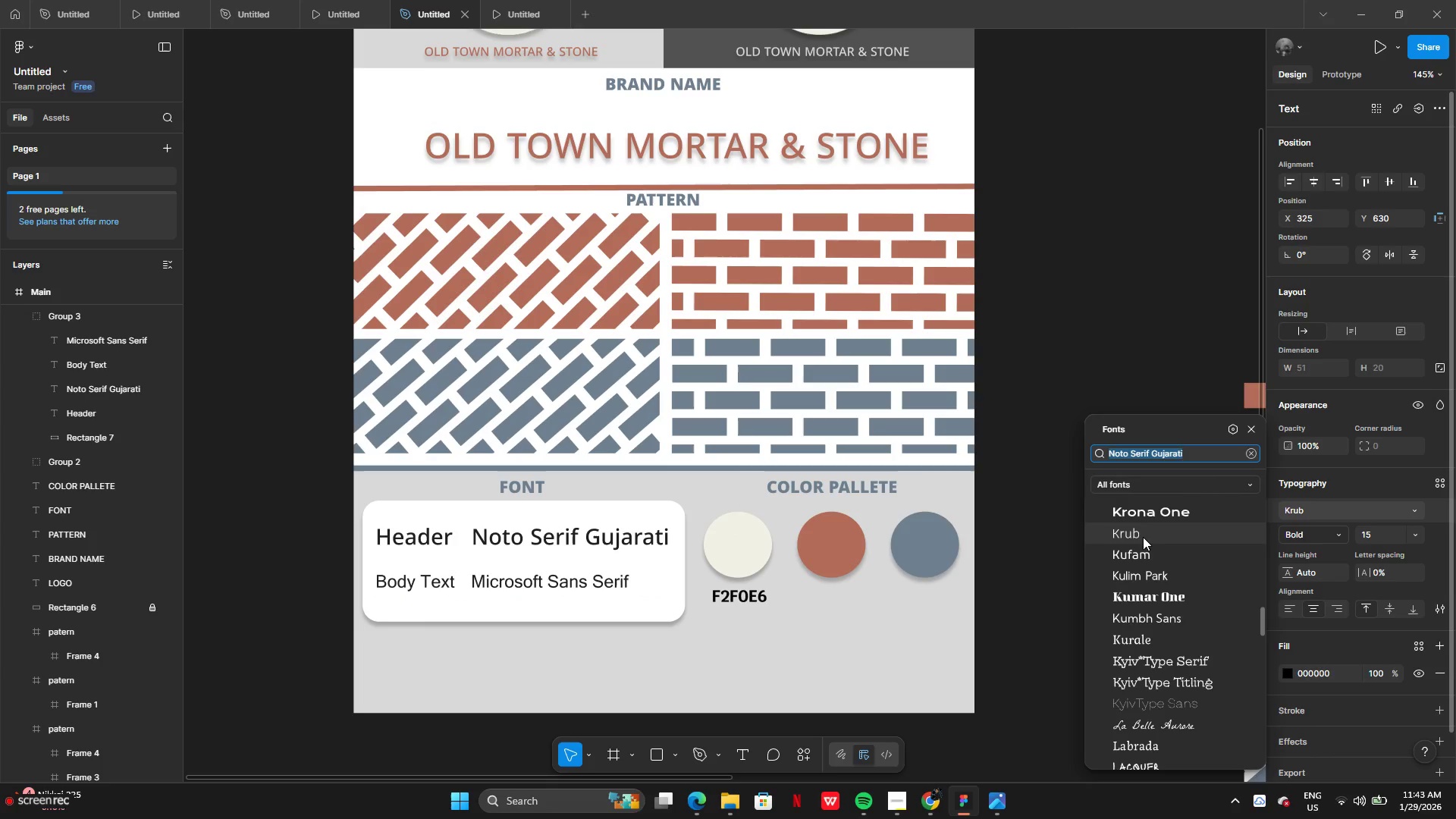 
scroll: coordinate [1138, 570], scroll_direction: up, amount: 24.0
 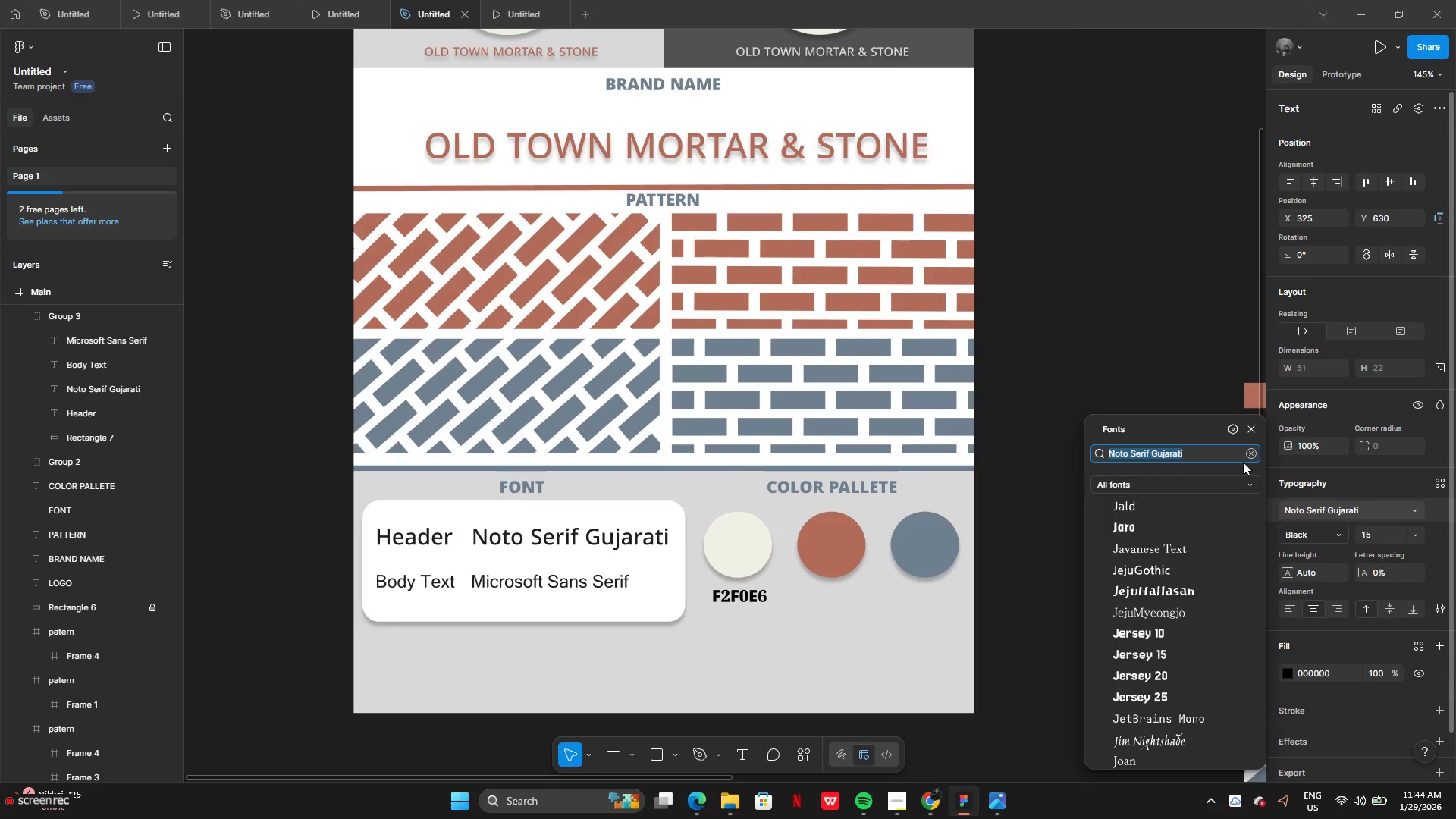 
left_click([1252, 457])
 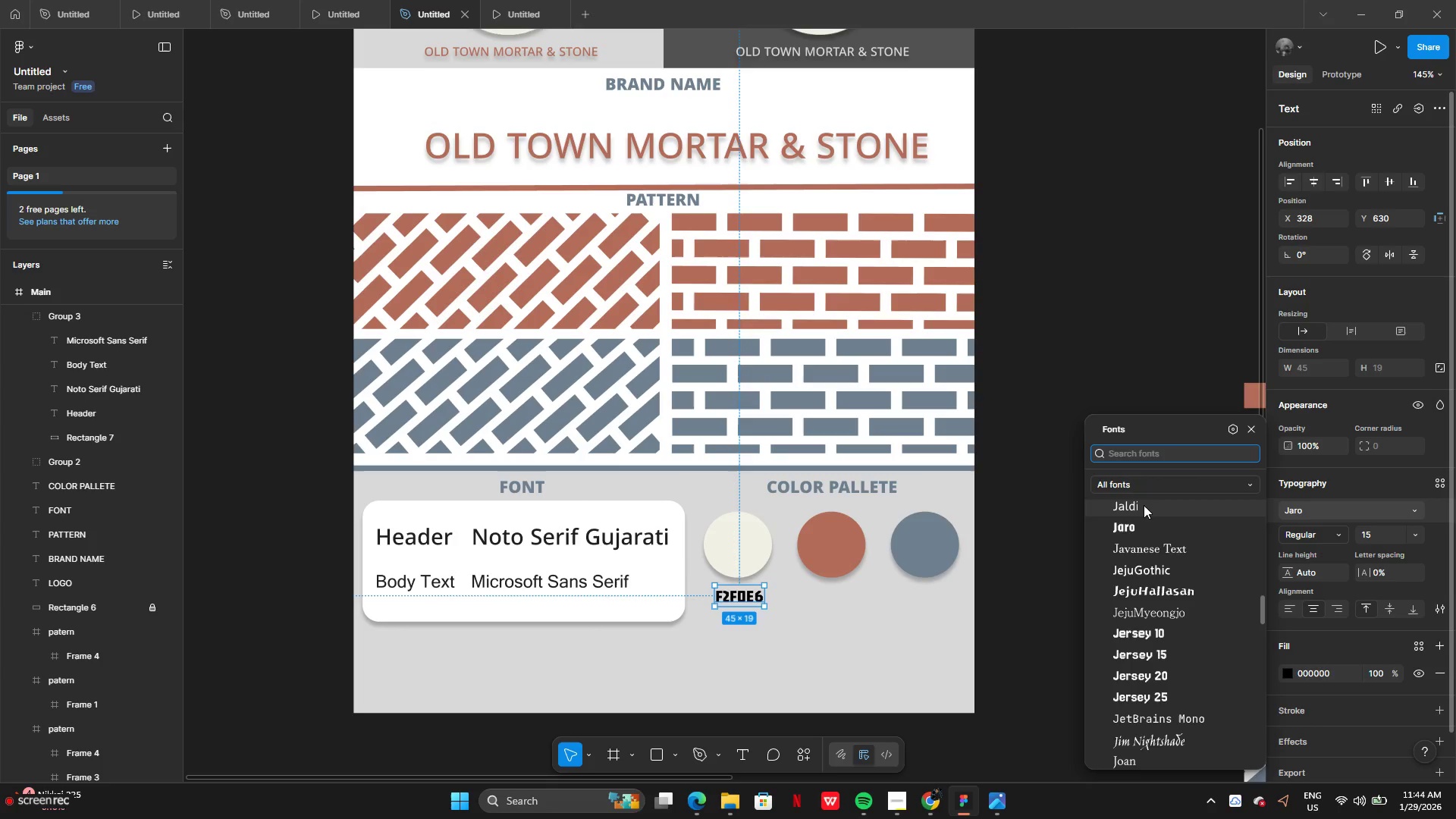 
left_click([1144, 505])
 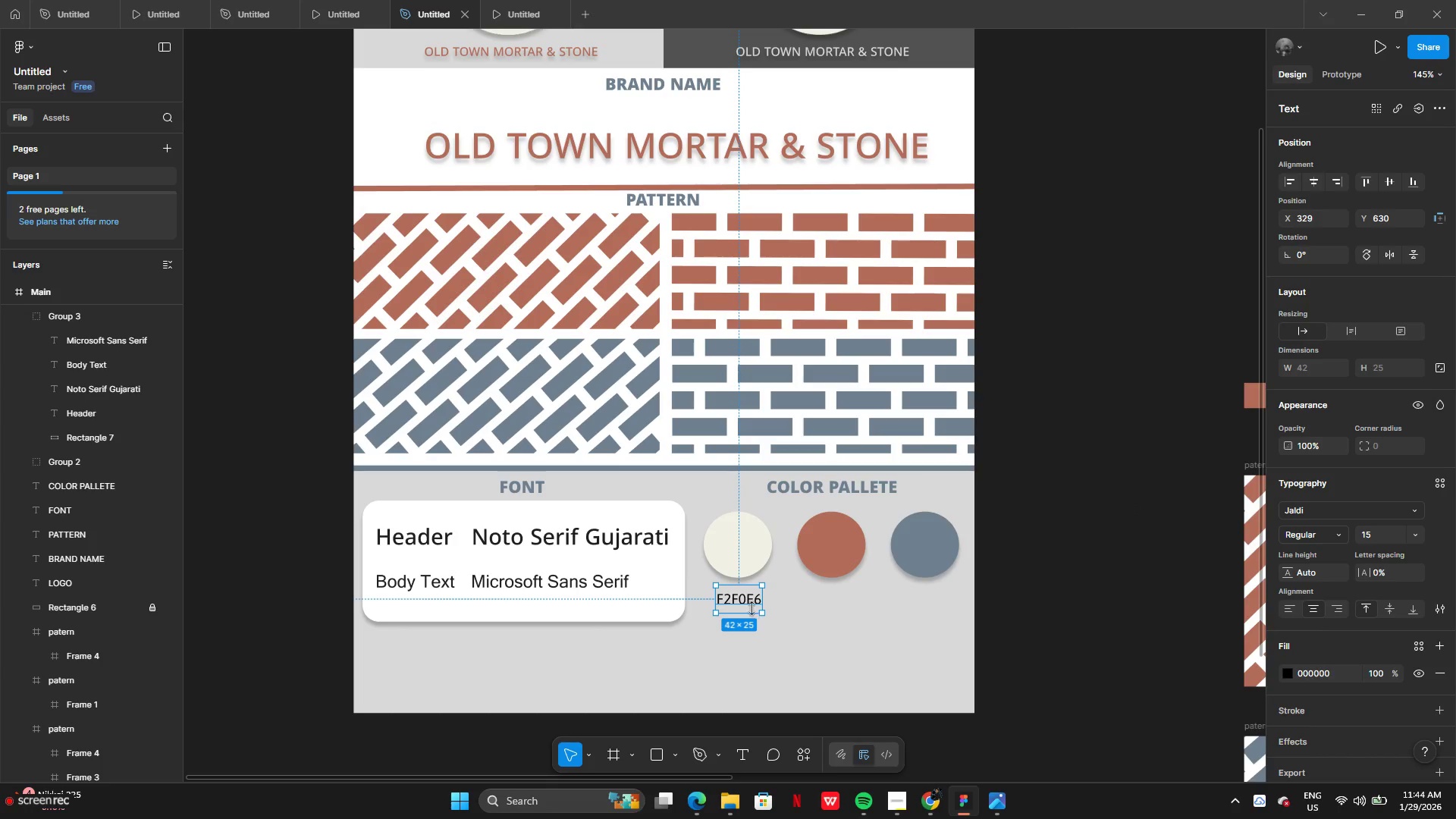 
left_click_drag(start_coordinate=[746, 604], to_coordinate=[745, 550])
 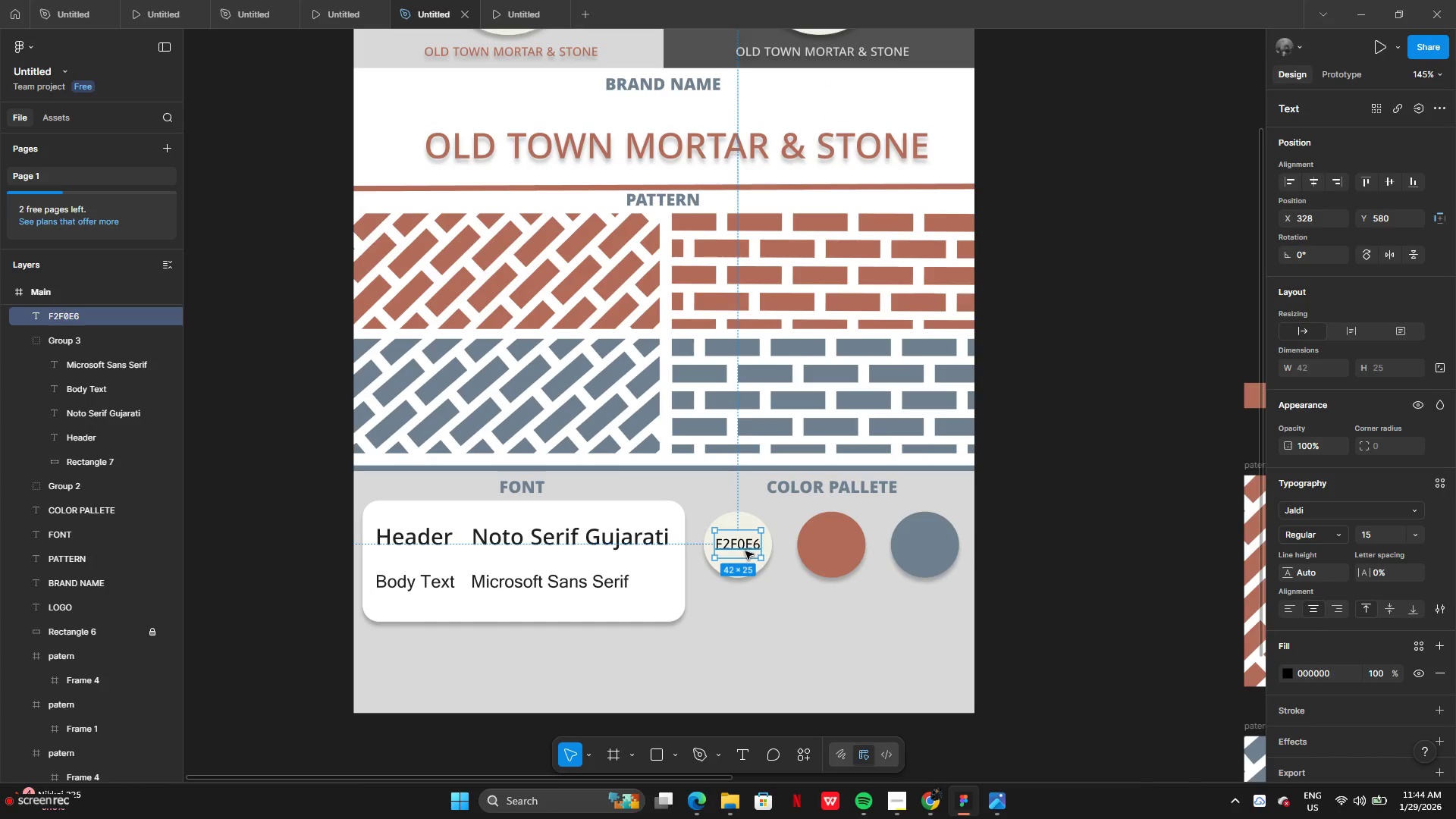 
left_click_drag(start_coordinate=[745, 546], to_coordinate=[744, 598])
 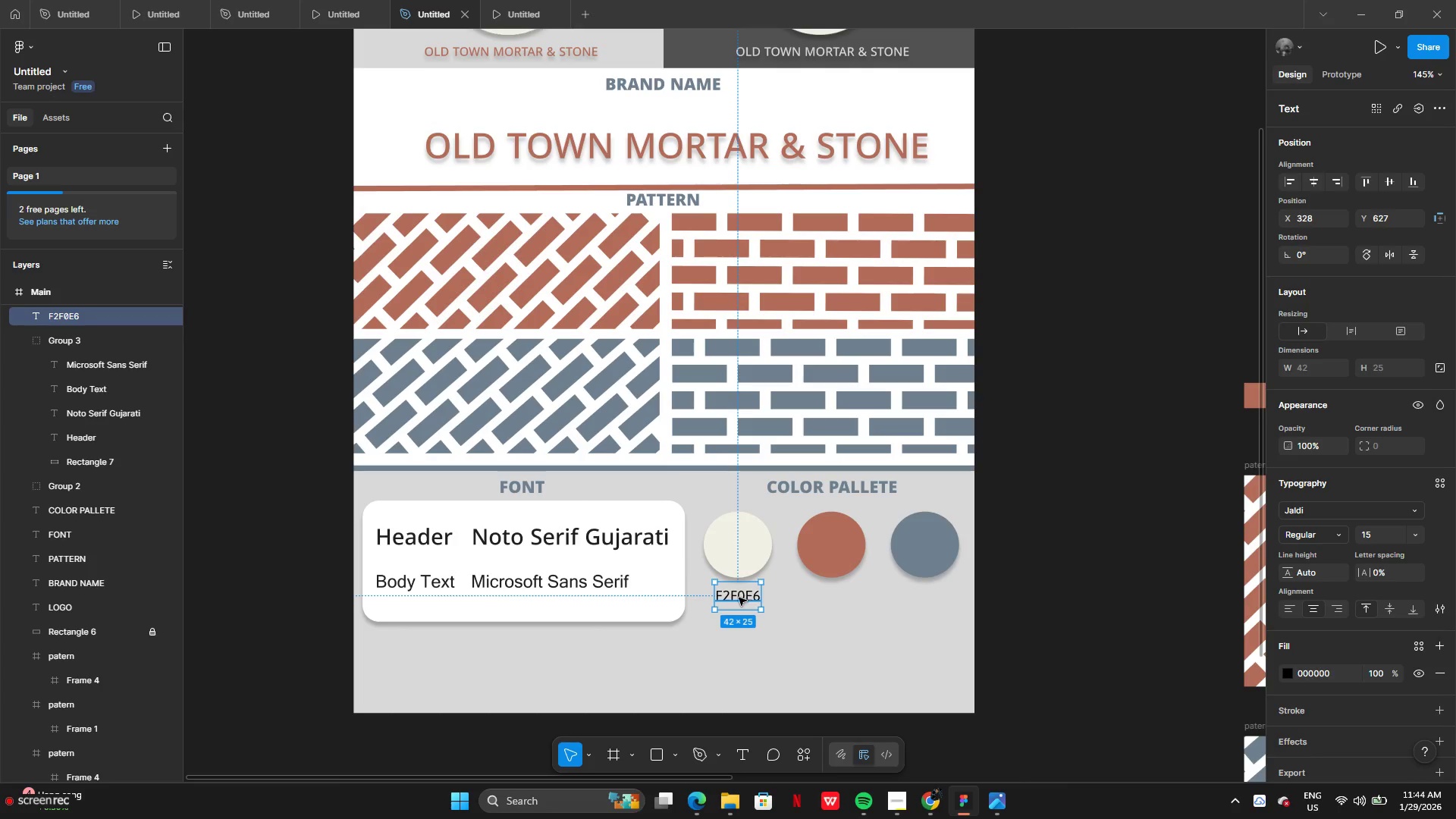 
hold_key(key=AltLeft, duration=2.42)
left_click_drag(start_coordinate=[738, 597], to_coordinate=[829, 595])
 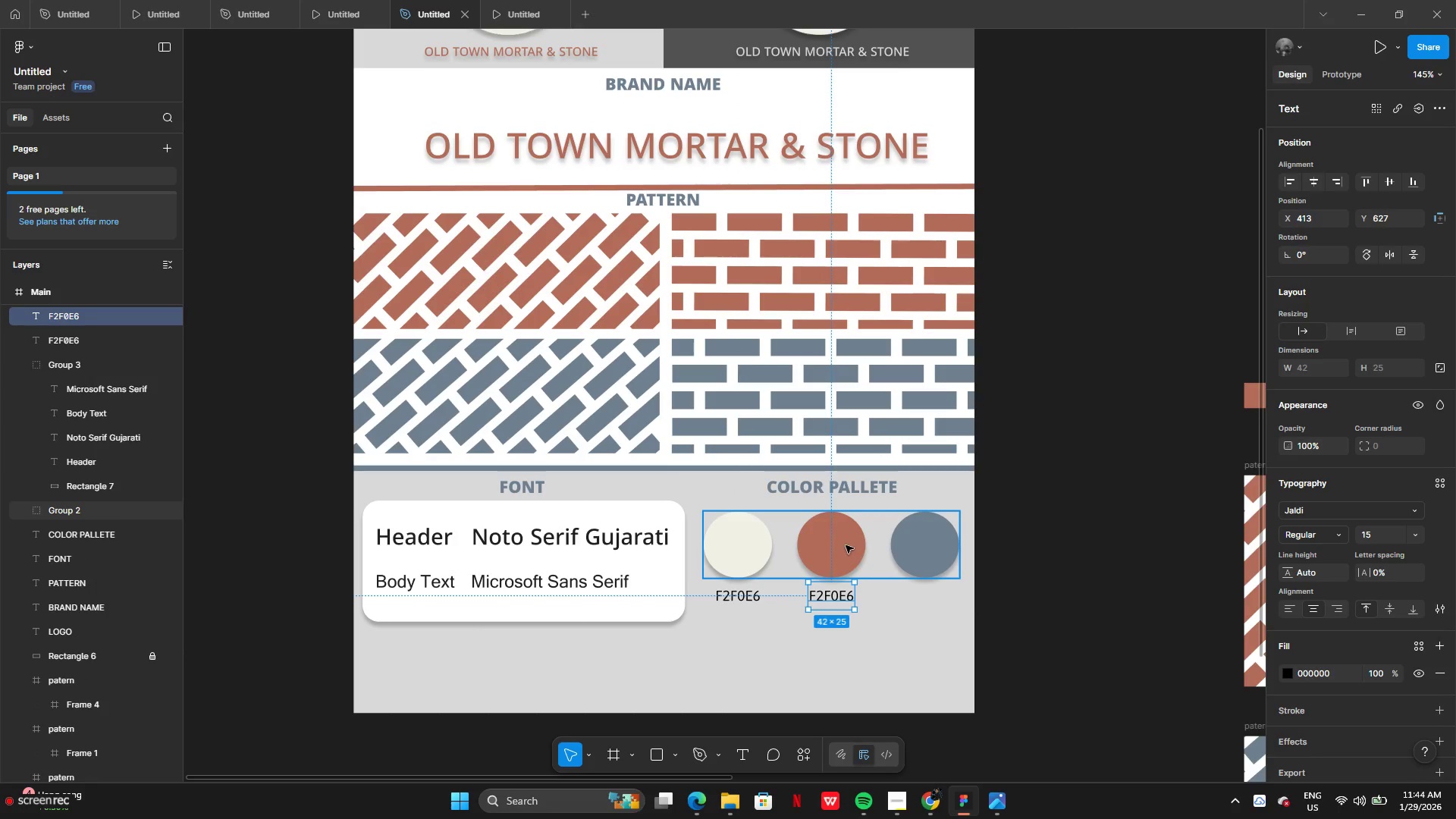 
left_click([846, 545])
 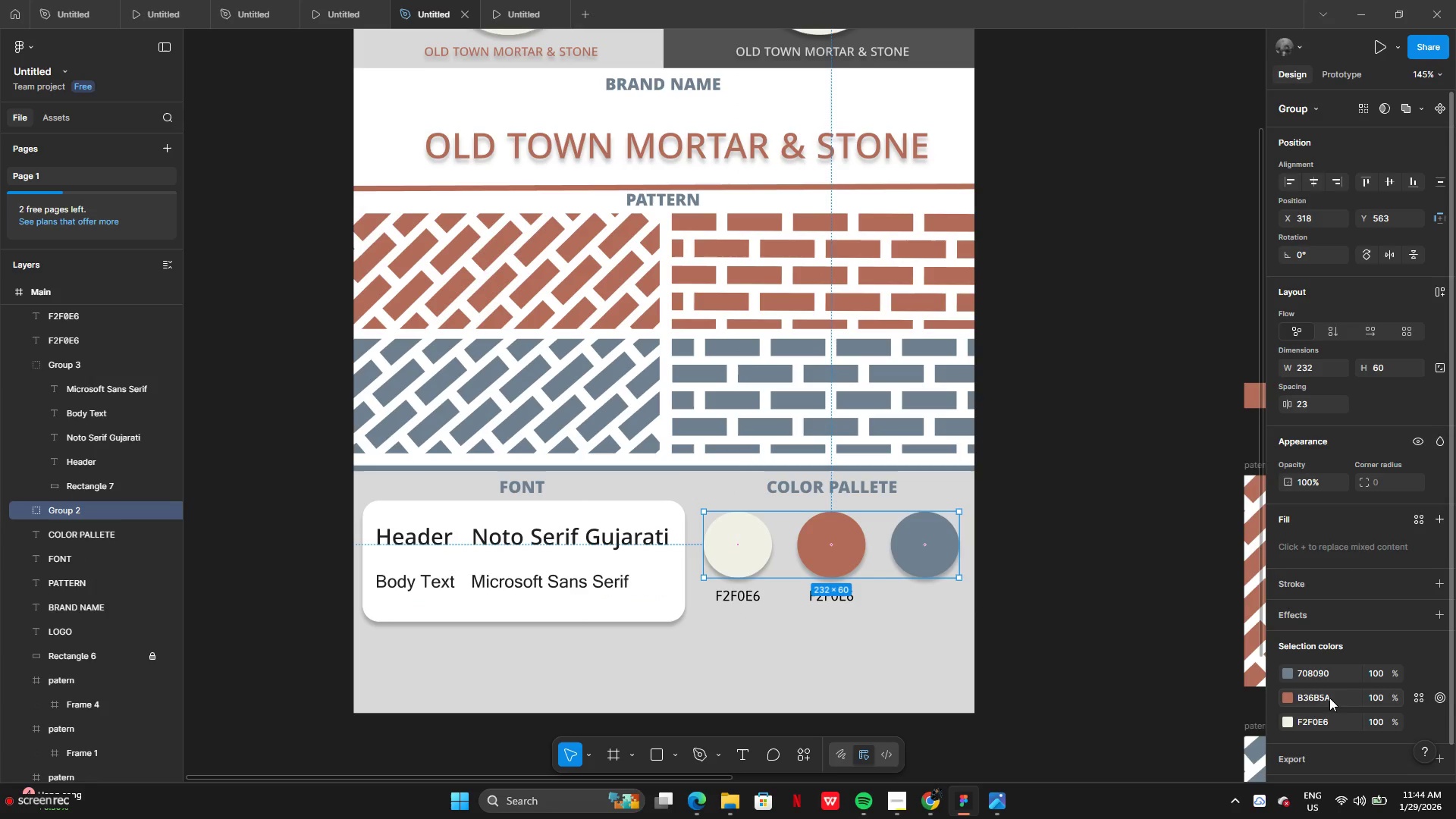 
double_click([1329, 698])
 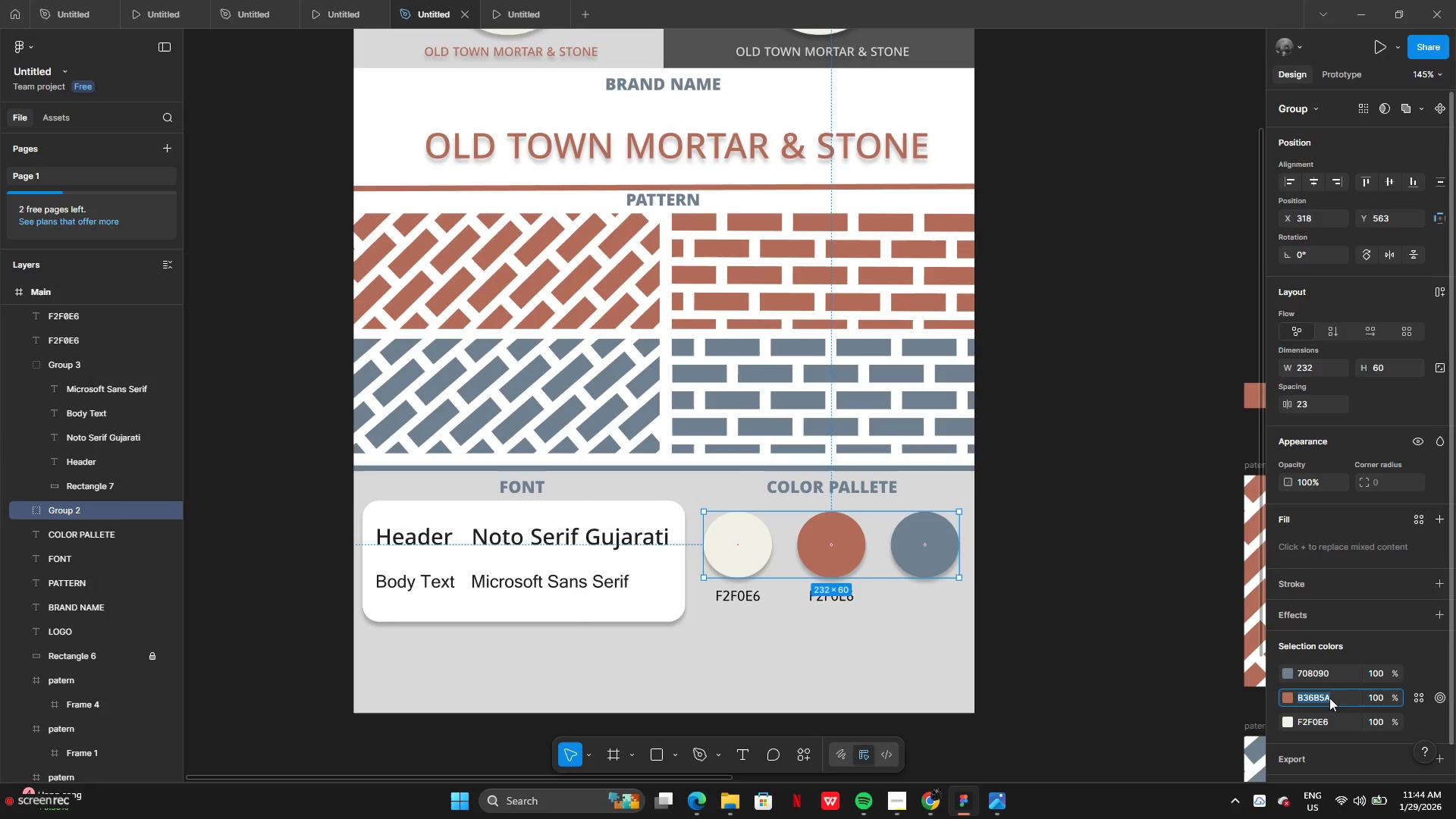 
key(Control+C)
 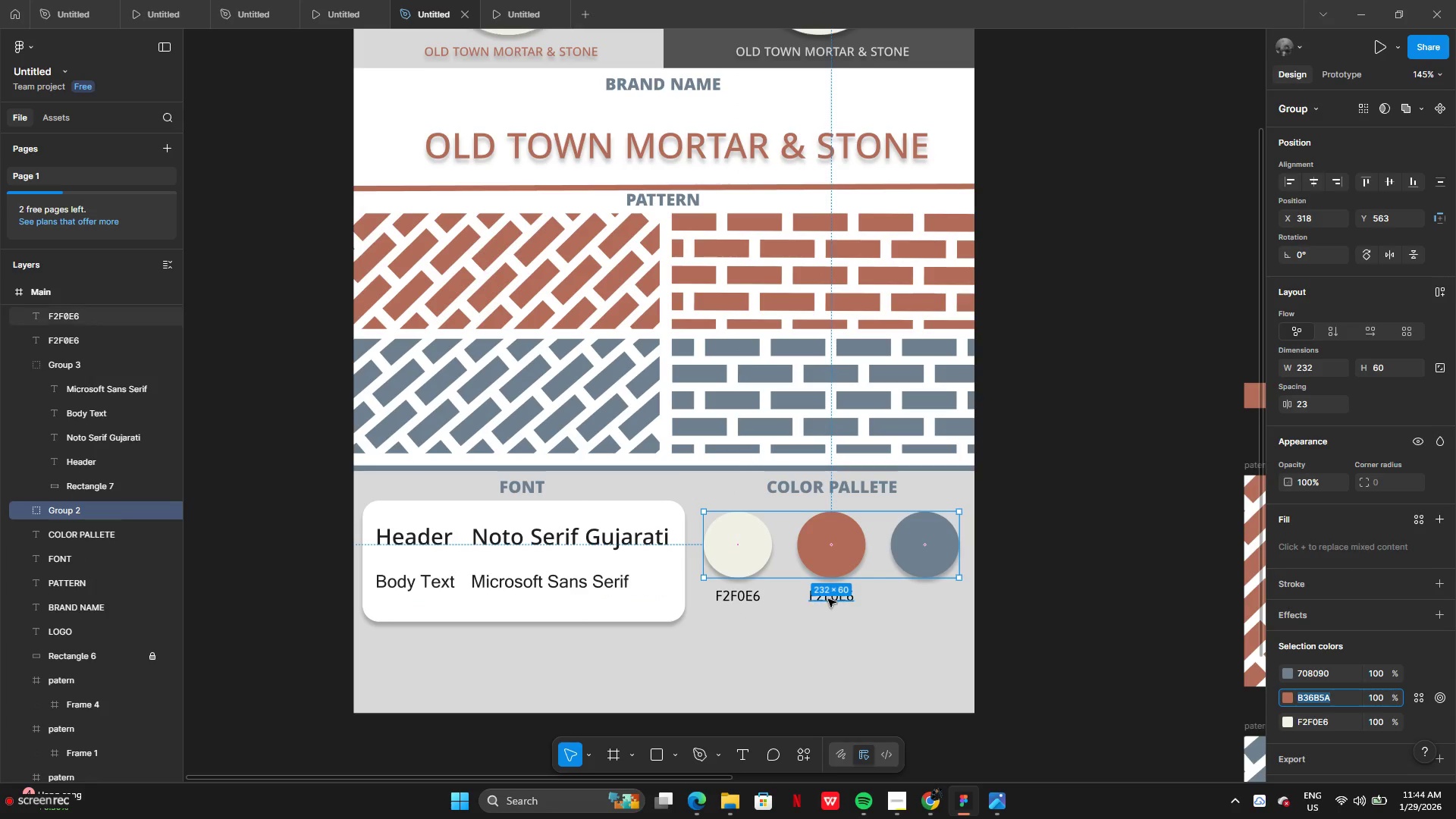 
double_click([835, 599])
 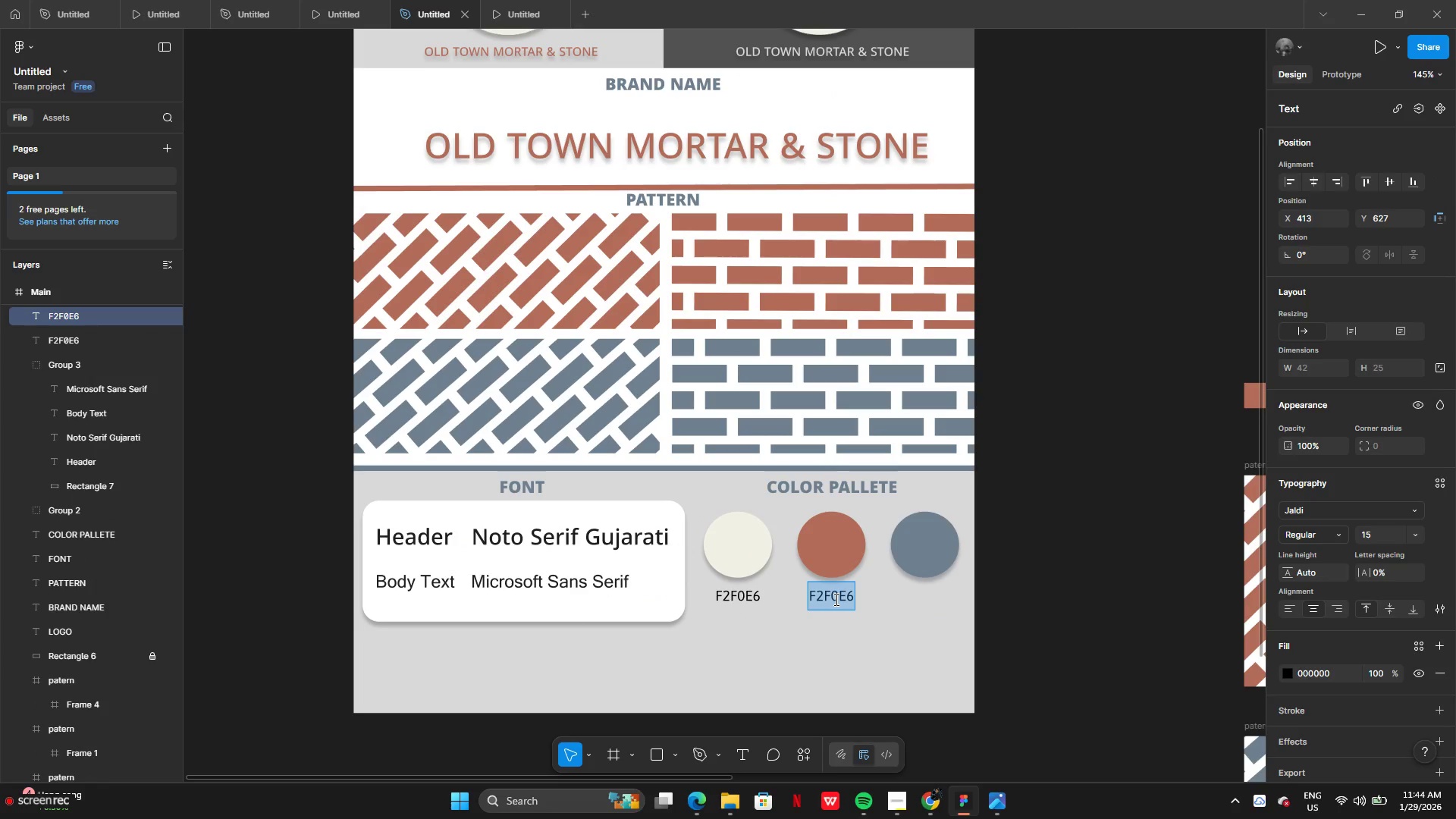 
hold_key(key=ControlLeft, duration=0.97)
 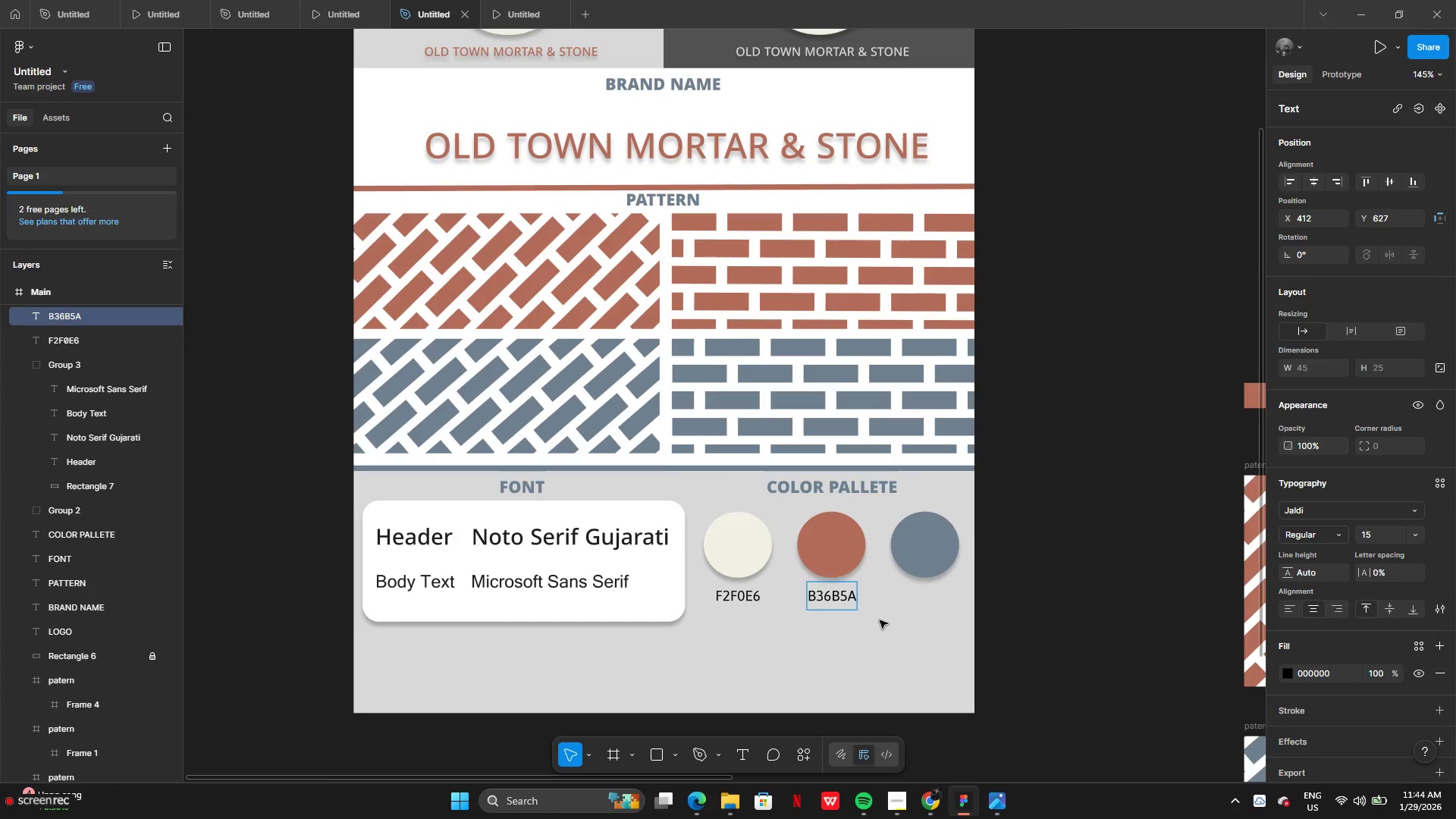 
hold_key(key=V, duration=19.19)
 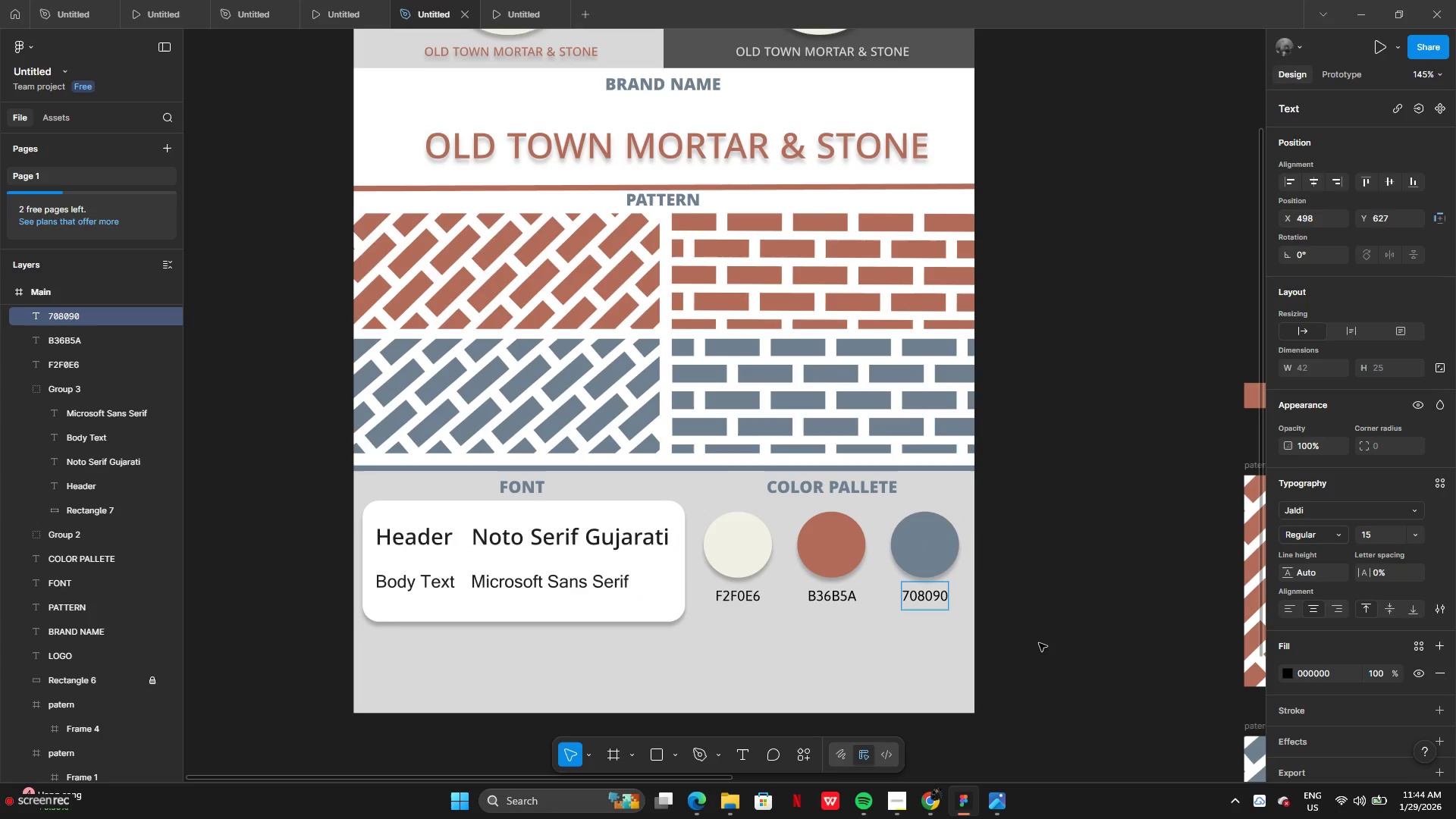 
left_click([880, 620])
 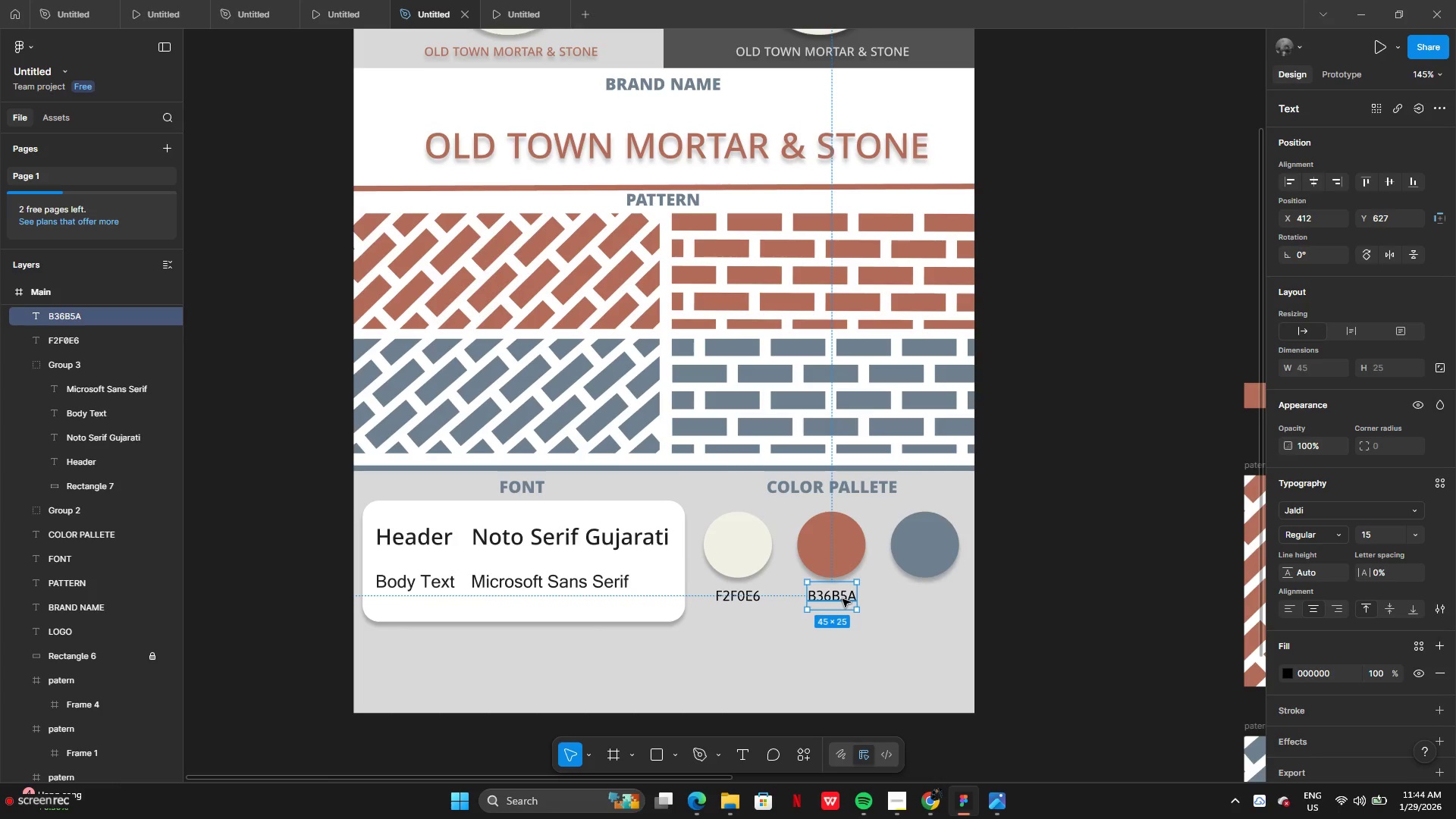 
hold_key(key=AltLeft, duration=3.89)
left_click_drag(start_coordinate=[838, 598], to_coordinate=[932, 599])
 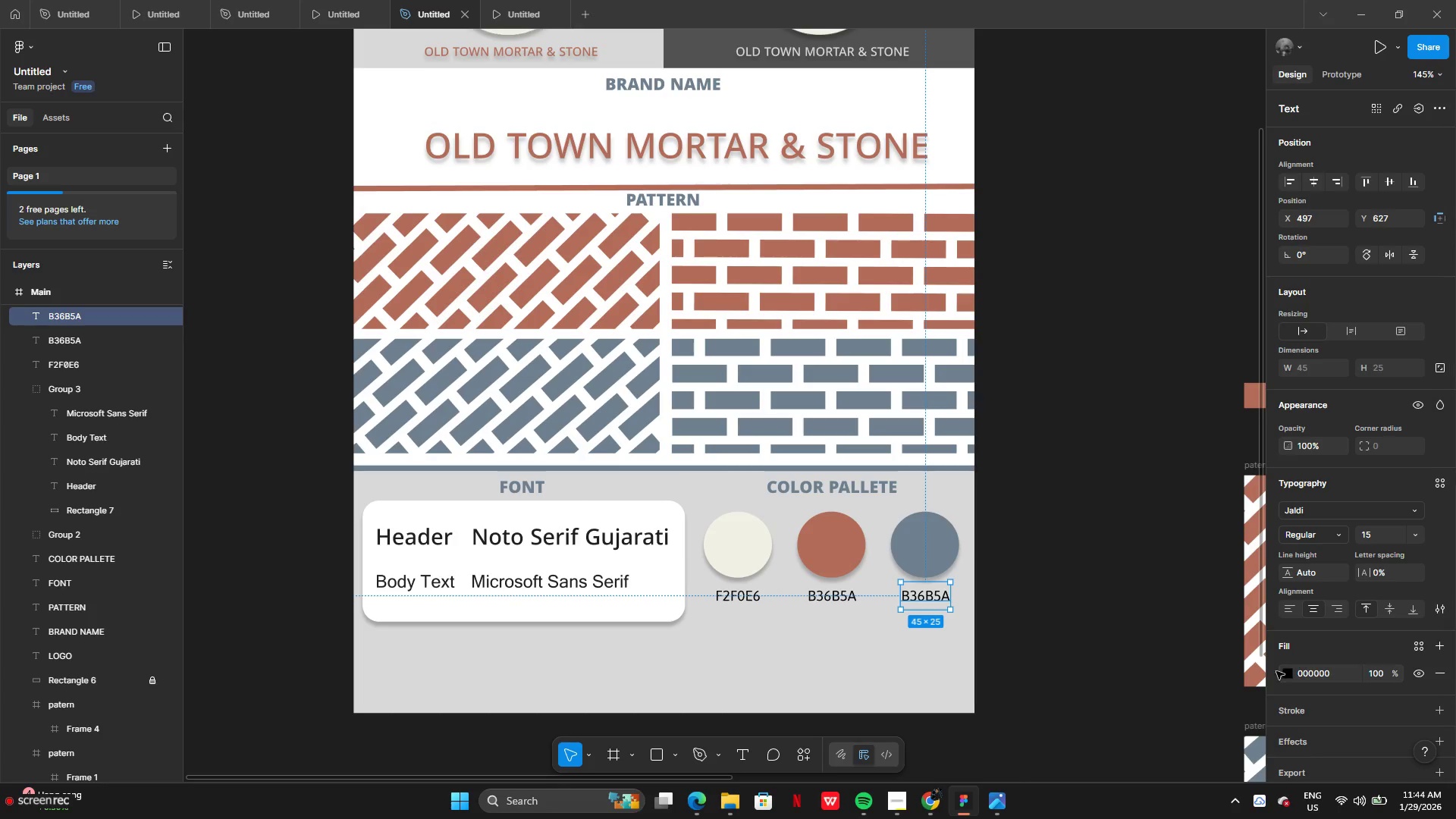 
left_click([918, 551])
 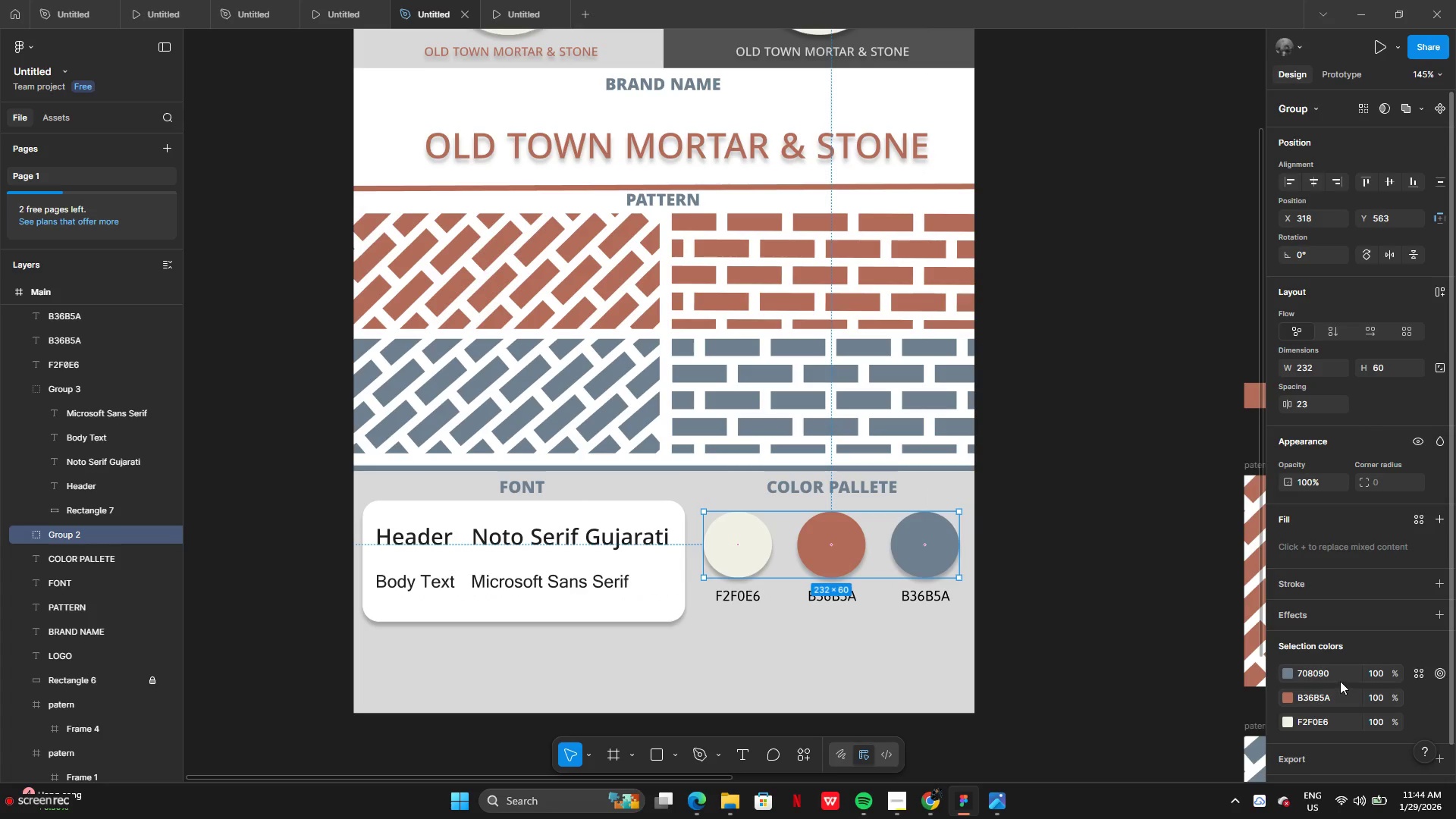 
double_click([1332, 671])
 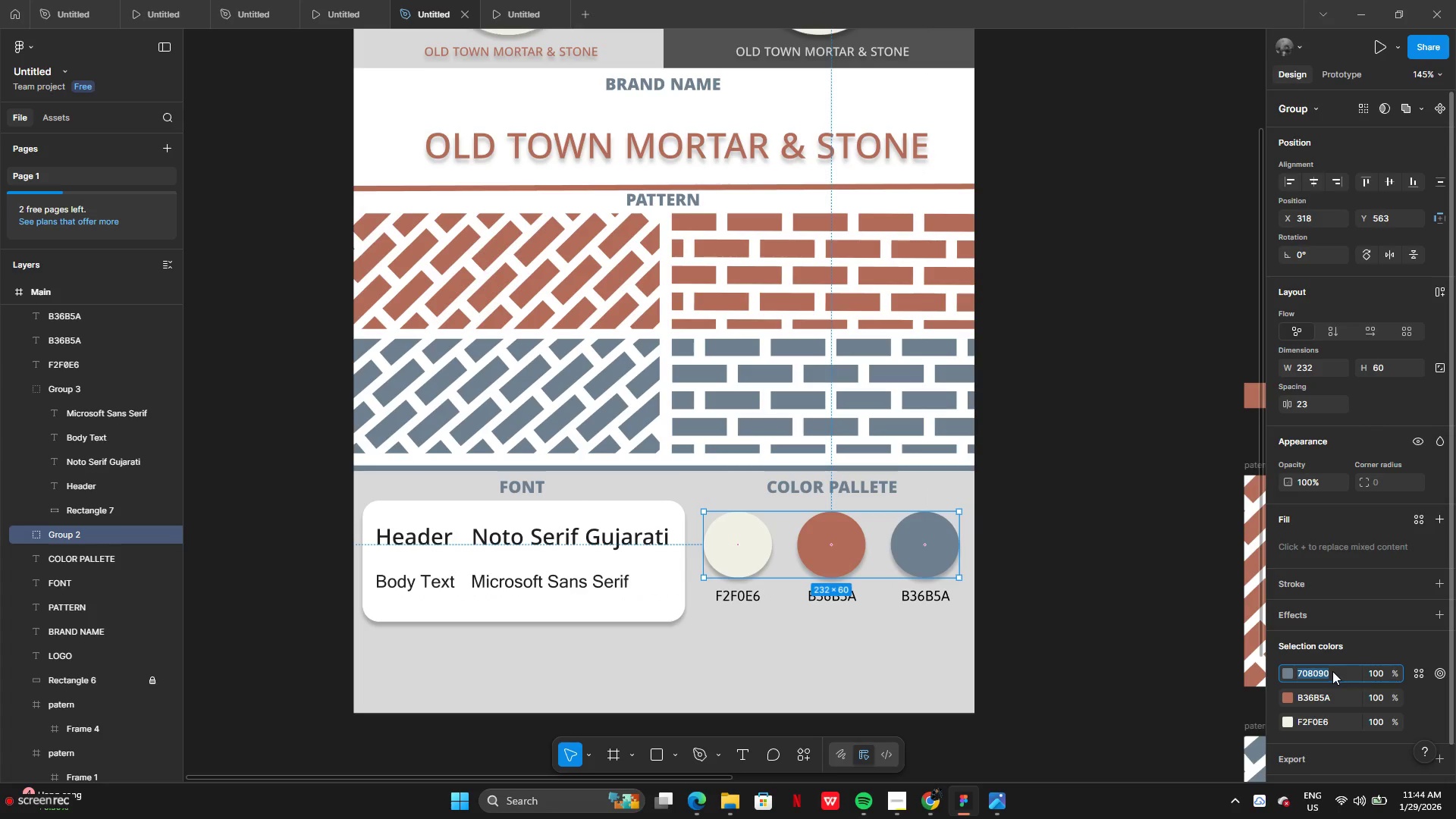 
key(Control+C)
 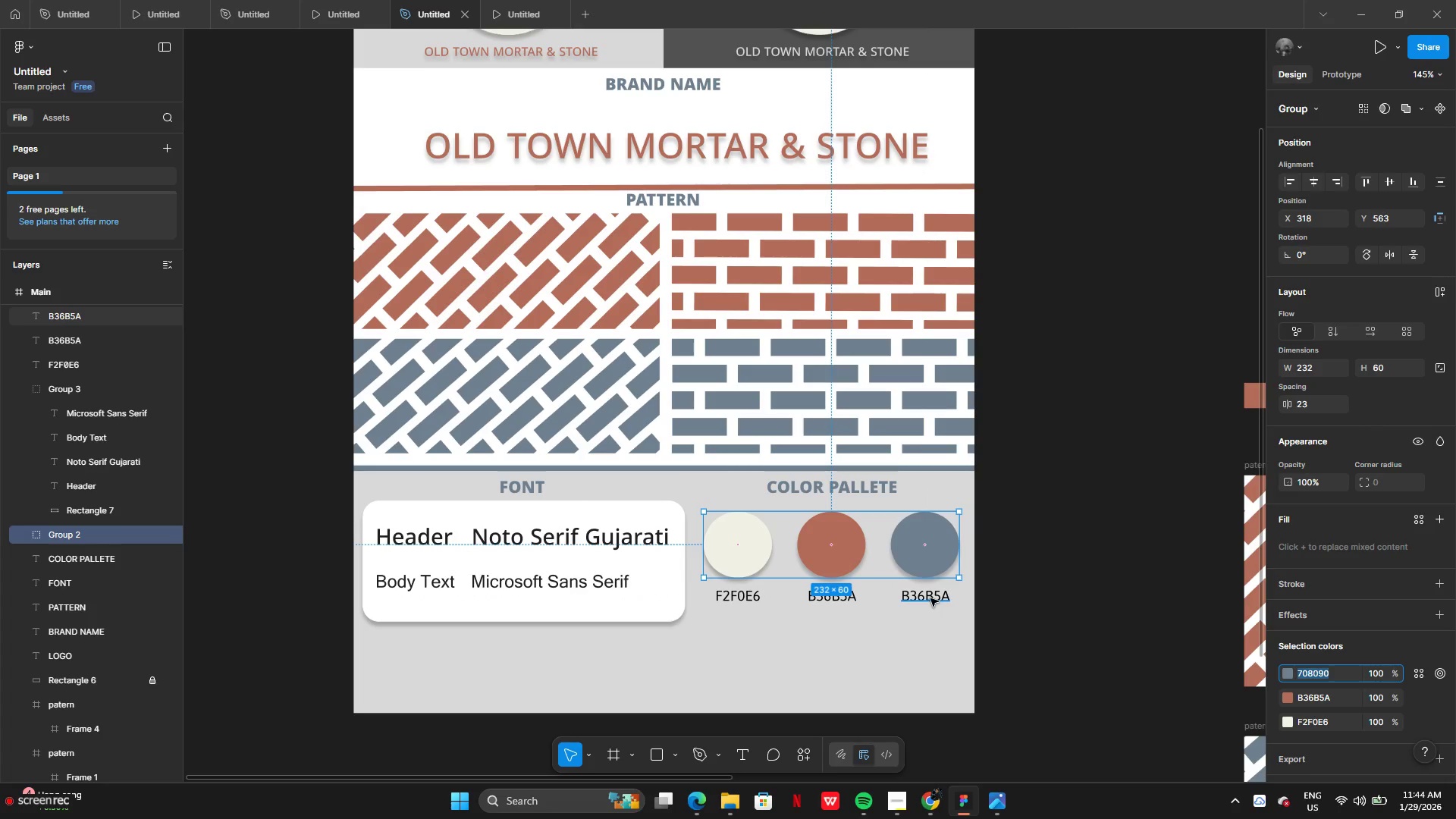 
double_click([930, 598])
 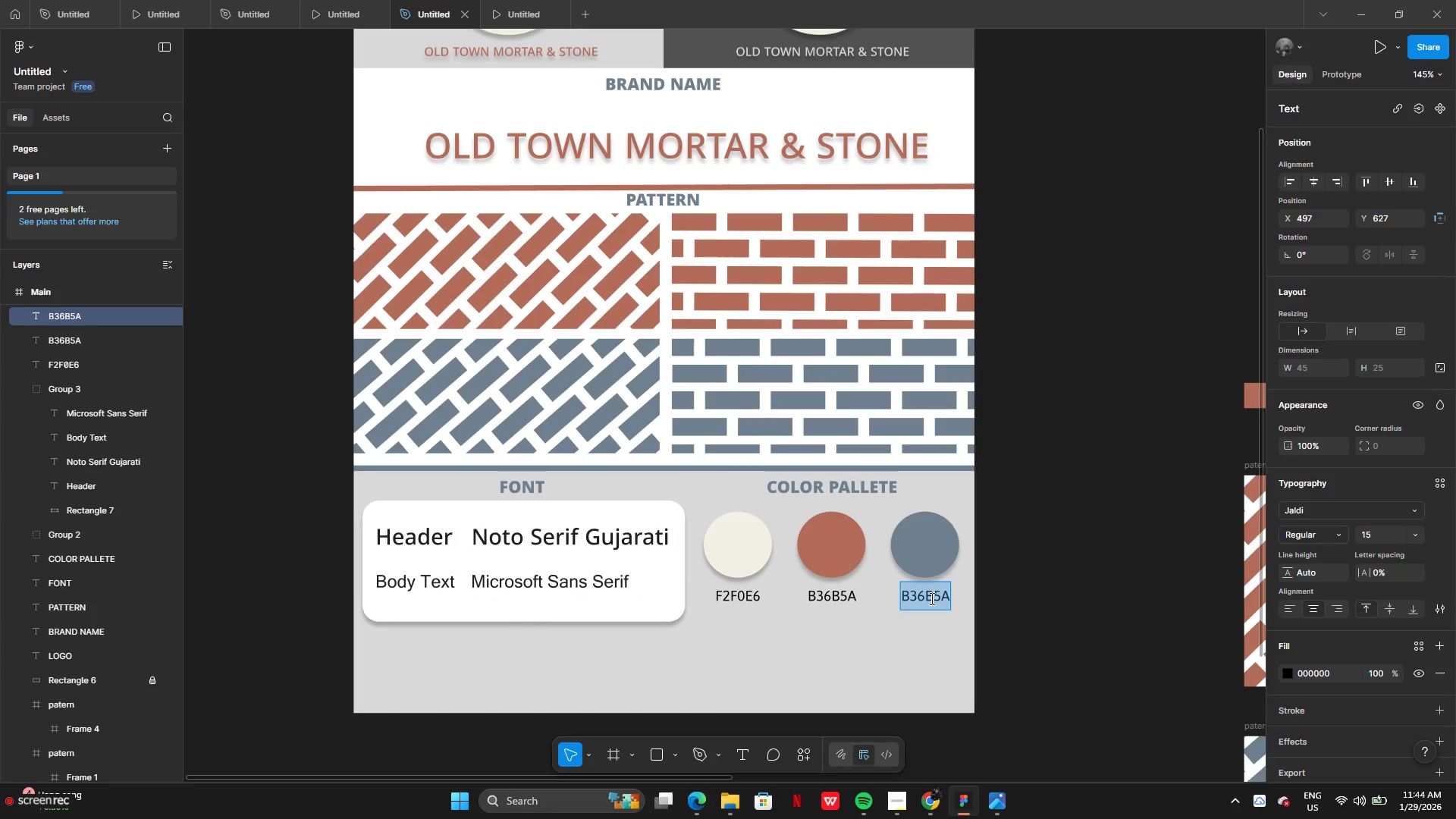 
hold_key(key=ControlLeft, duration=1.02)
 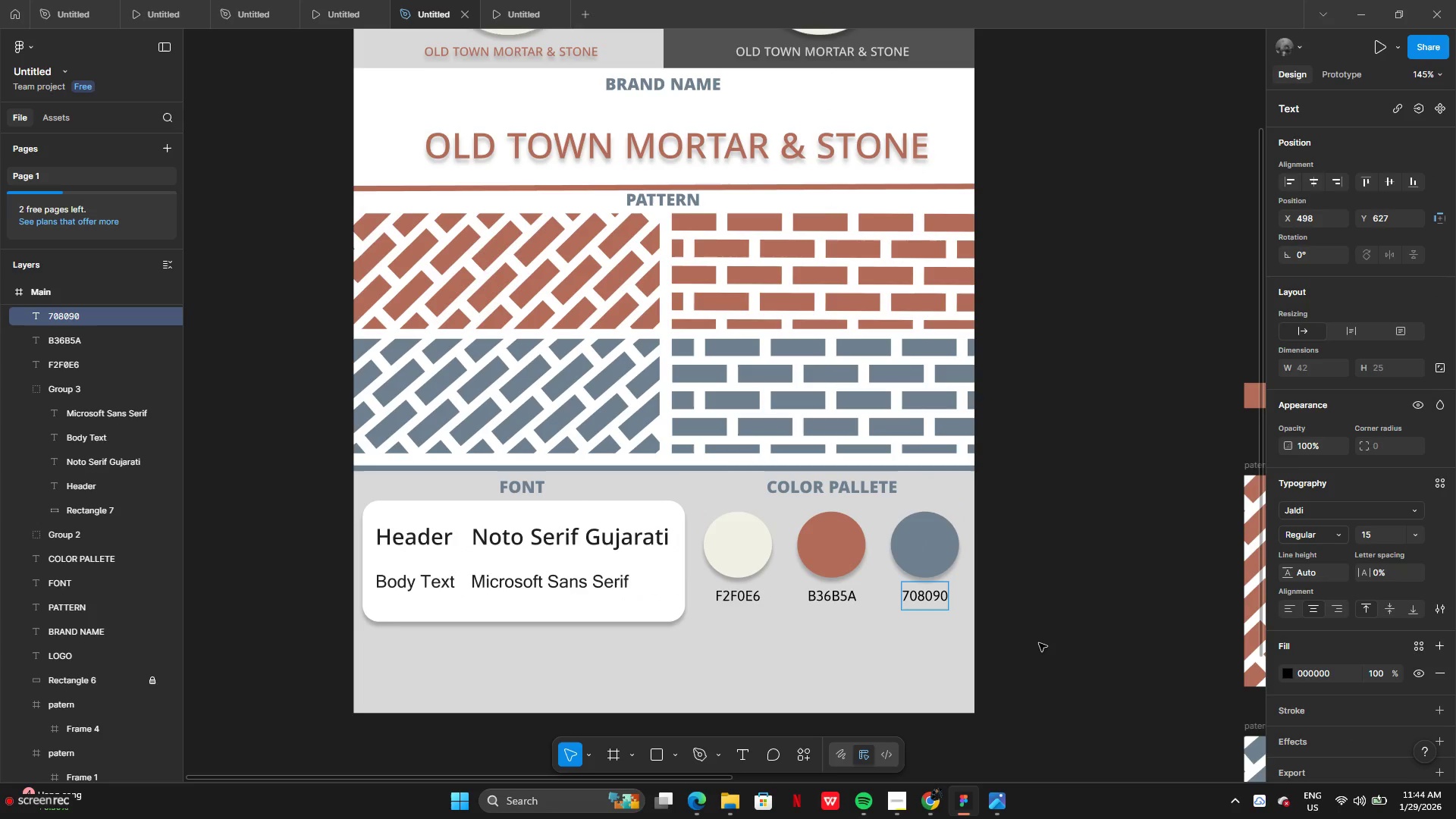 
left_click([1039, 643])
 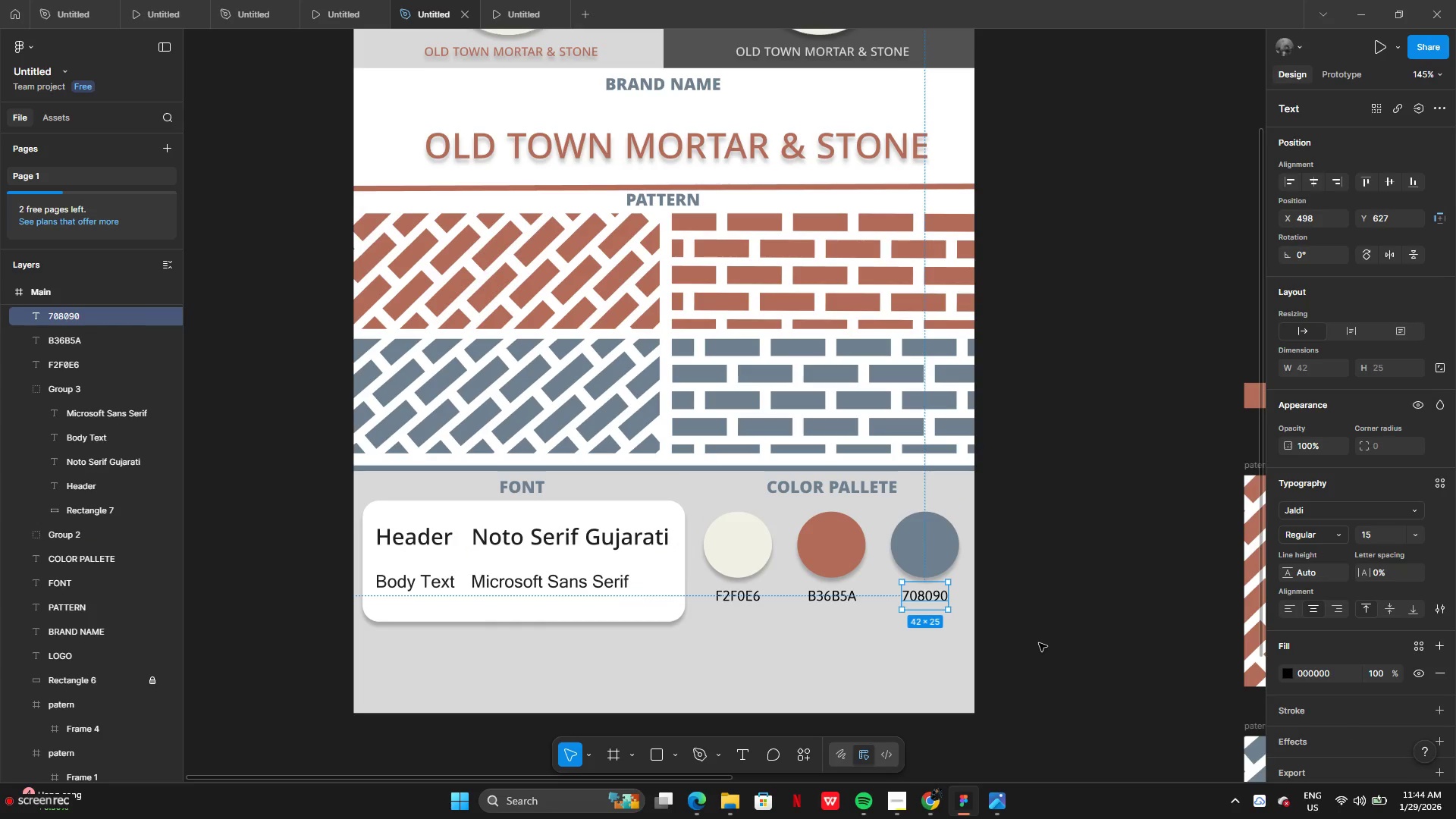 
left_click([1039, 643])
 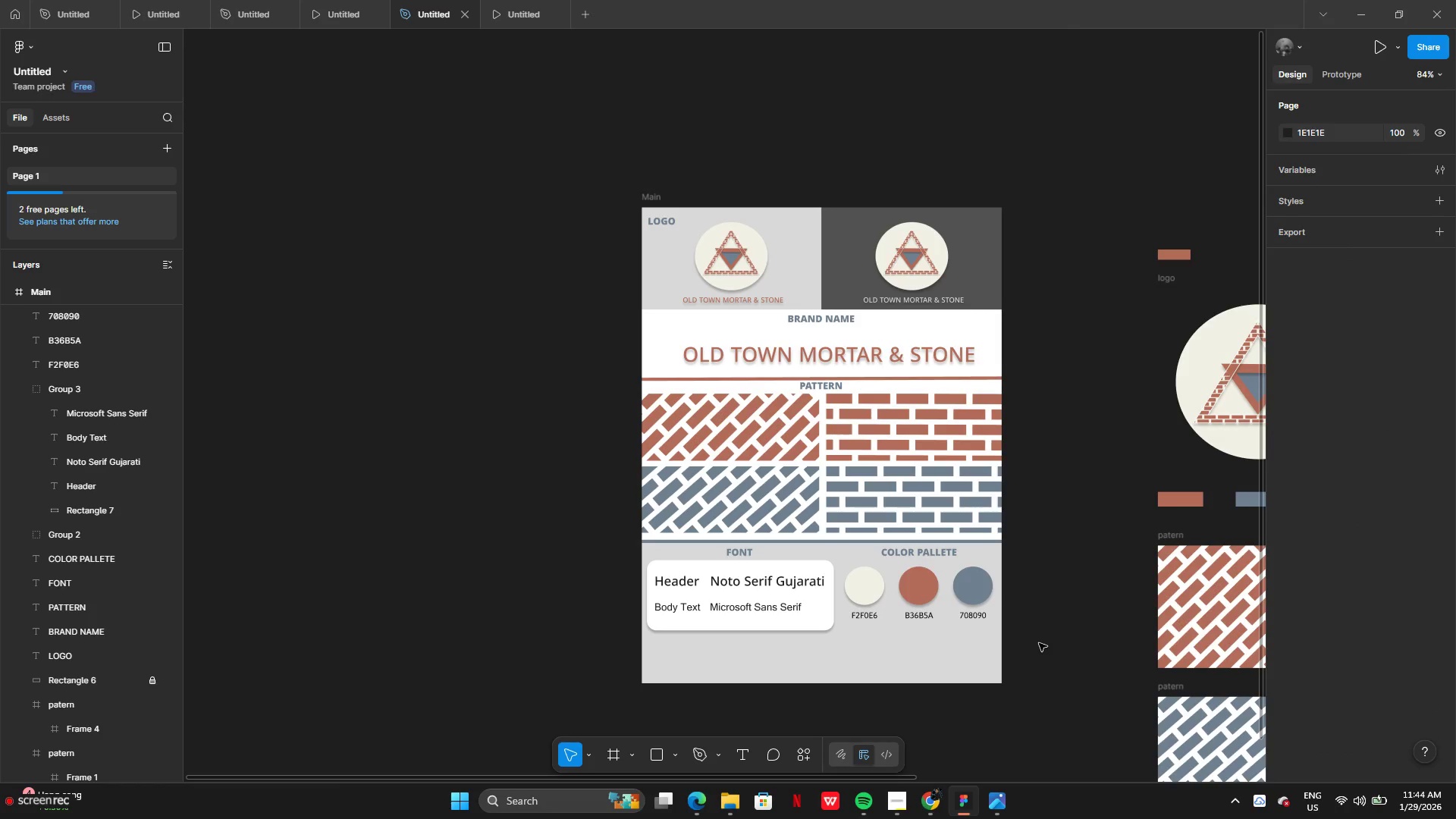 
wait(7.5)
 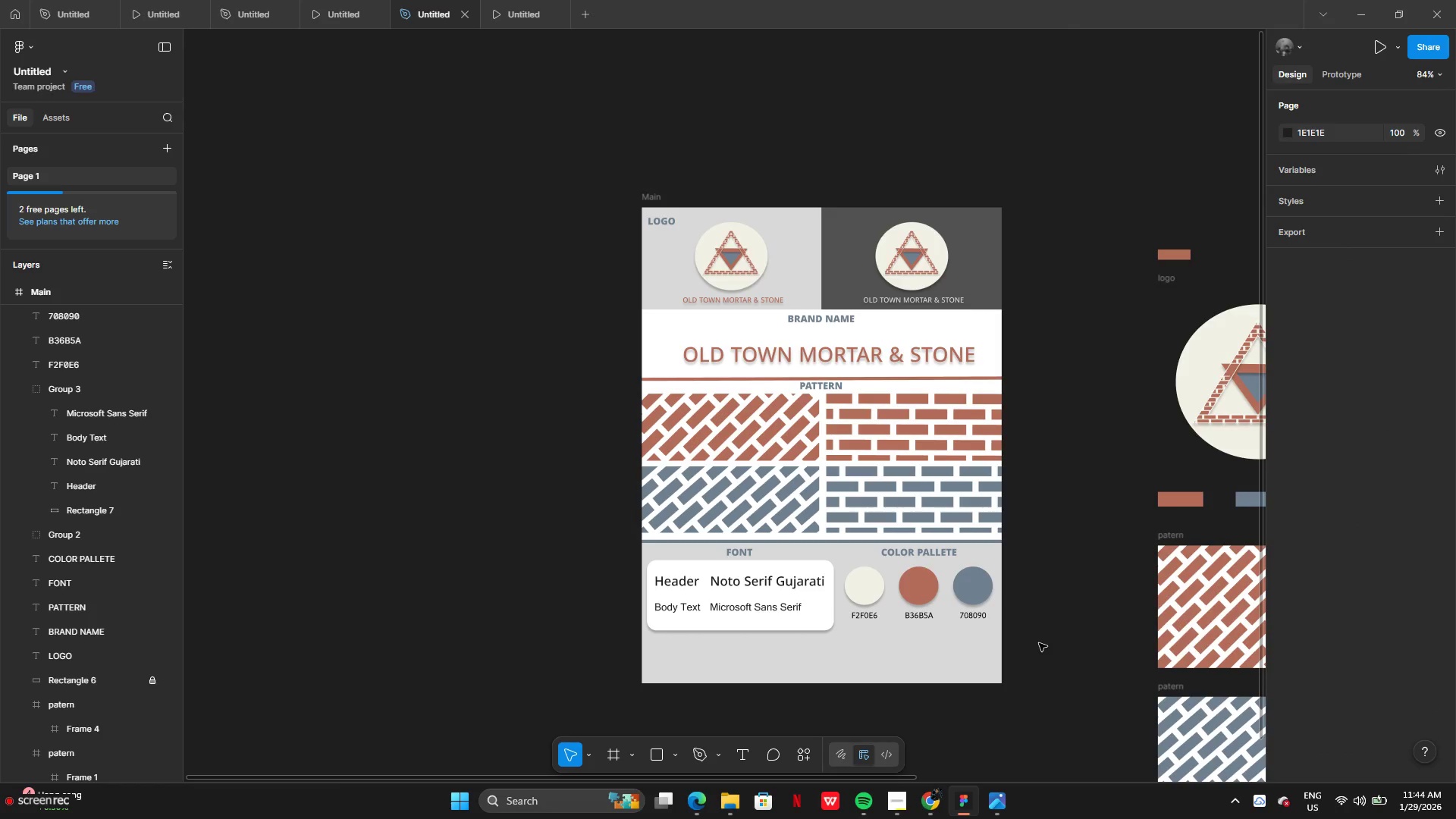 
left_click([886, 367])
 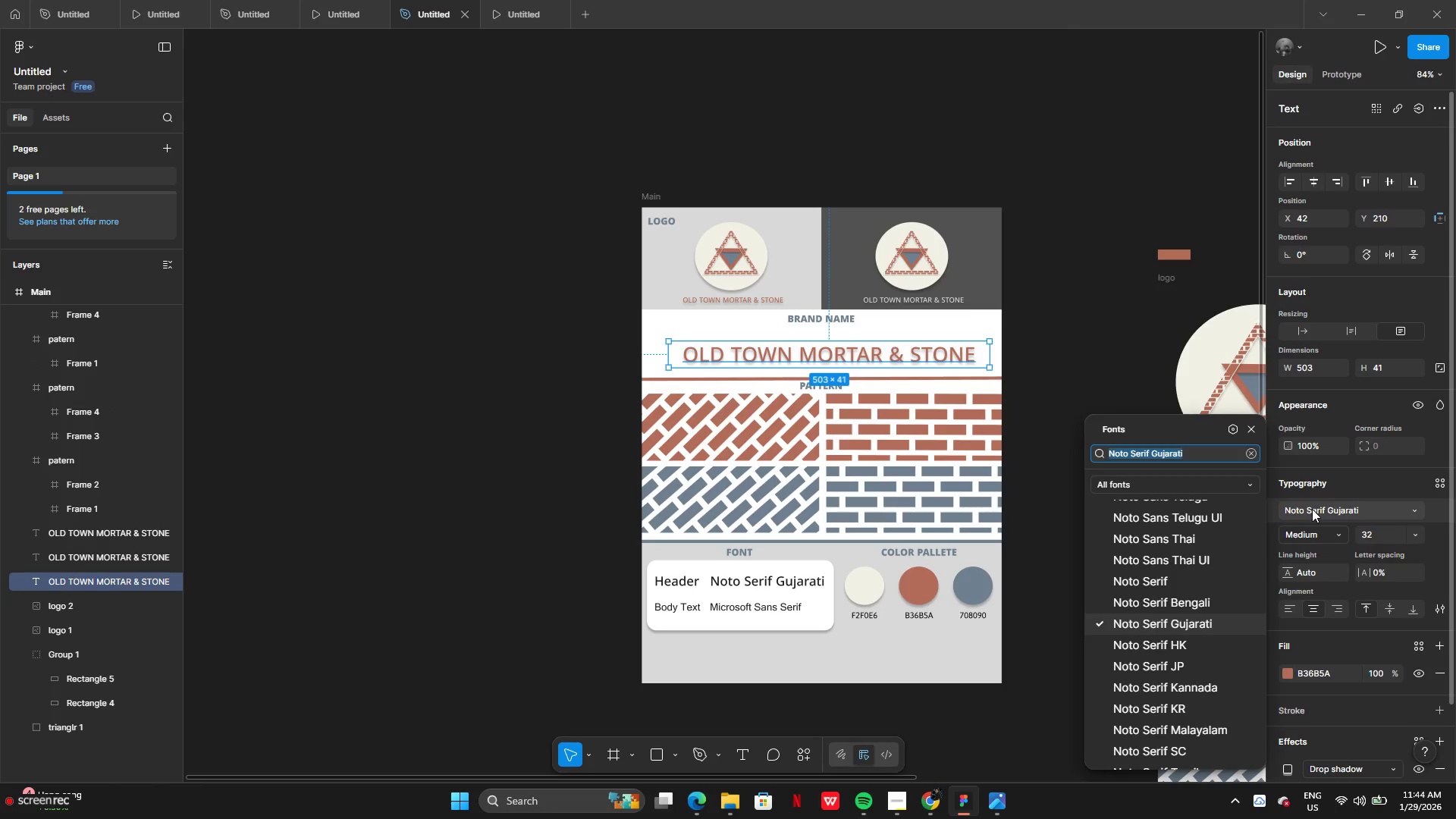 
scroll: coordinate [1162, 639], scroll_direction: down, amount: 9.0
 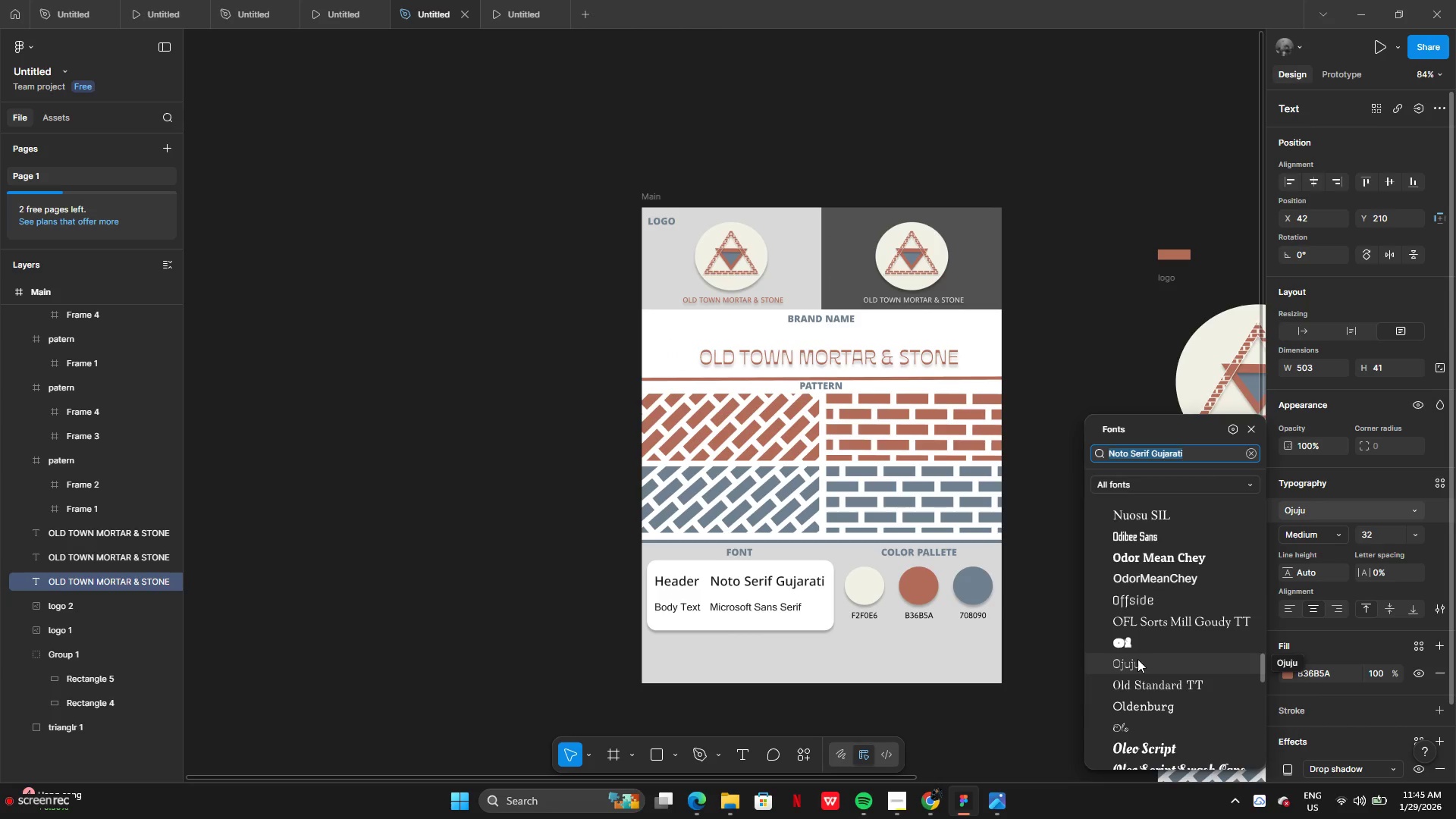 
wait(5.26)
 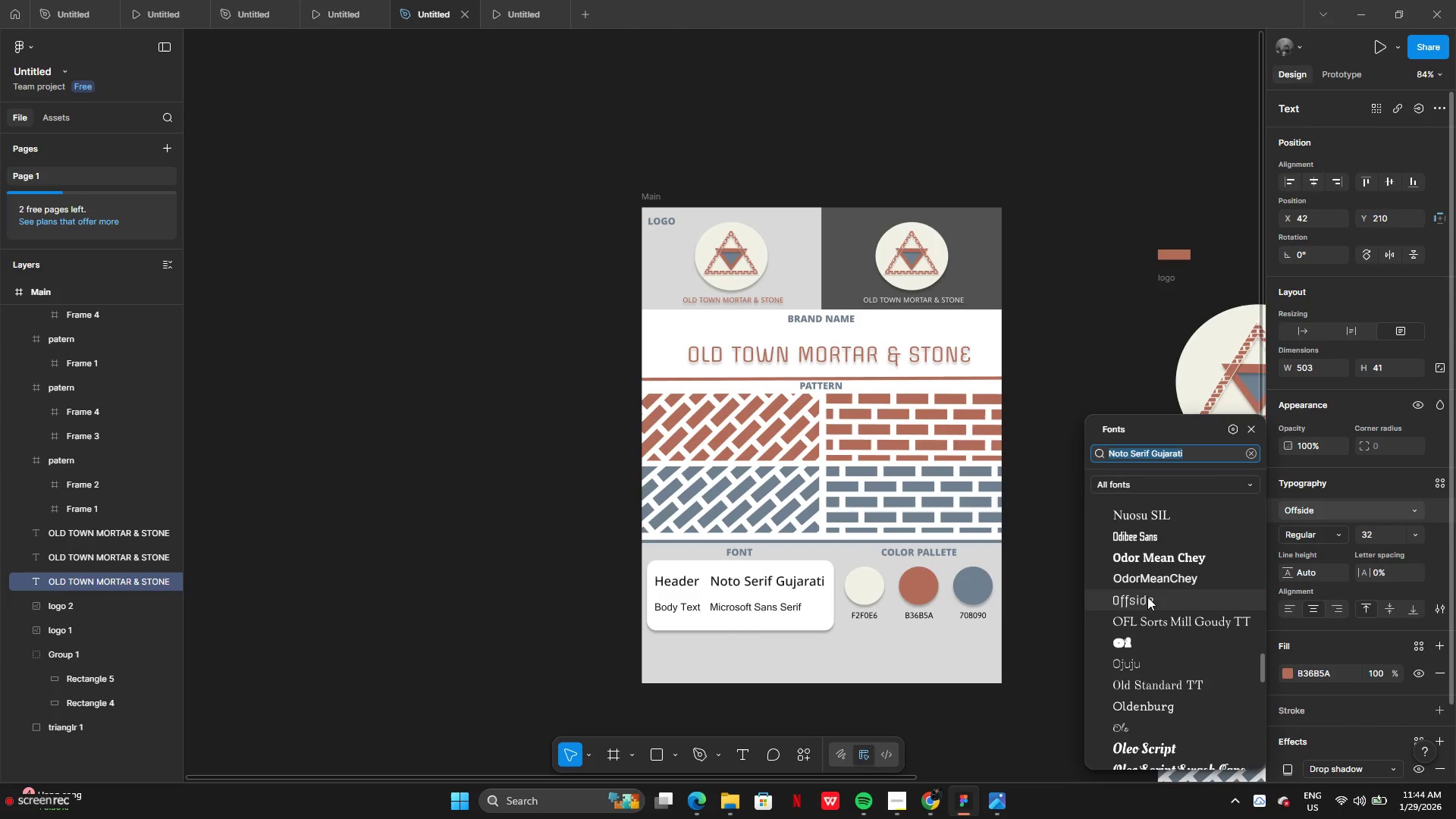 
scroll: coordinate [1129, 643], scroll_direction: down, amount: 3.0
 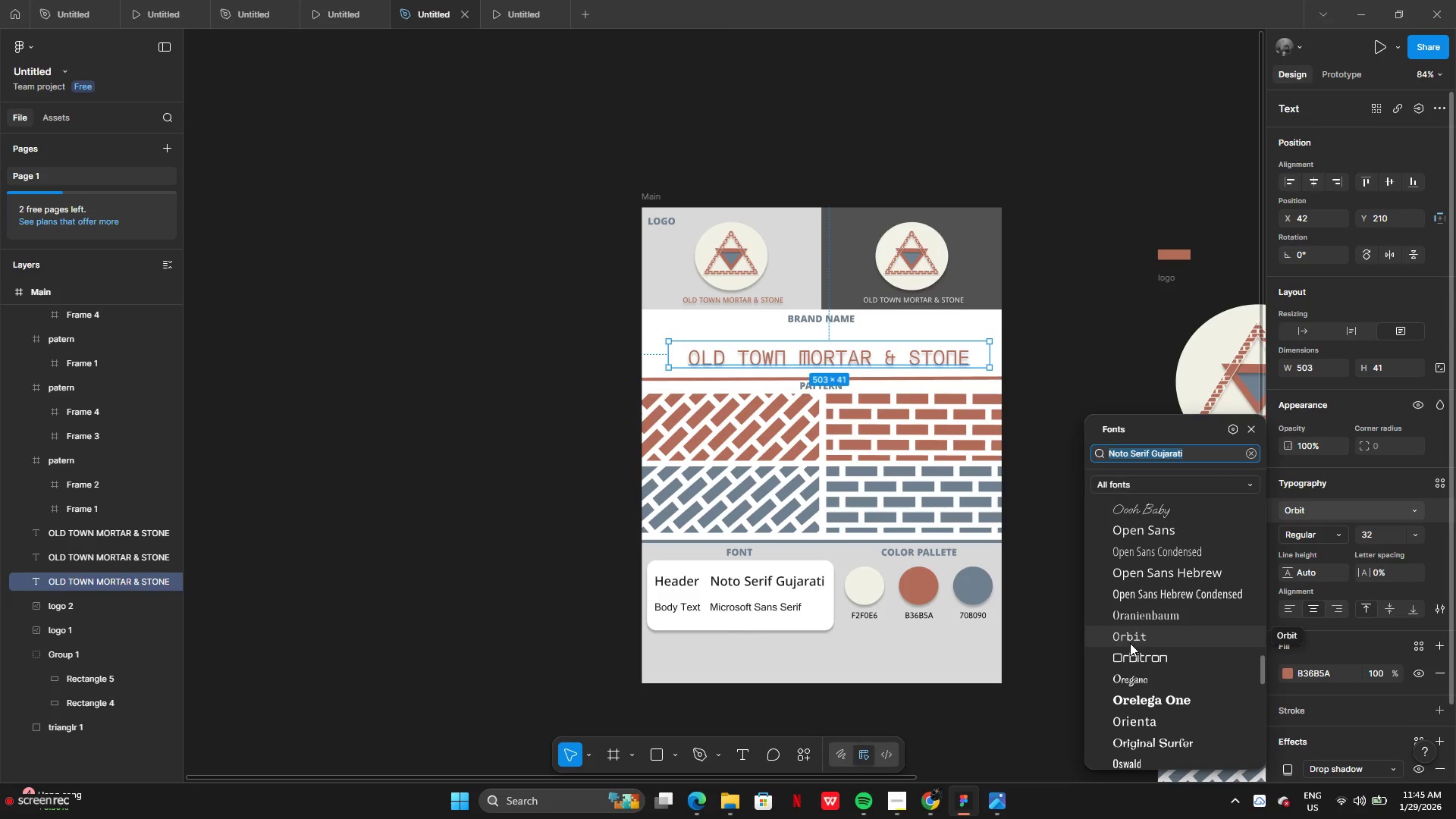 
wait(7.56)
 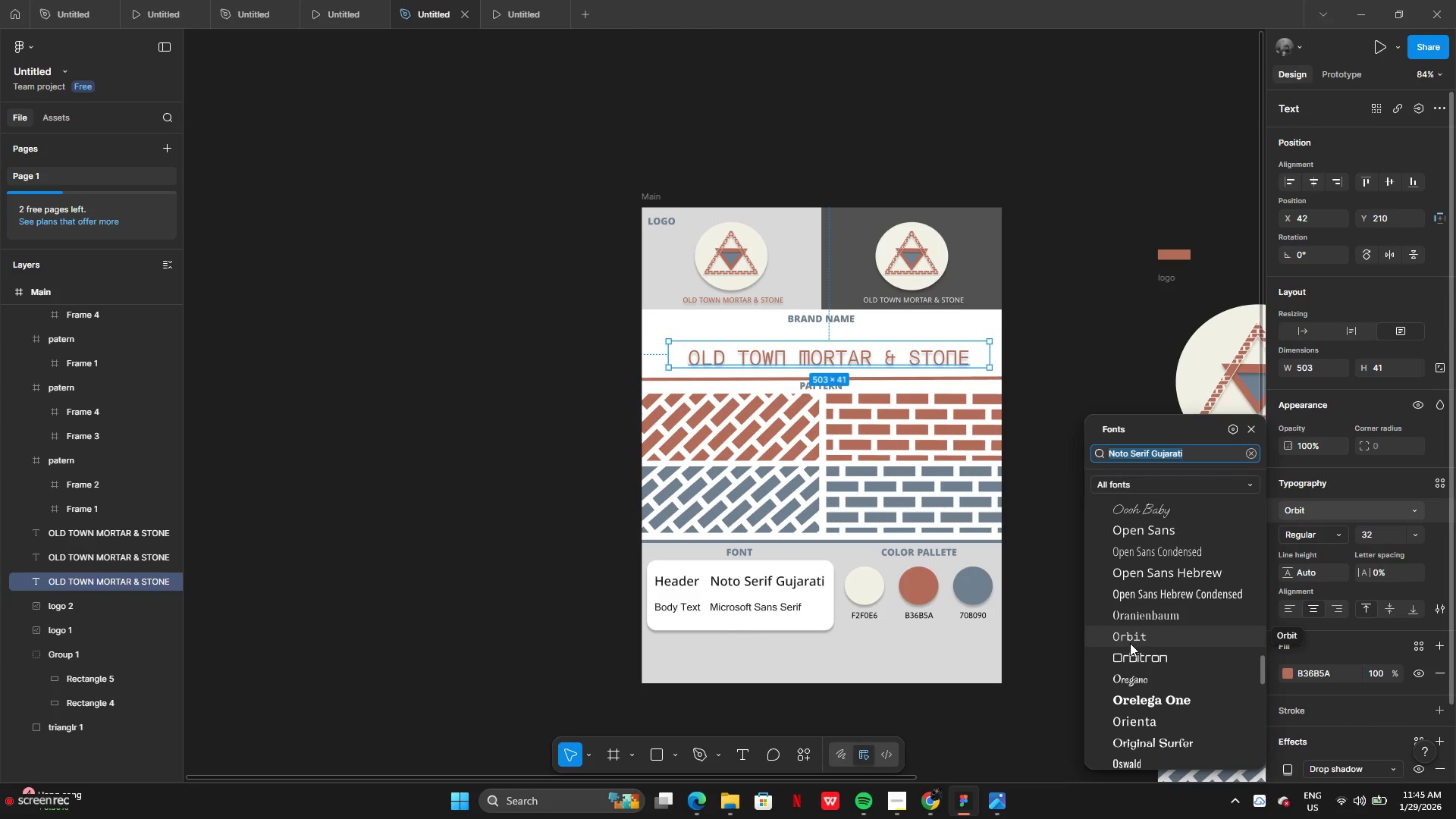 
scroll: coordinate [1134, 685], scroll_direction: down, amount: 2.0
 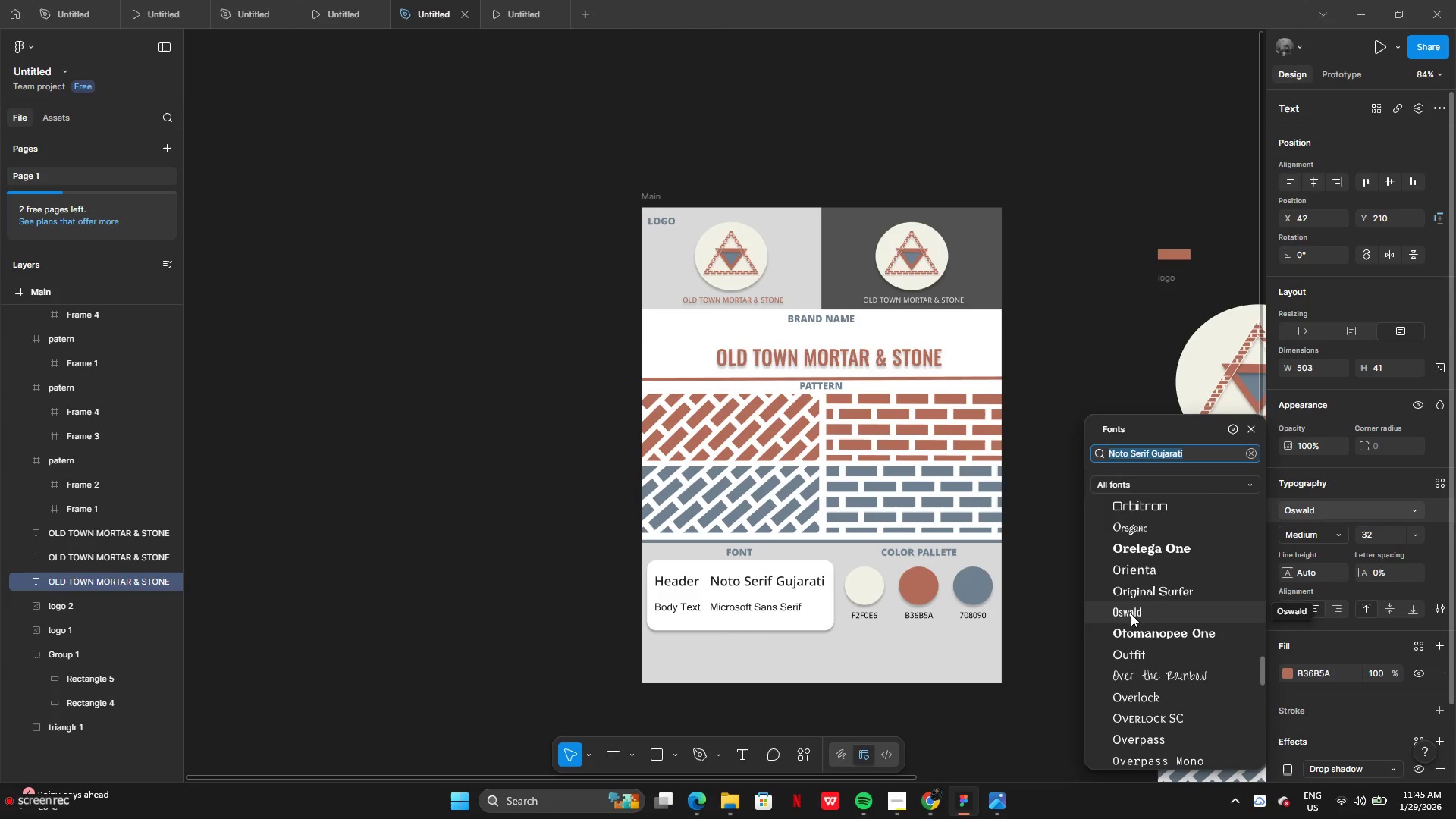 
wait(8.78)
 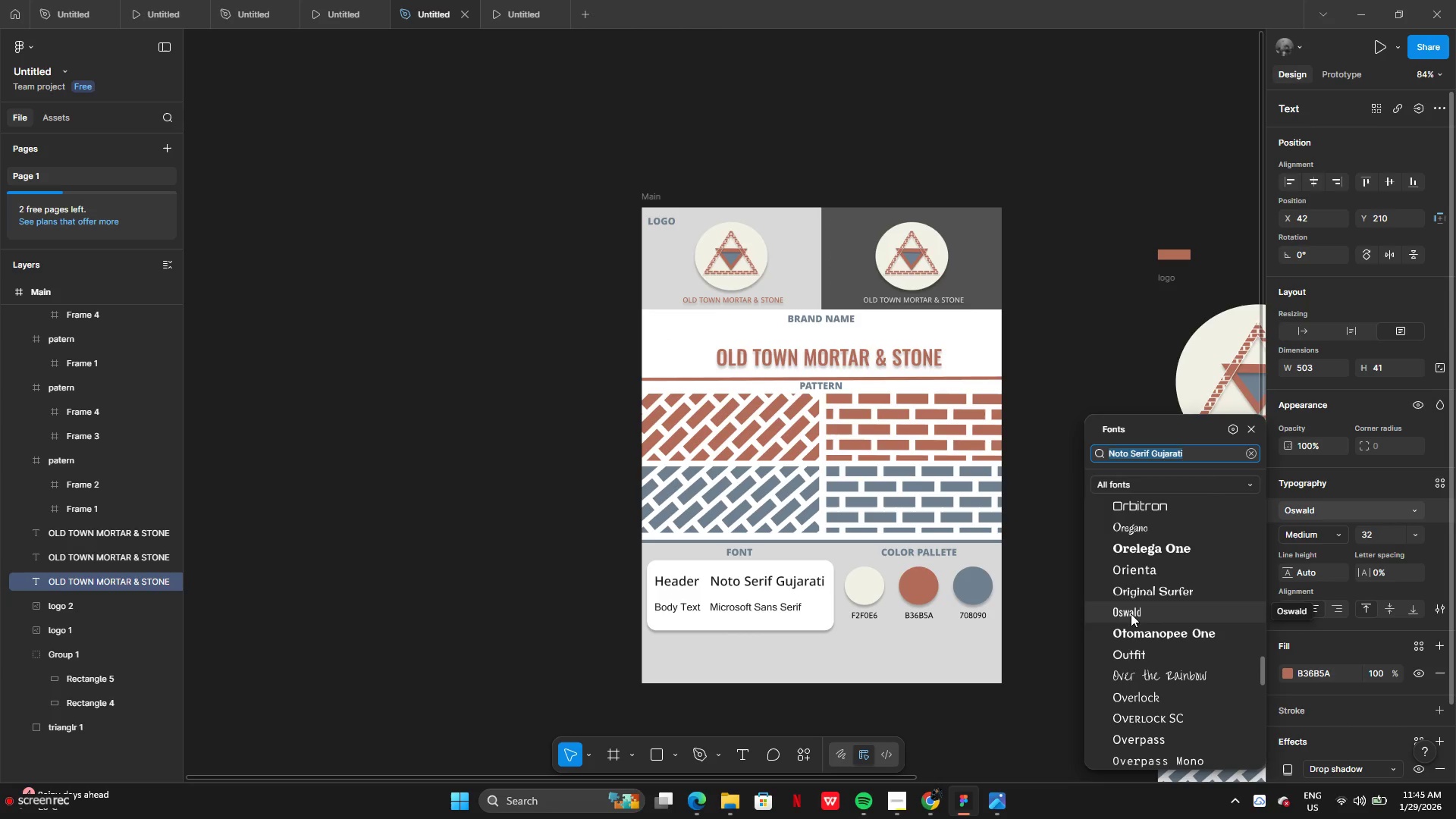 
scroll: coordinate [1137, 716], scroll_direction: down, amount: 3.0
 